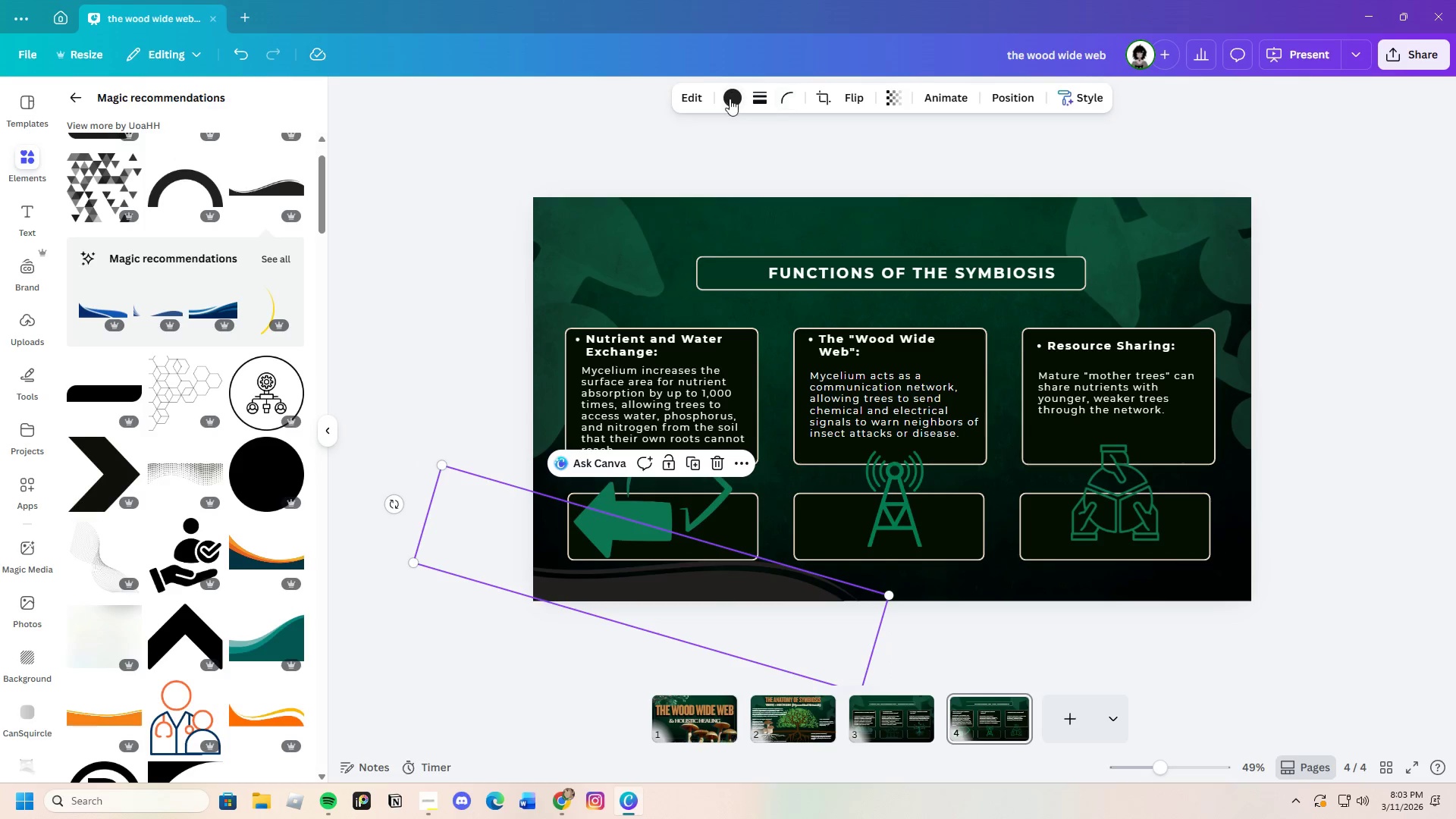 
left_click([729, 103])
 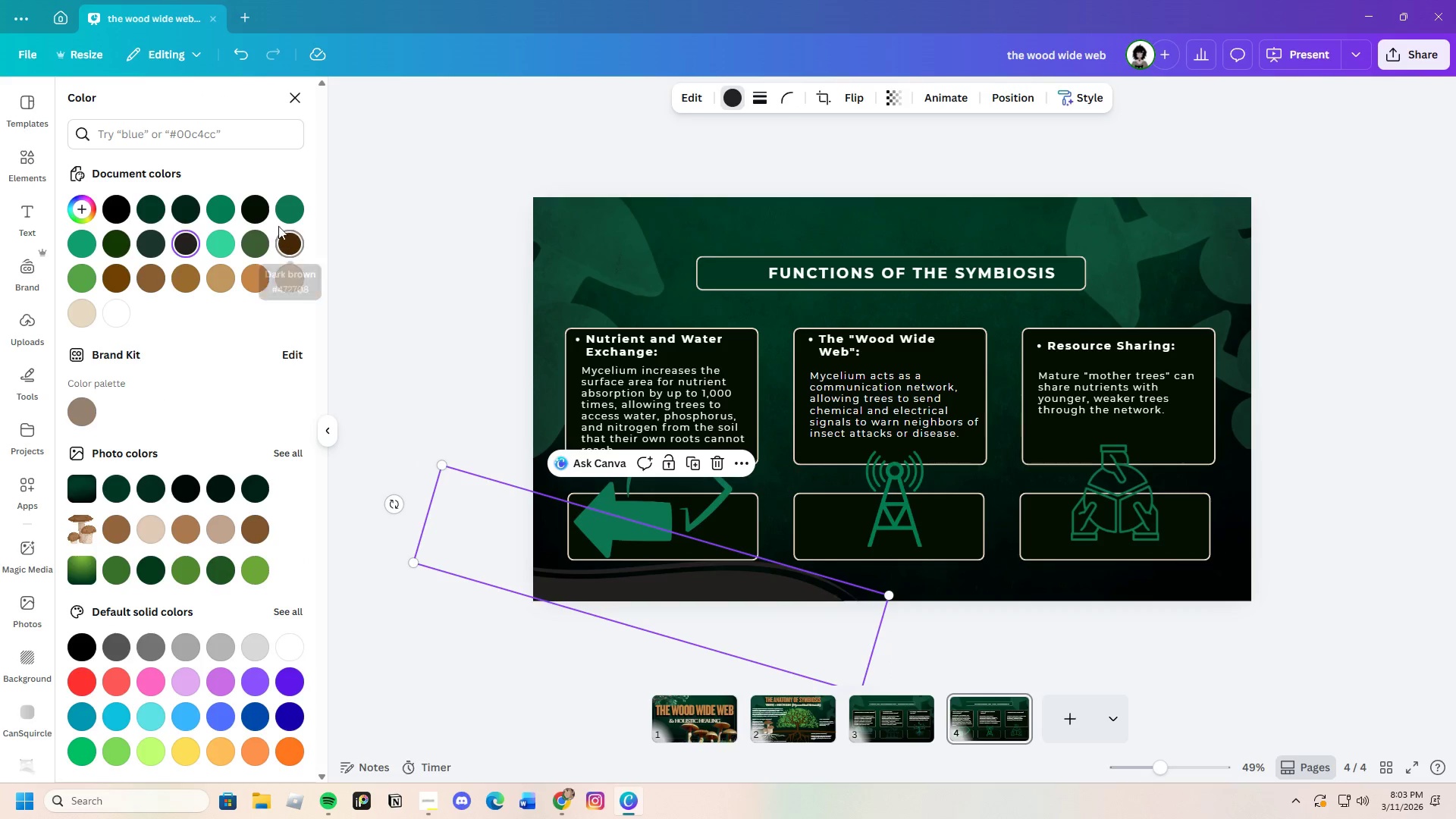 
left_click([289, 214])
 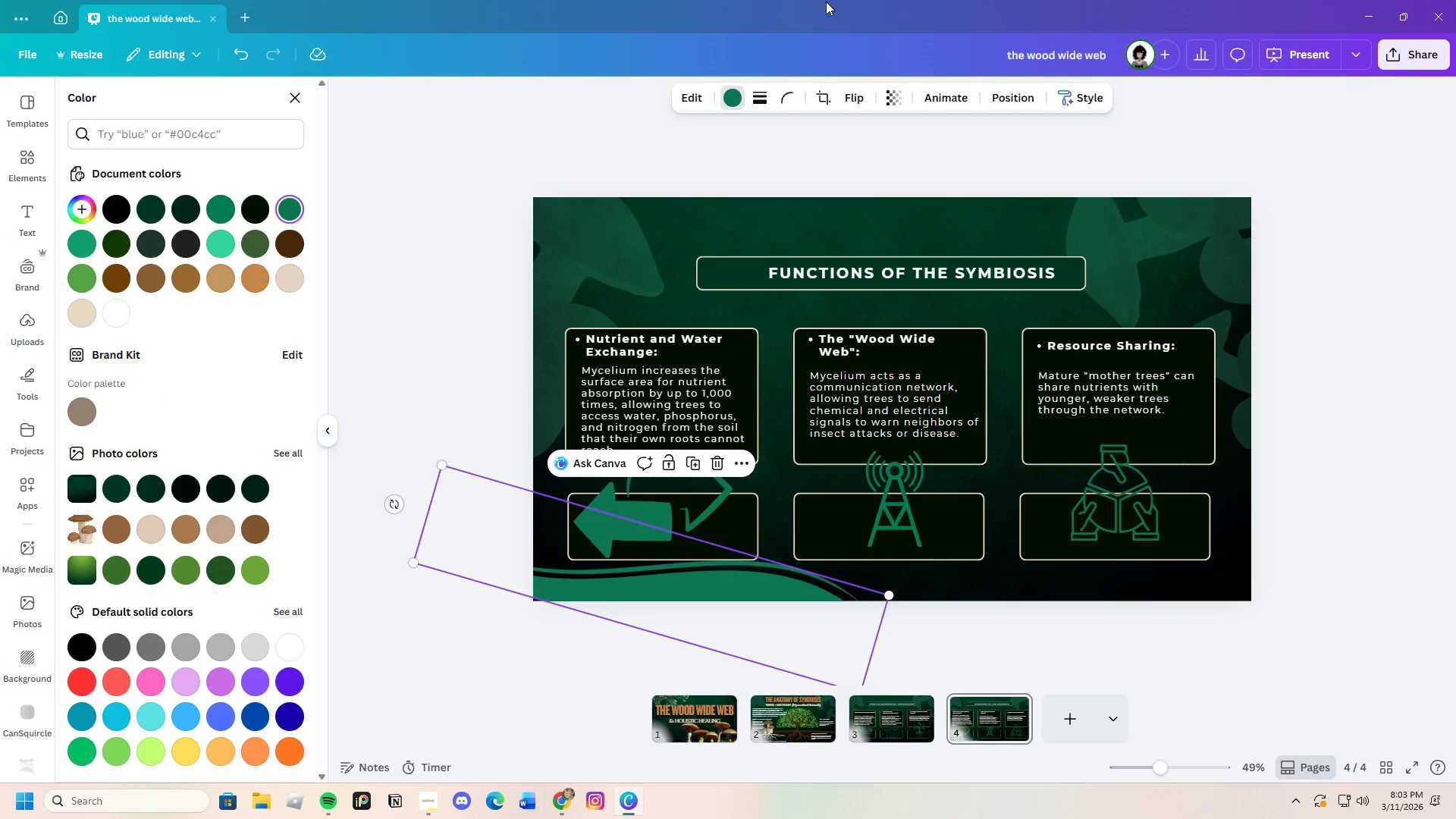 
wait(7.44)
 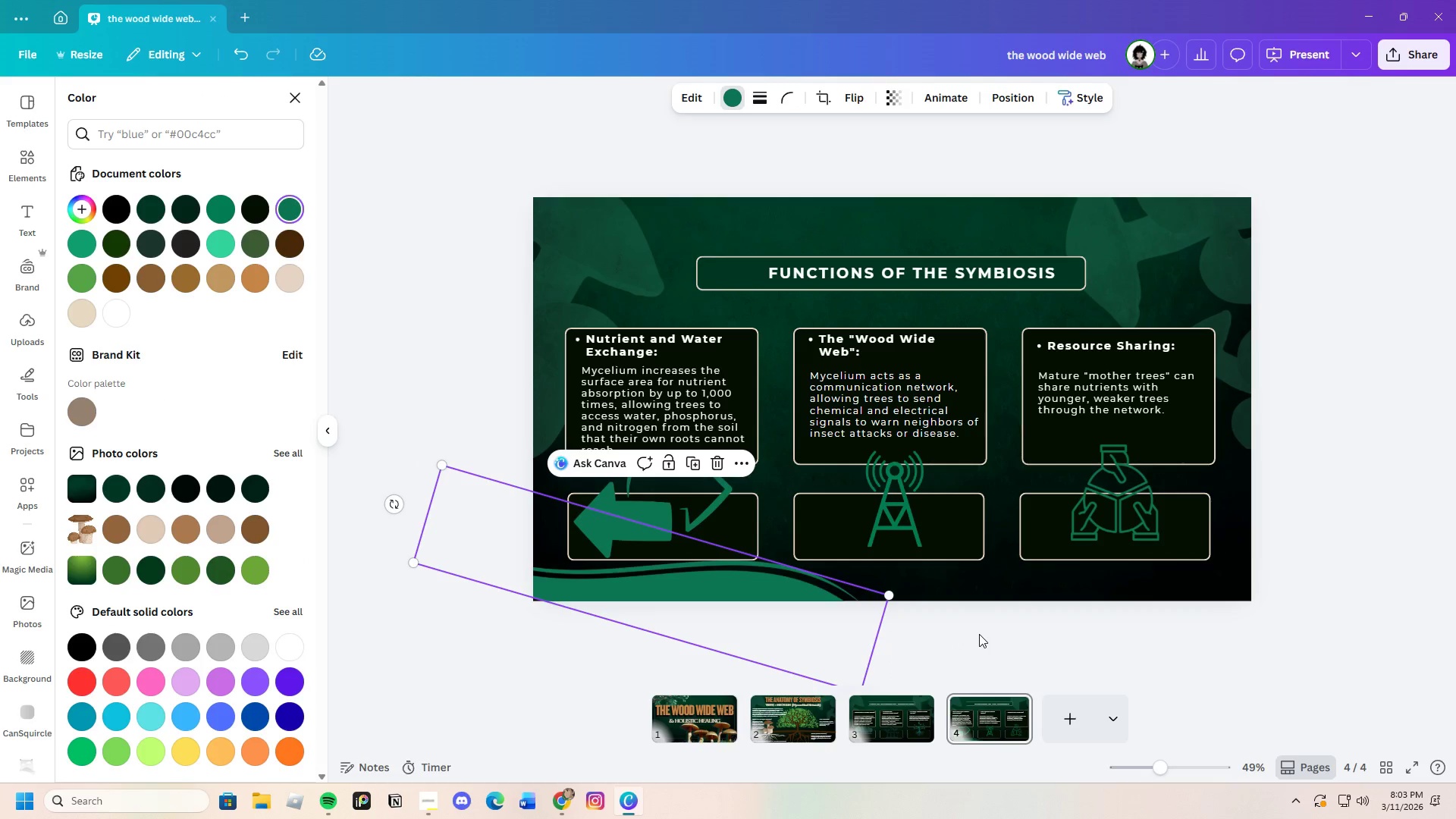 
left_click([894, 94])
 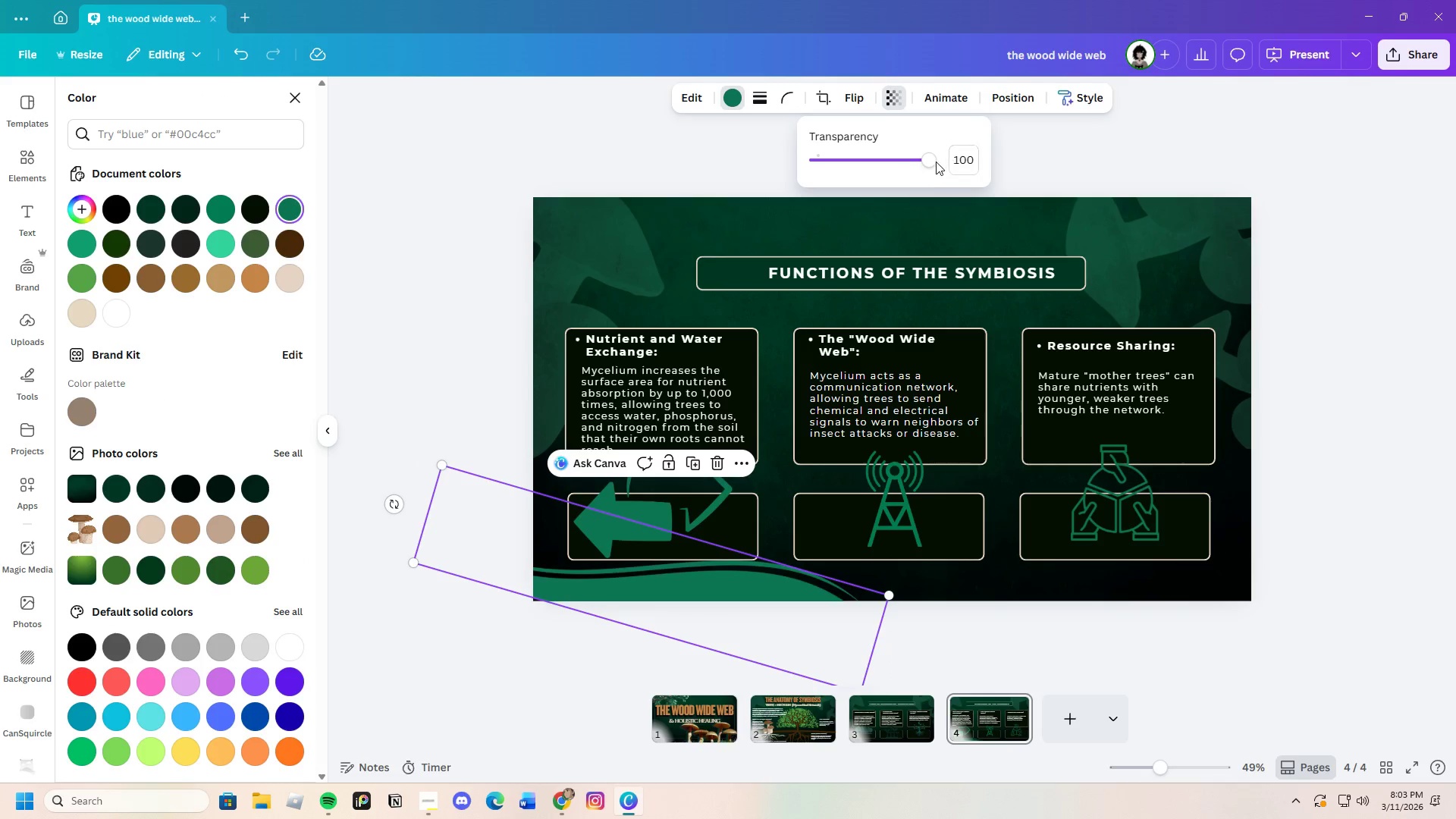 
left_click_drag(start_coordinate=[934, 162], to_coordinate=[842, 158])
 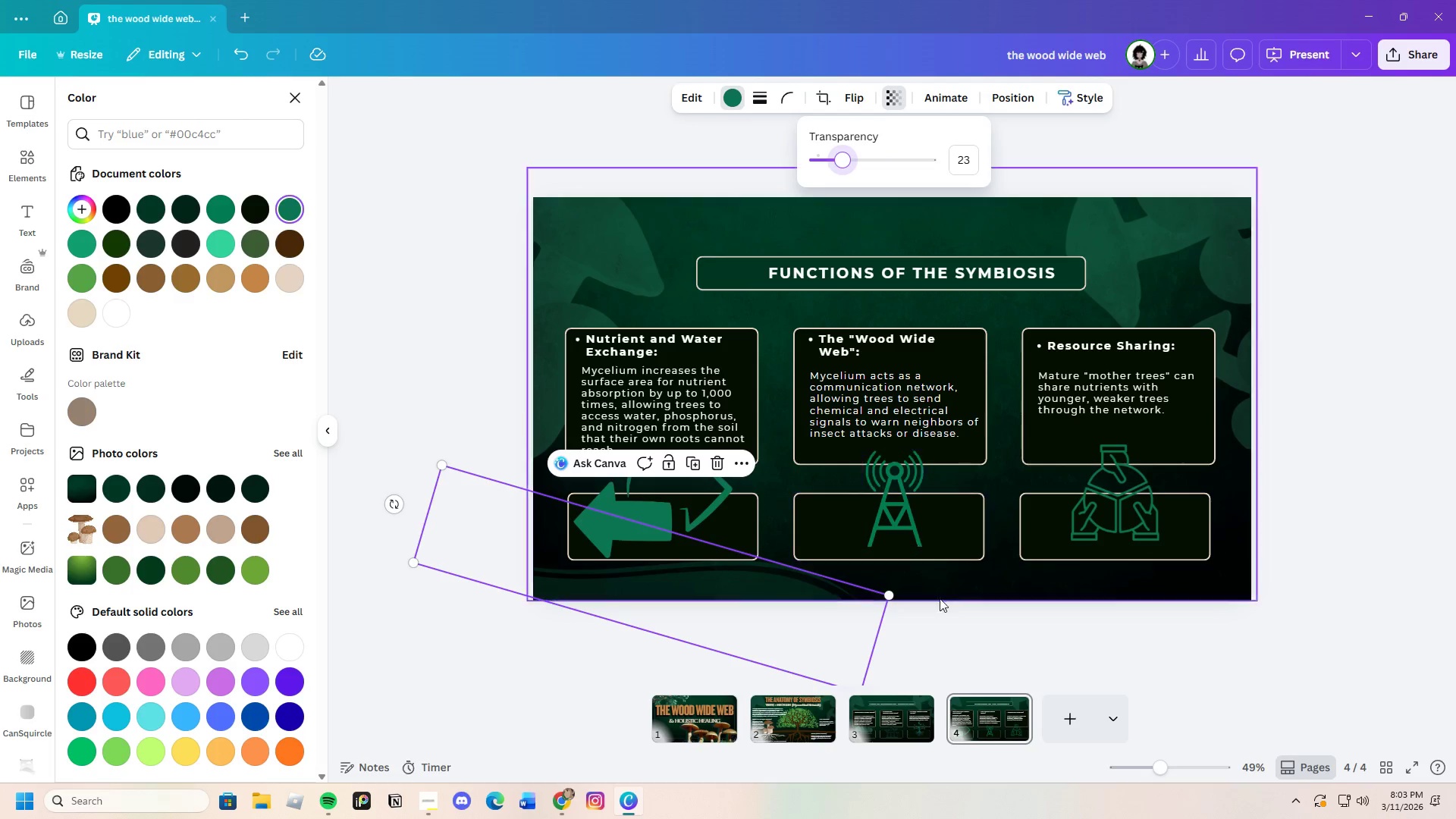 
left_click([956, 620])
 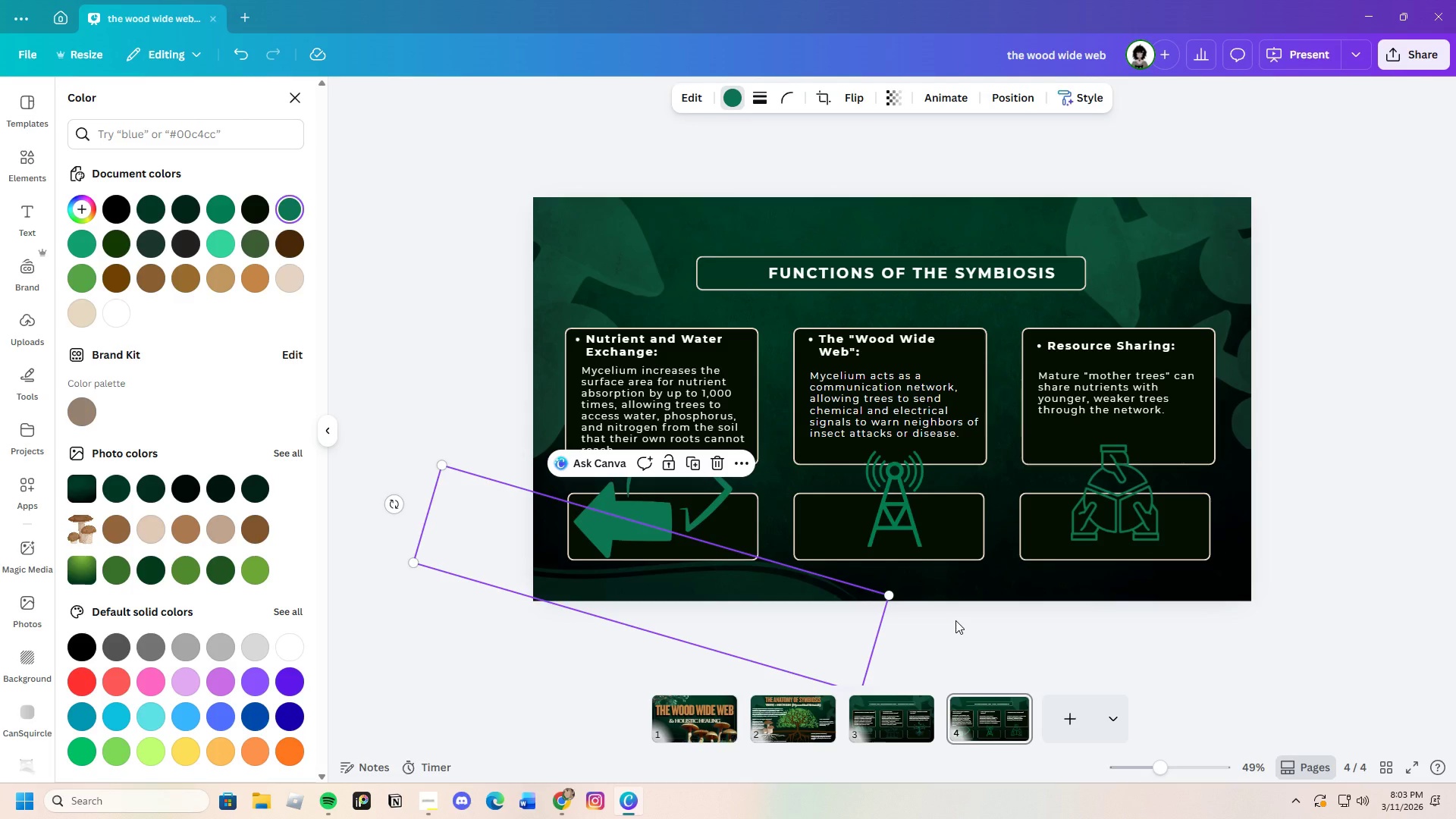 
left_click([956, 620])
 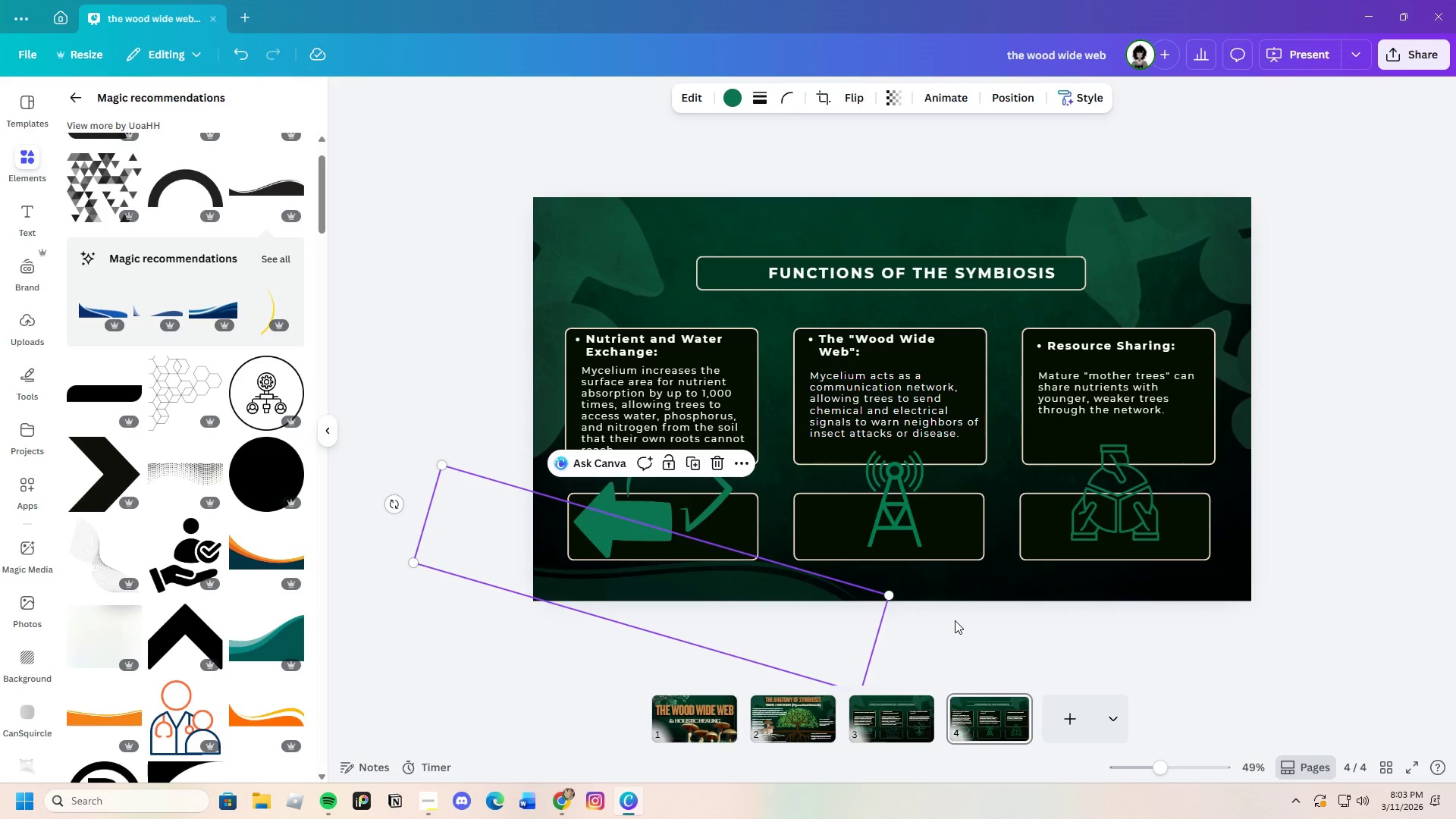 
left_click([955, 620])
 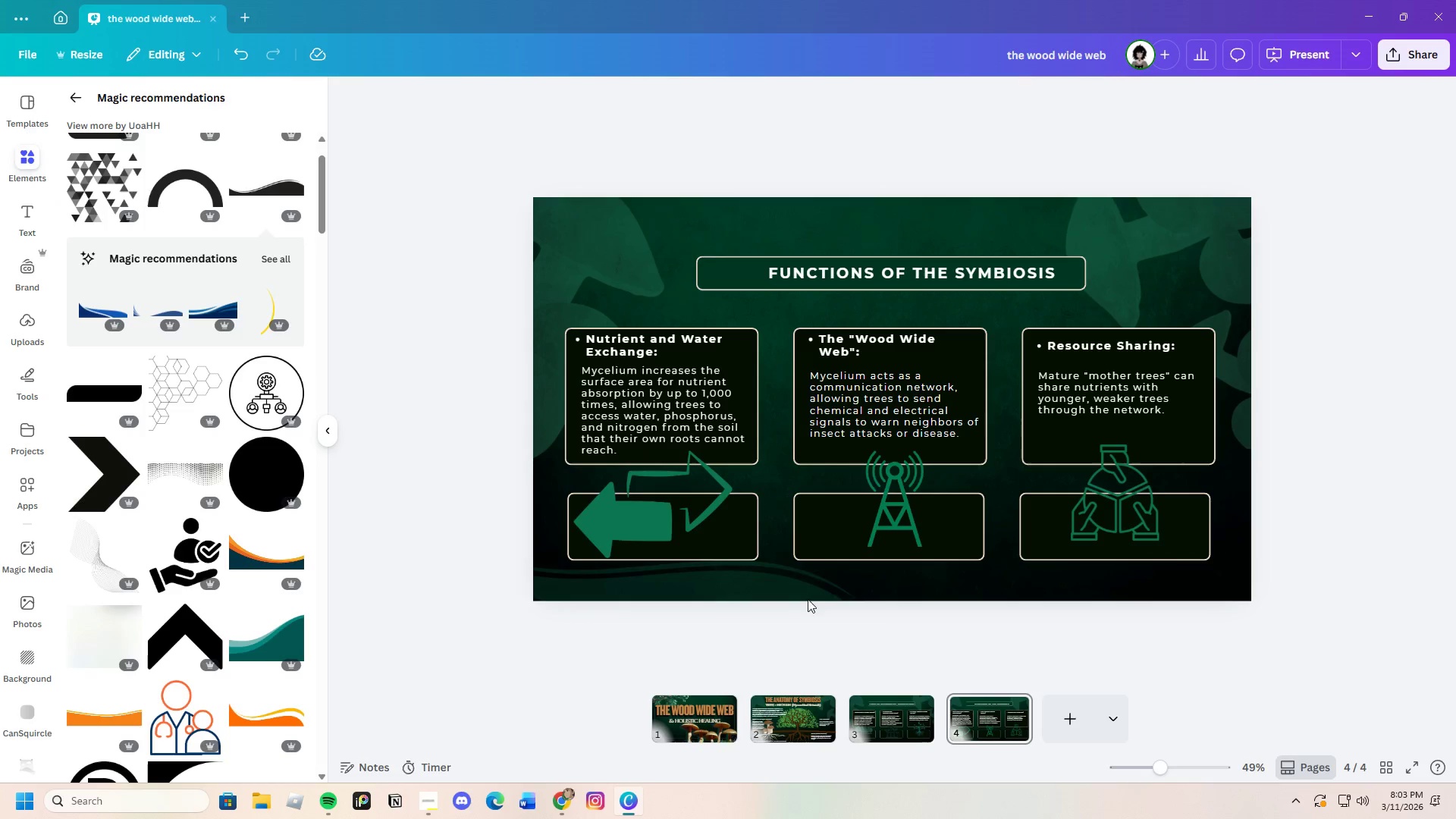 
left_click([802, 590])
 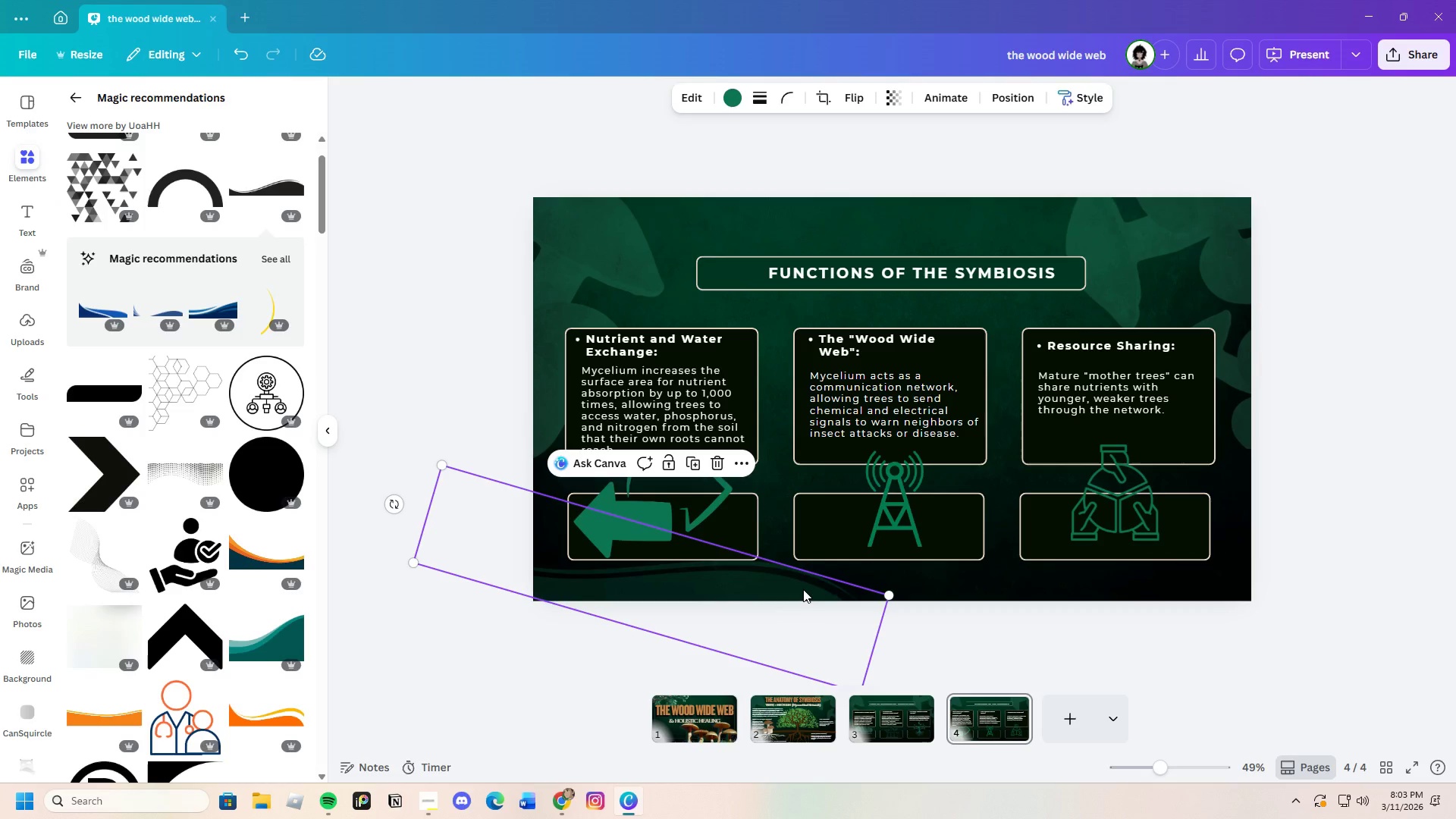 
key(Control+C)
 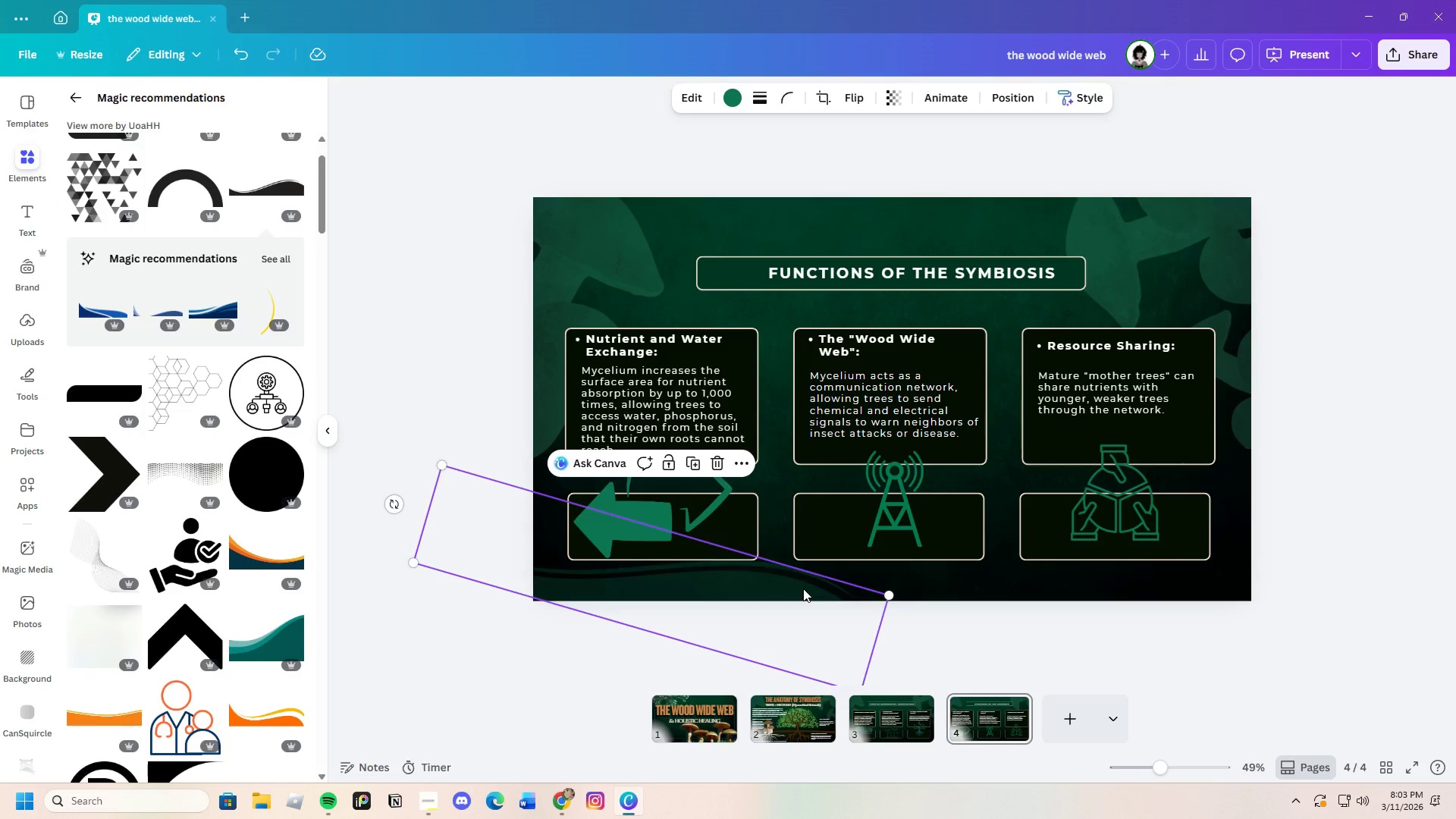 
key(Control+V)
 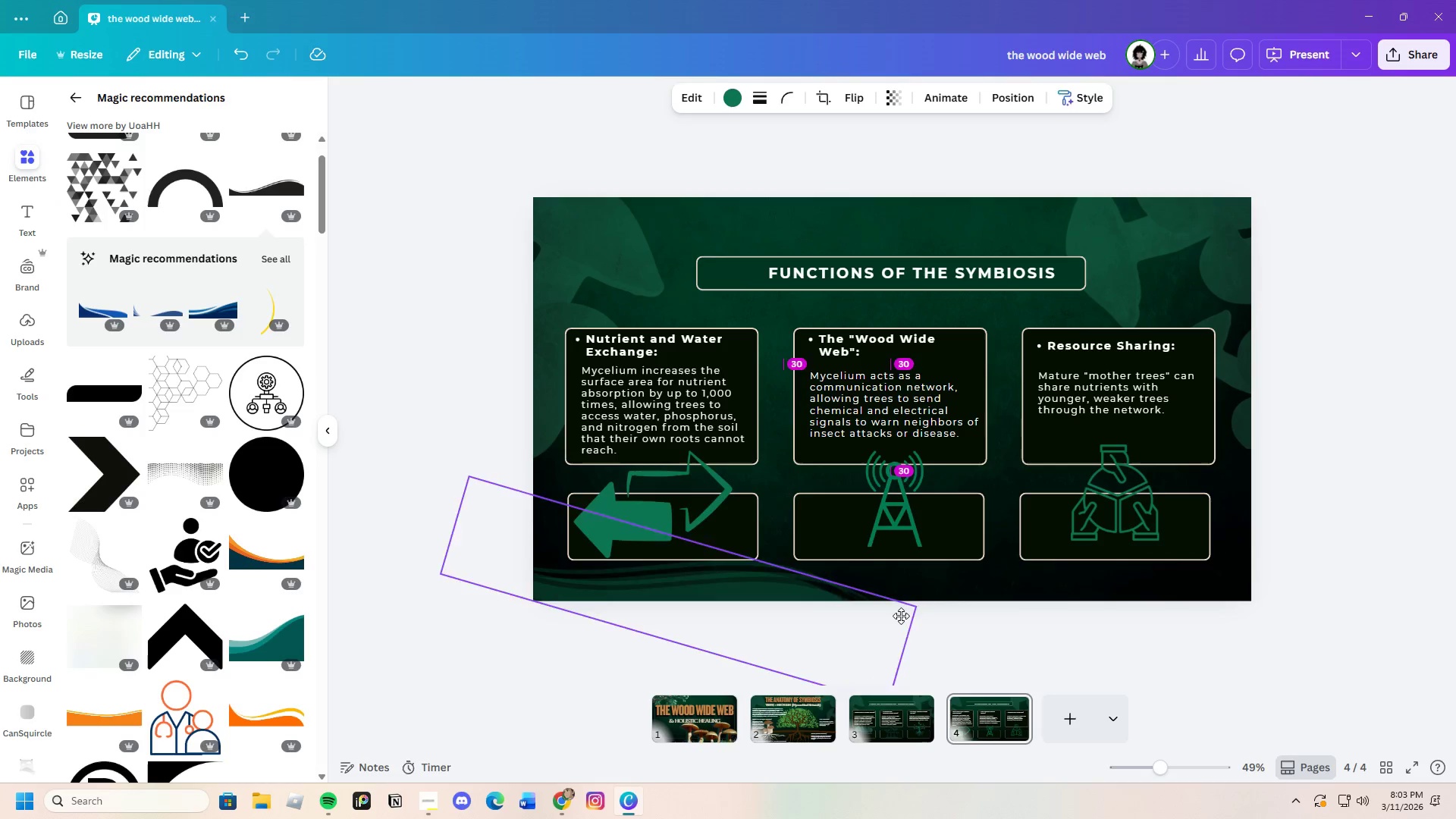 
left_click_drag(start_coordinate=[809, 594], to_coordinate=[1191, 604])
 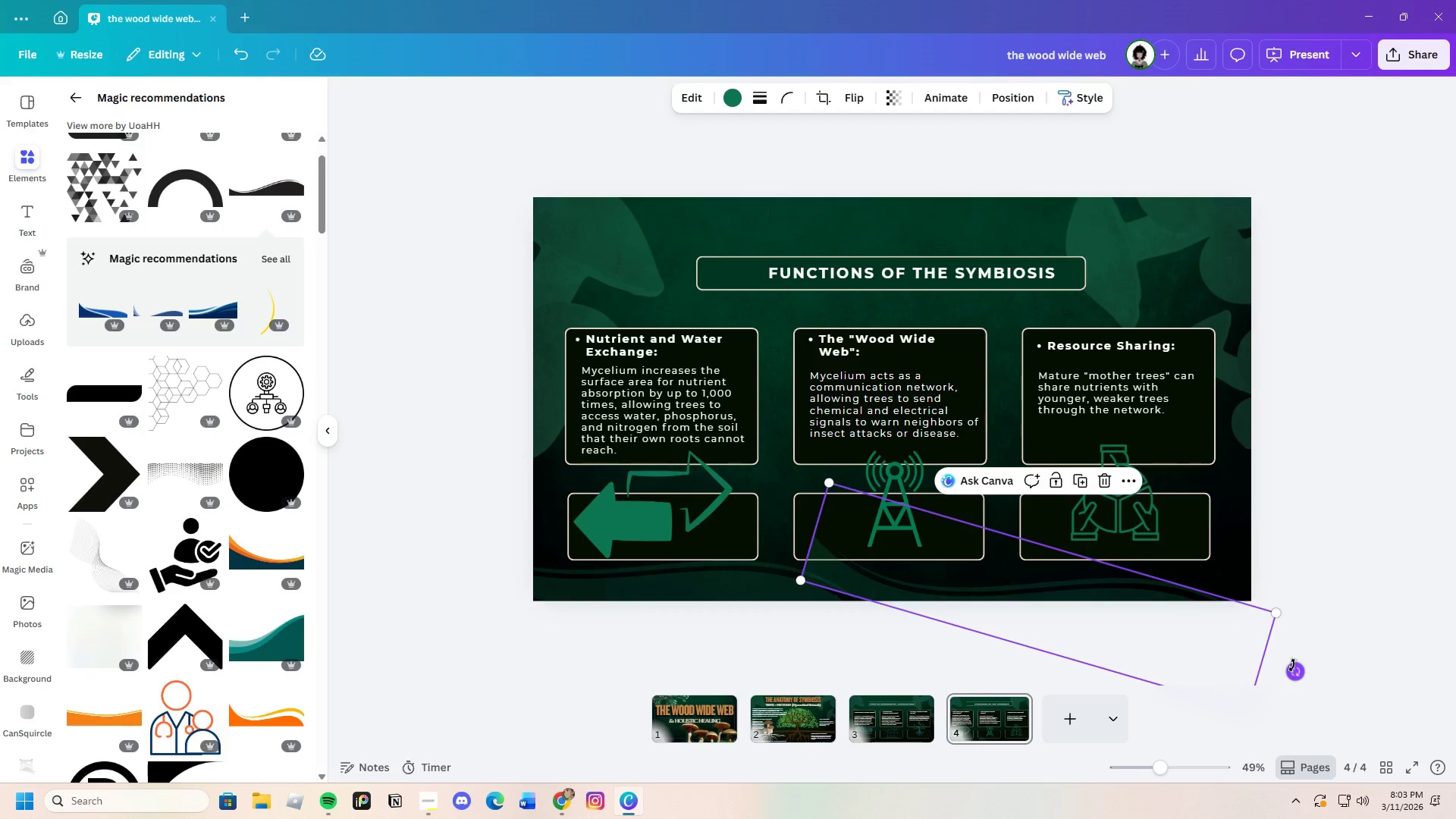 
left_click_drag(start_coordinate=[1300, 670], to_coordinate=[1411, 637])
 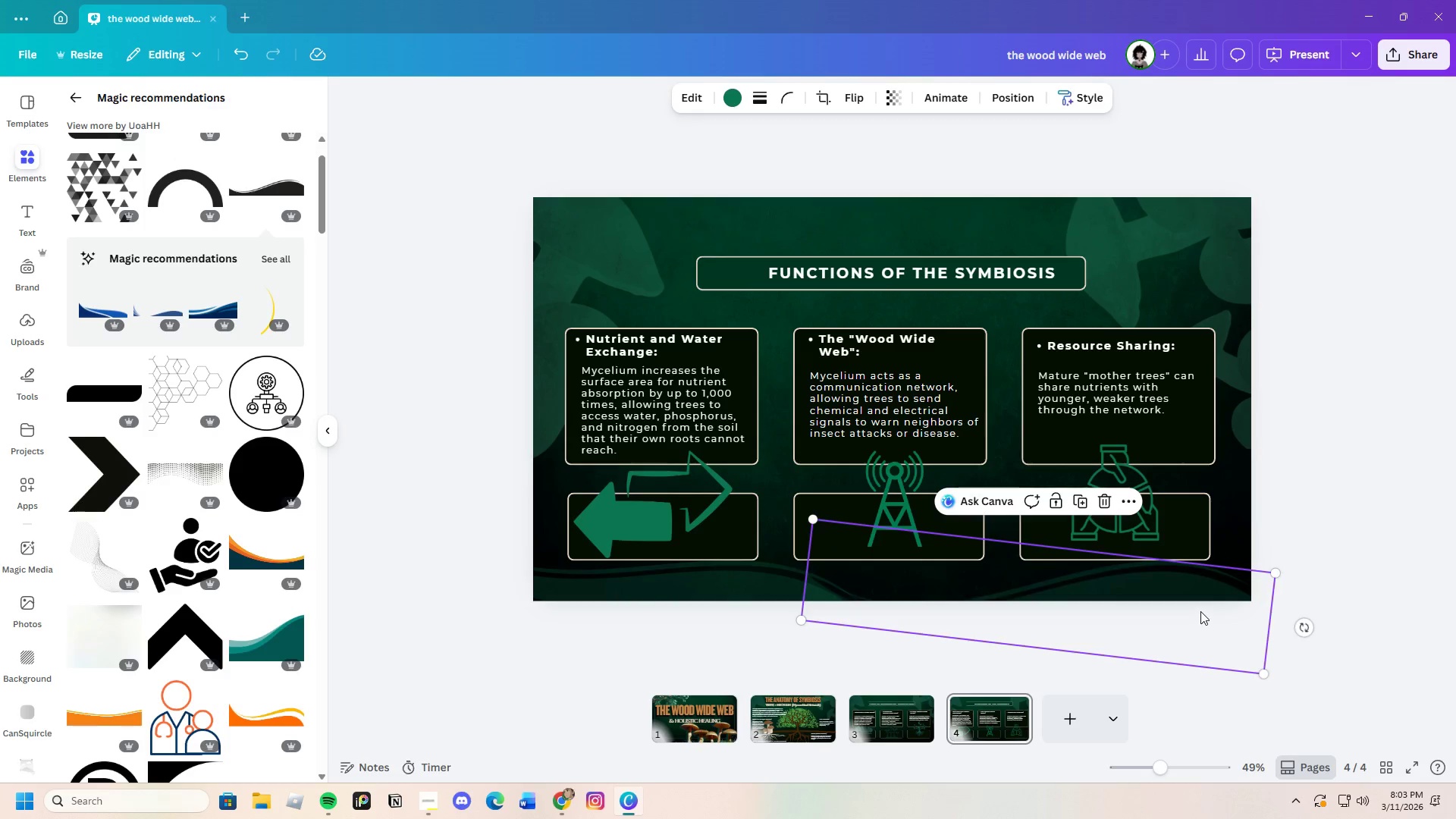 
left_click_drag(start_coordinate=[1200, 611], to_coordinate=[1255, 617])
 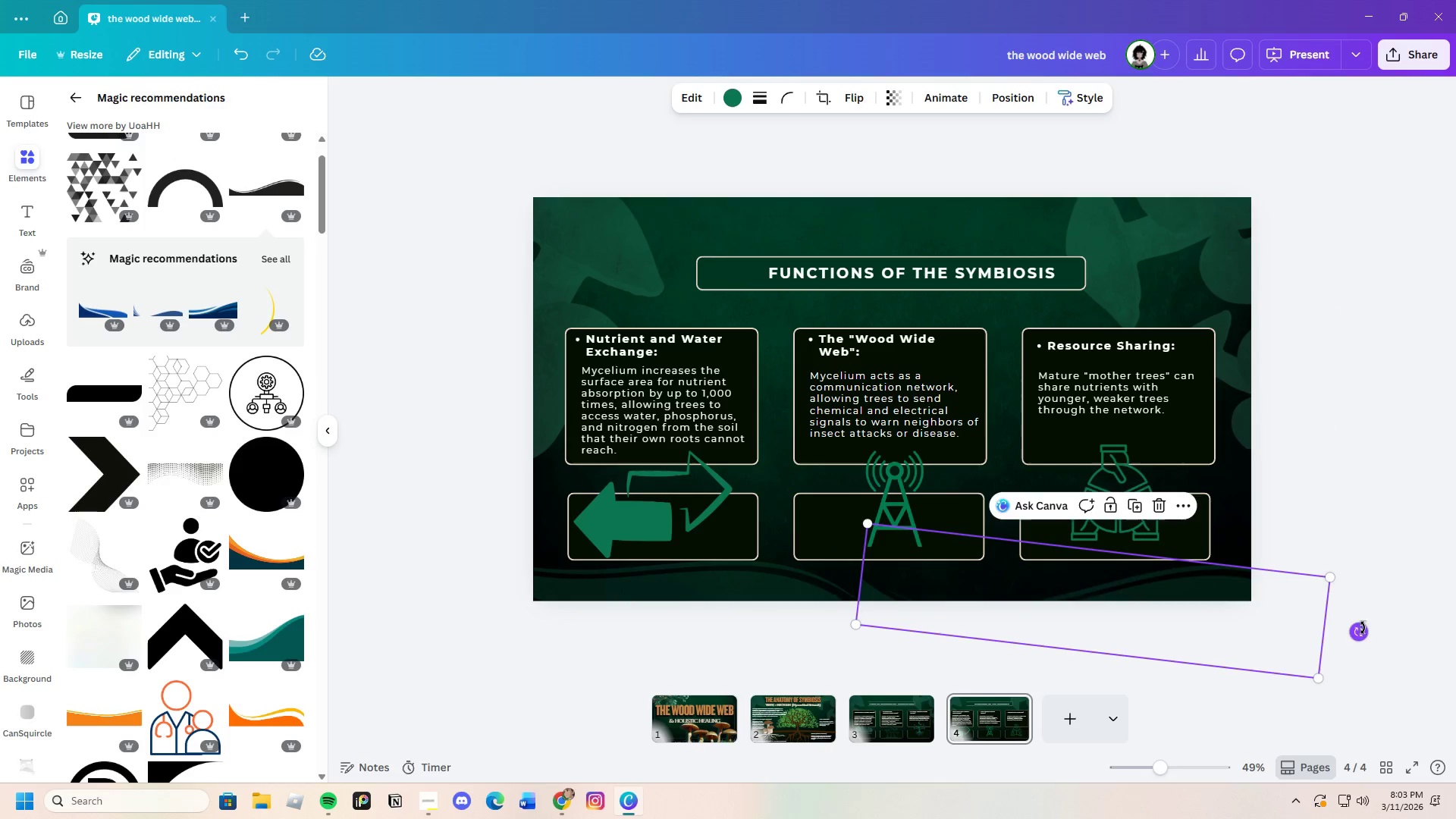 
left_click_drag(start_coordinate=[1363, 628], to_coordinate=[1388, 542])
 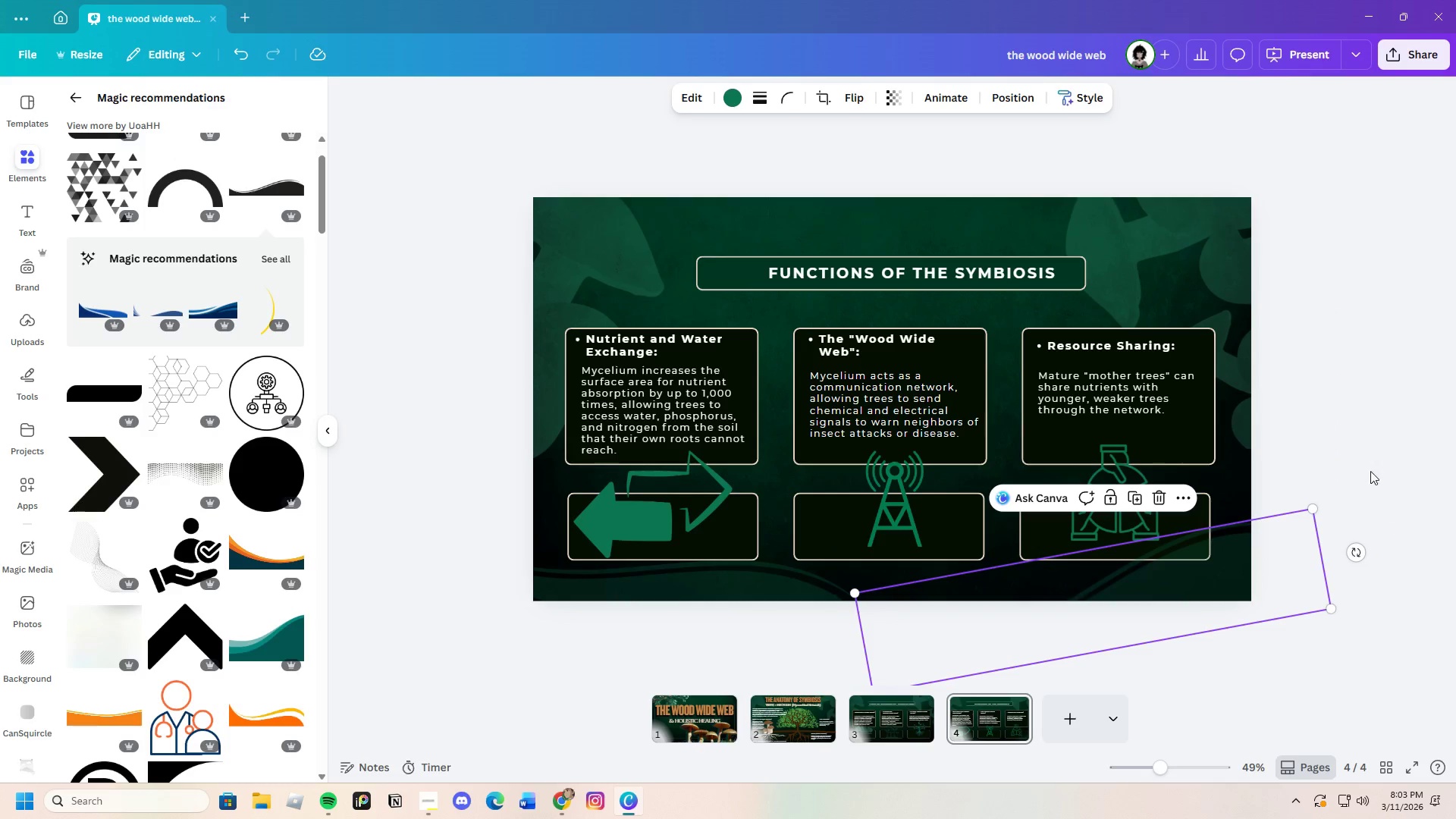 
left_click([1361, 458])
 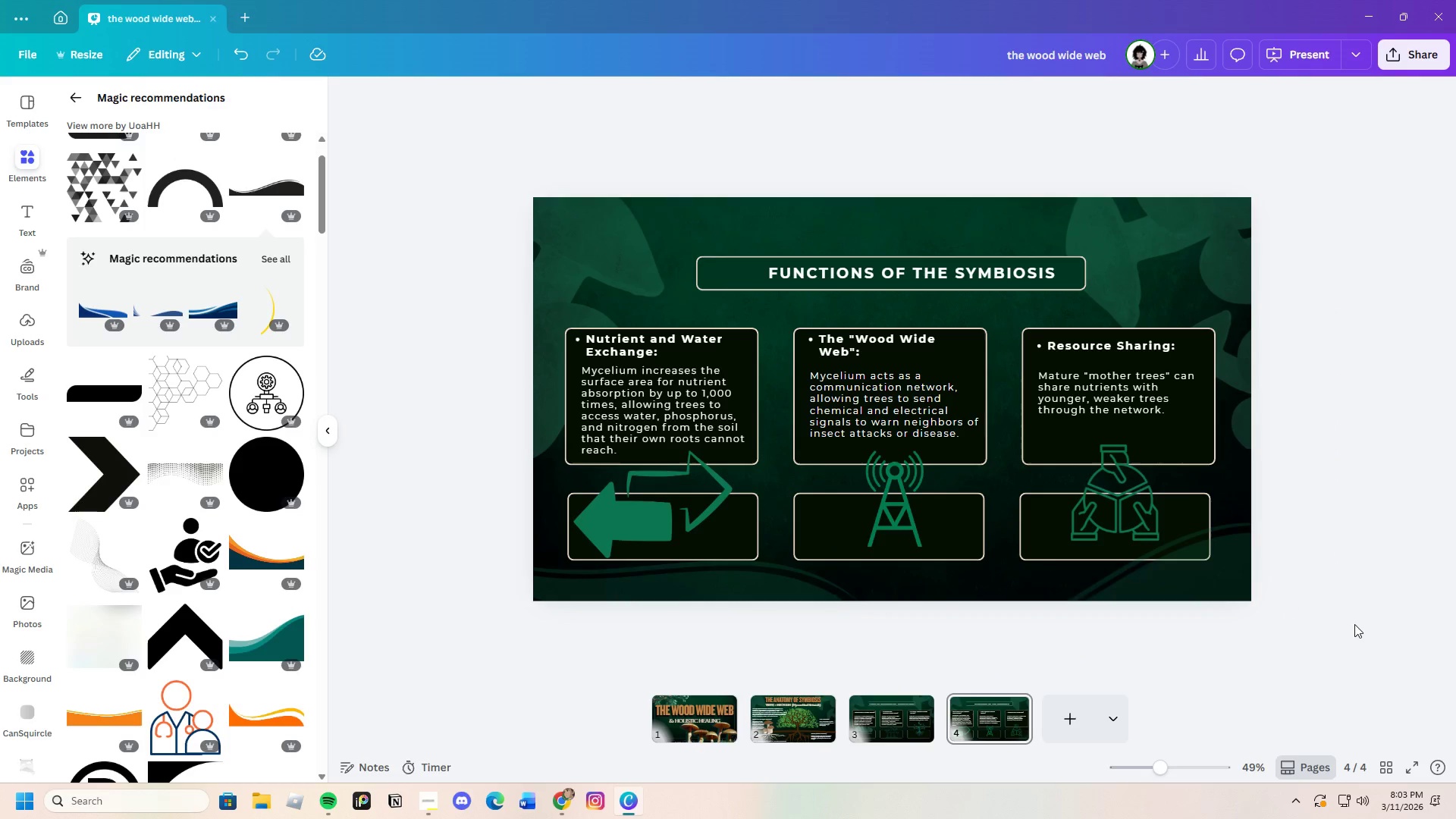 
left_click([1155, 593])
 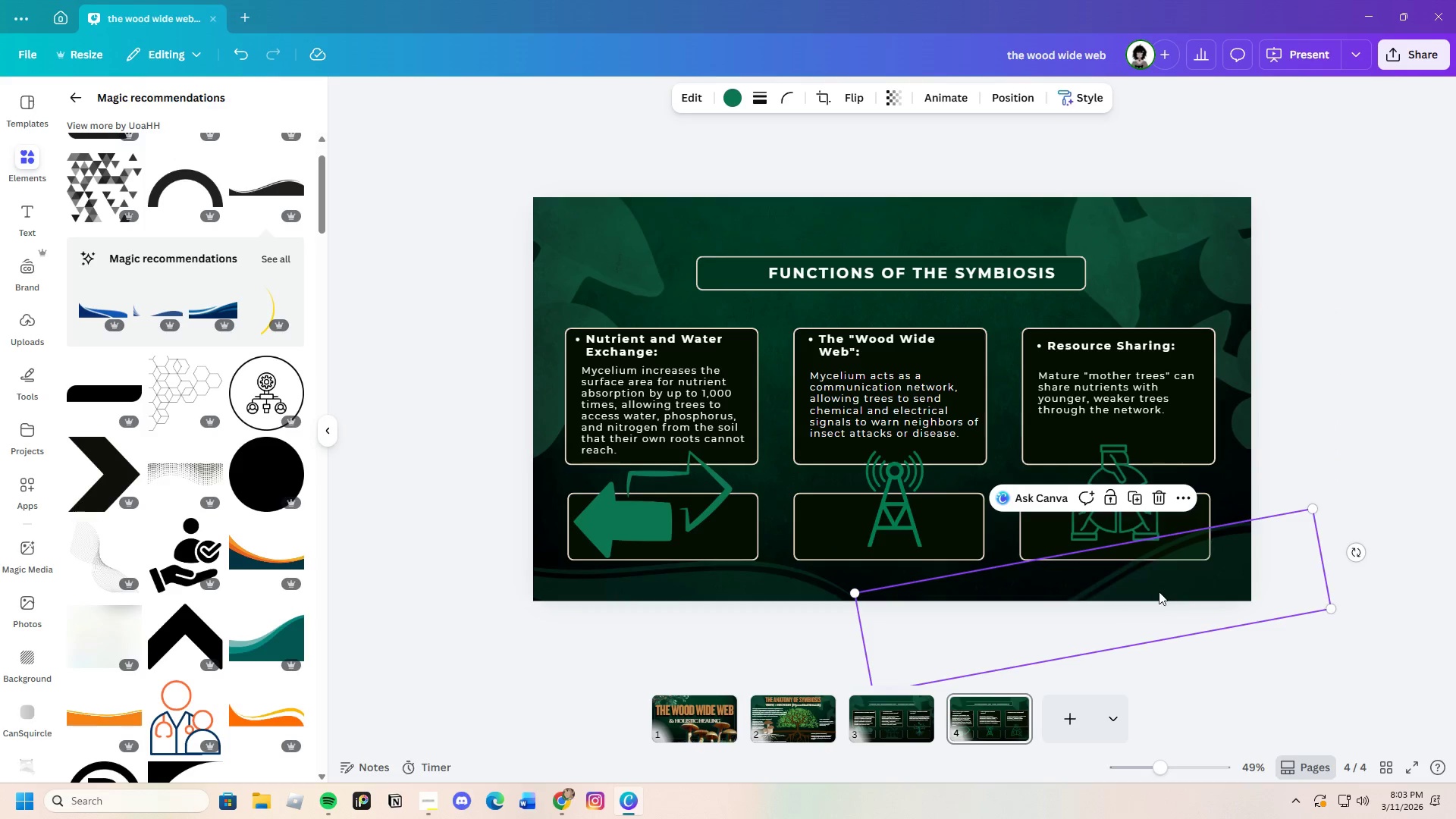 
left_click_drag(start_coordinate=[1182, 592], to_coordinate=[1175, 544])
 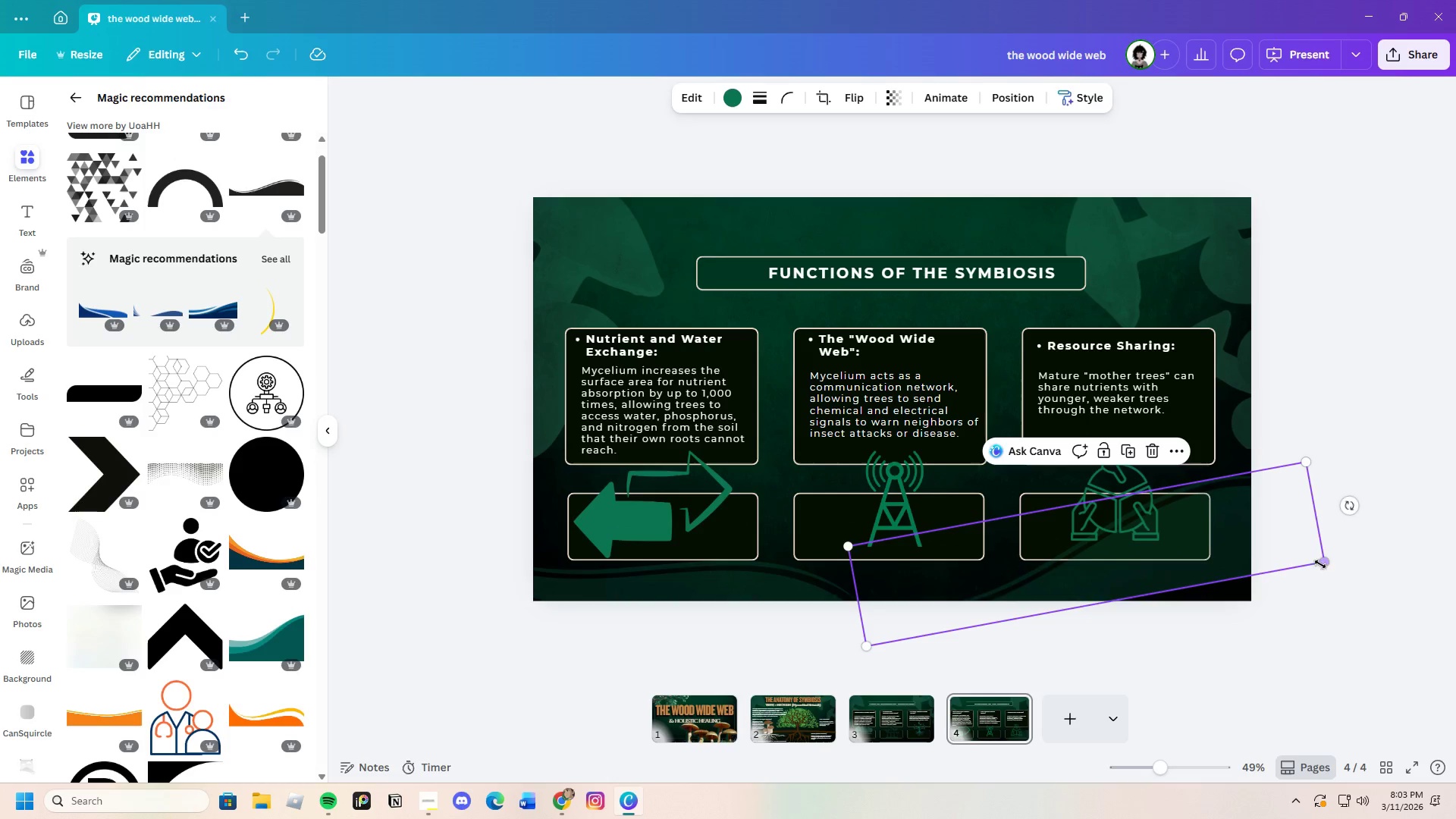 
left_click_drag(start_coordinate=[1323, 560], to_coordinate=[1307, 629])
 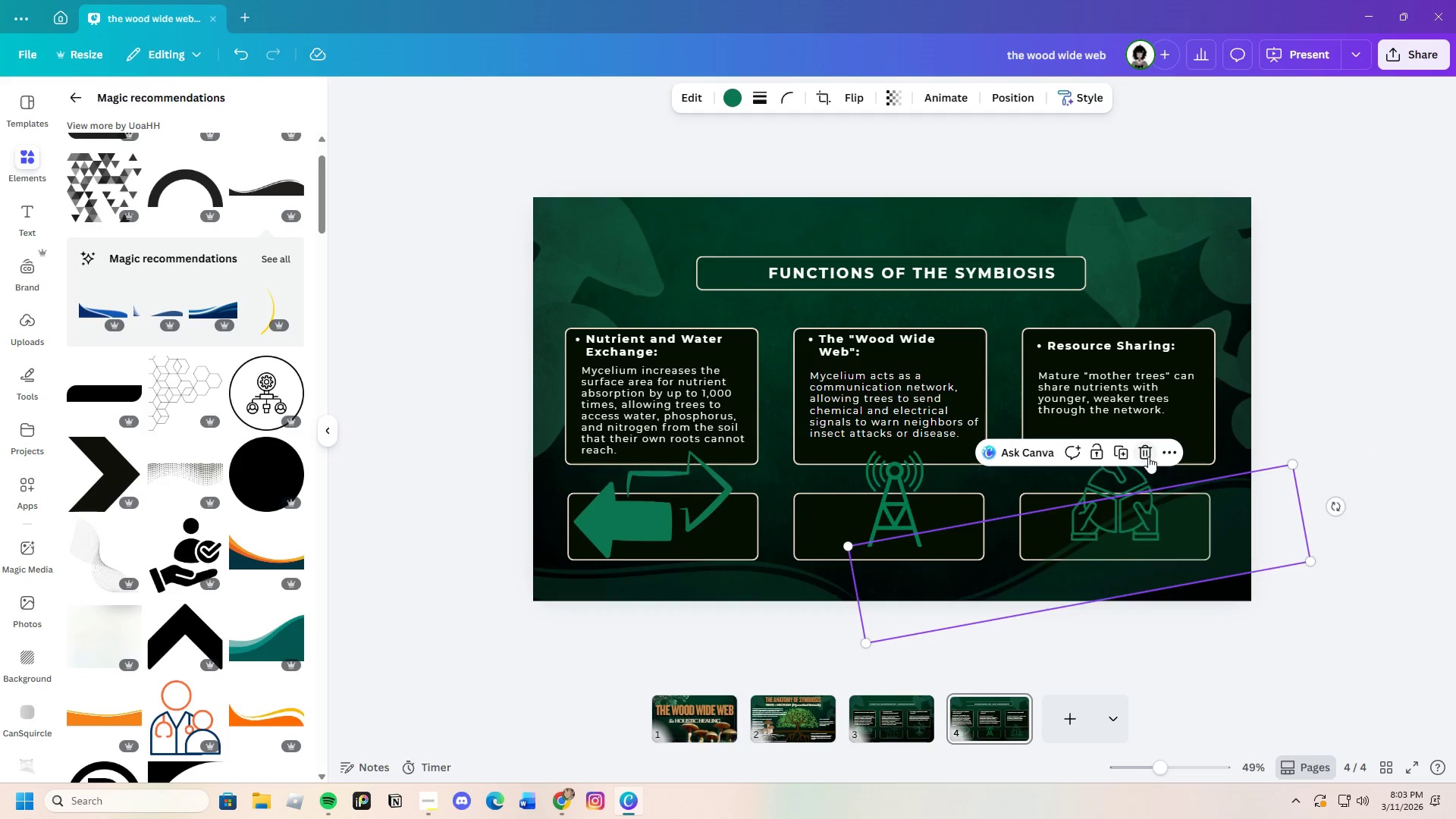 
left_click([1148, 457])
 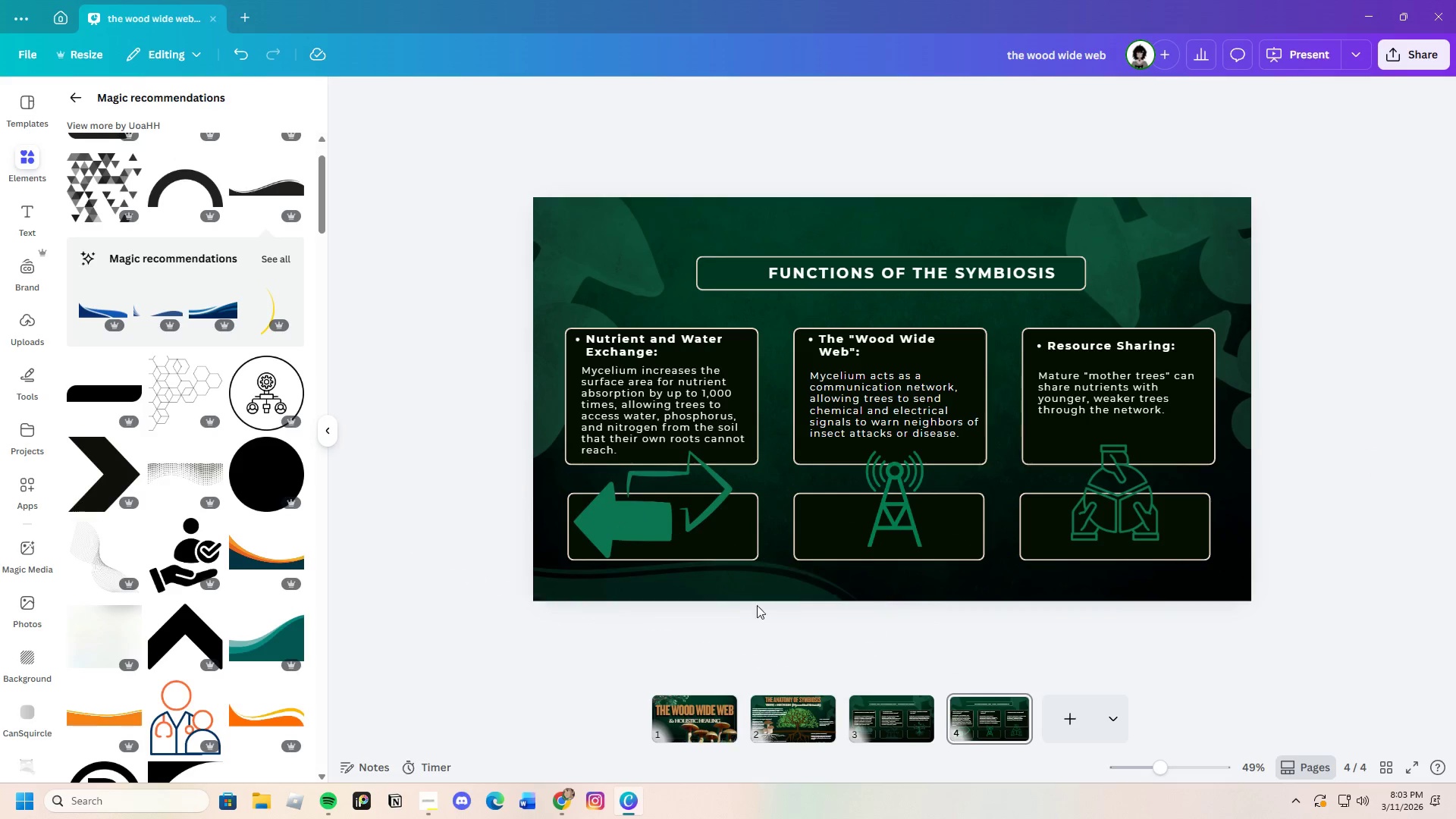 
left_click([730, 591])
 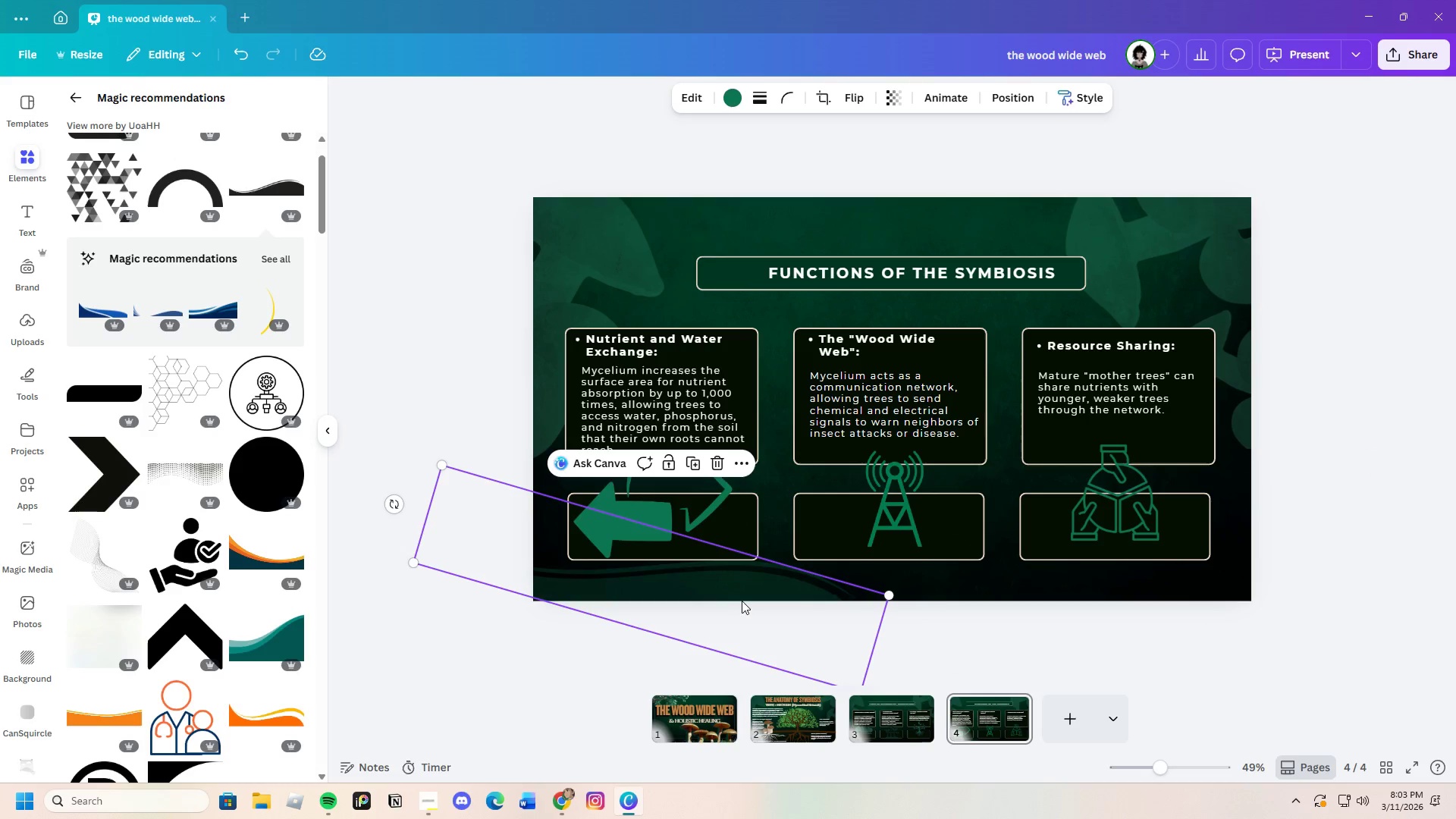 
left_click_drag(start_coordinate=[743, 601], to_coordinate=[750, 615])
 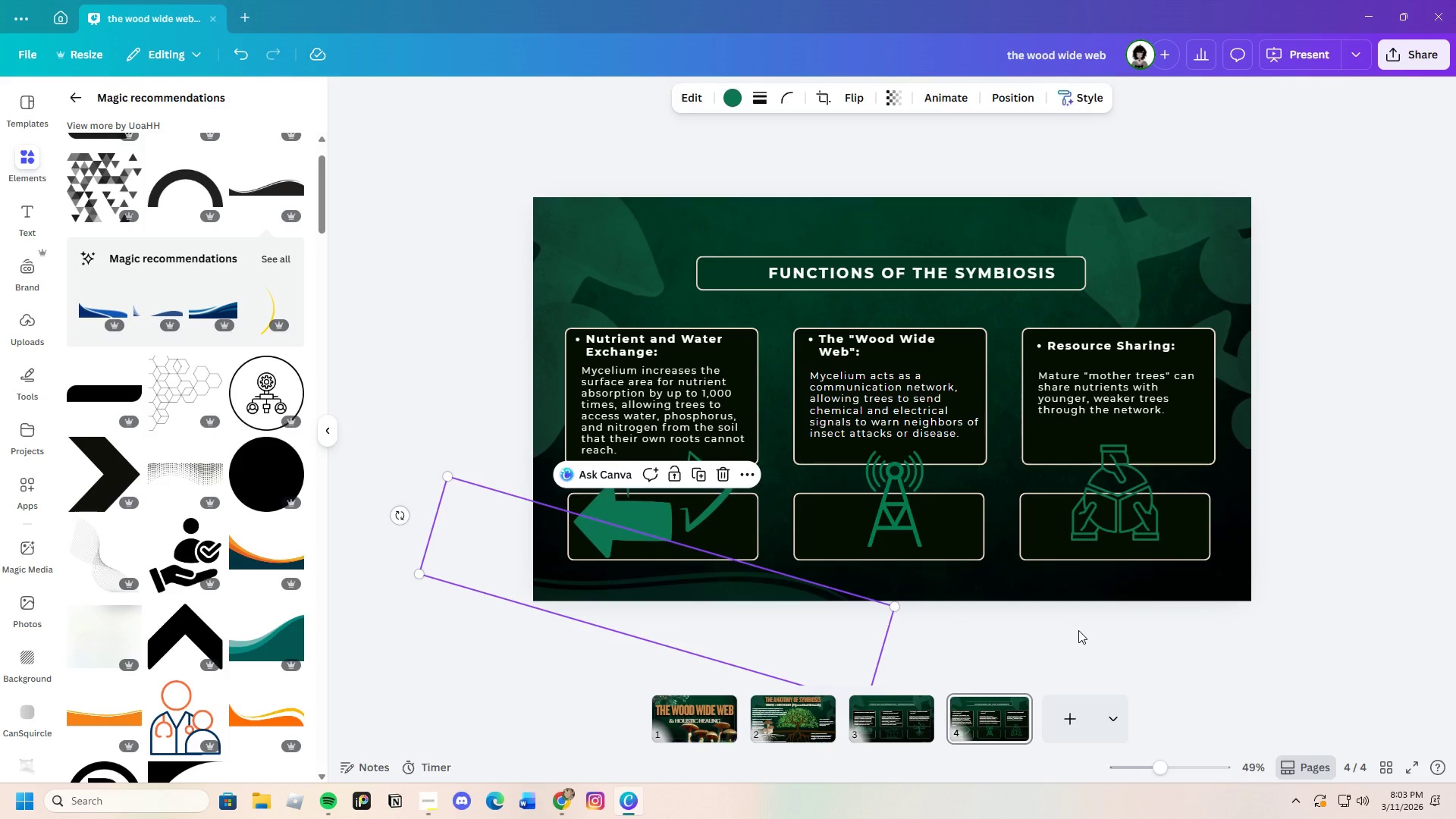 
left_click([1078, 630])
 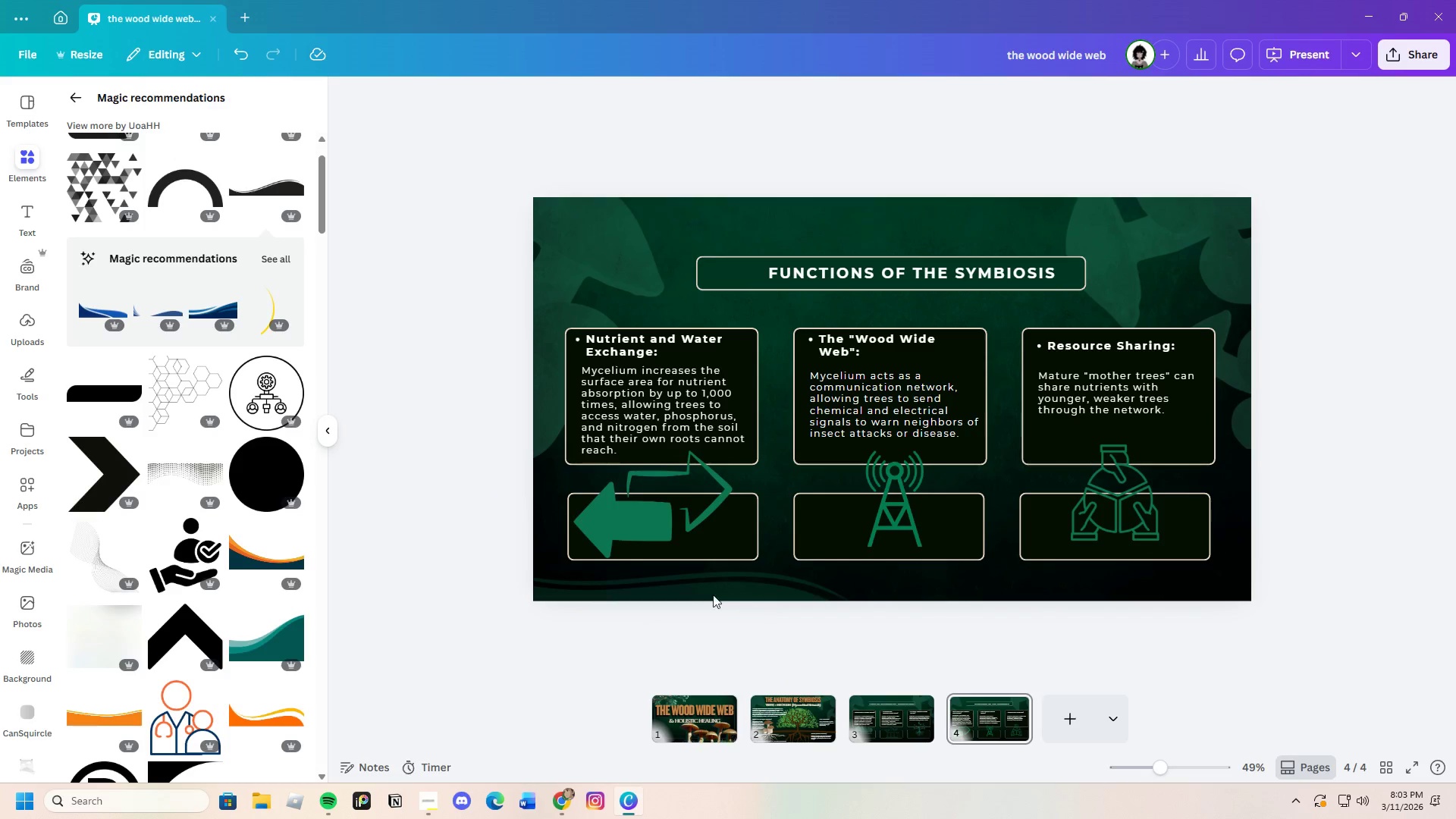 
left_click([686, 587])
 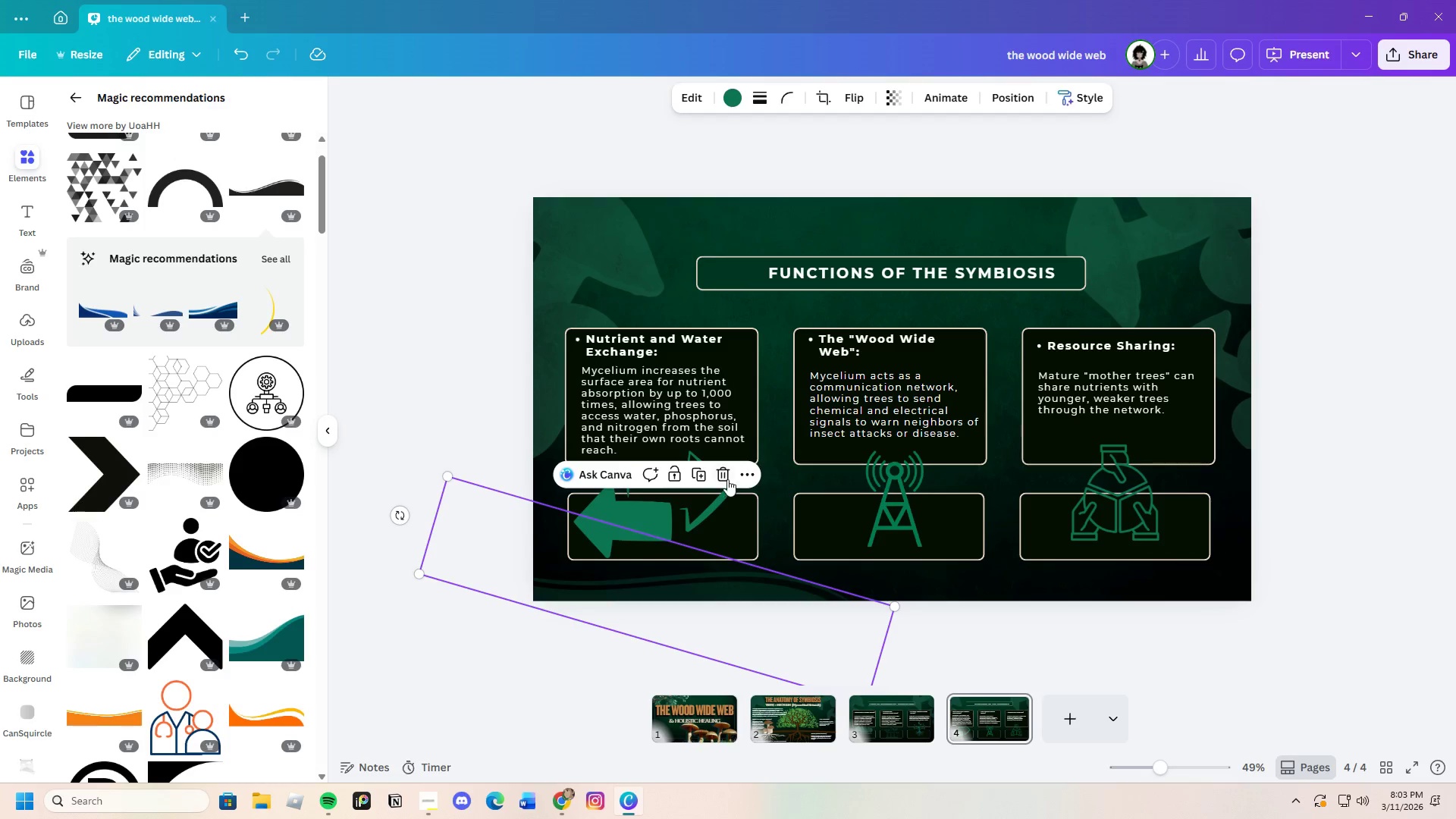 
left_click([726, 479])
 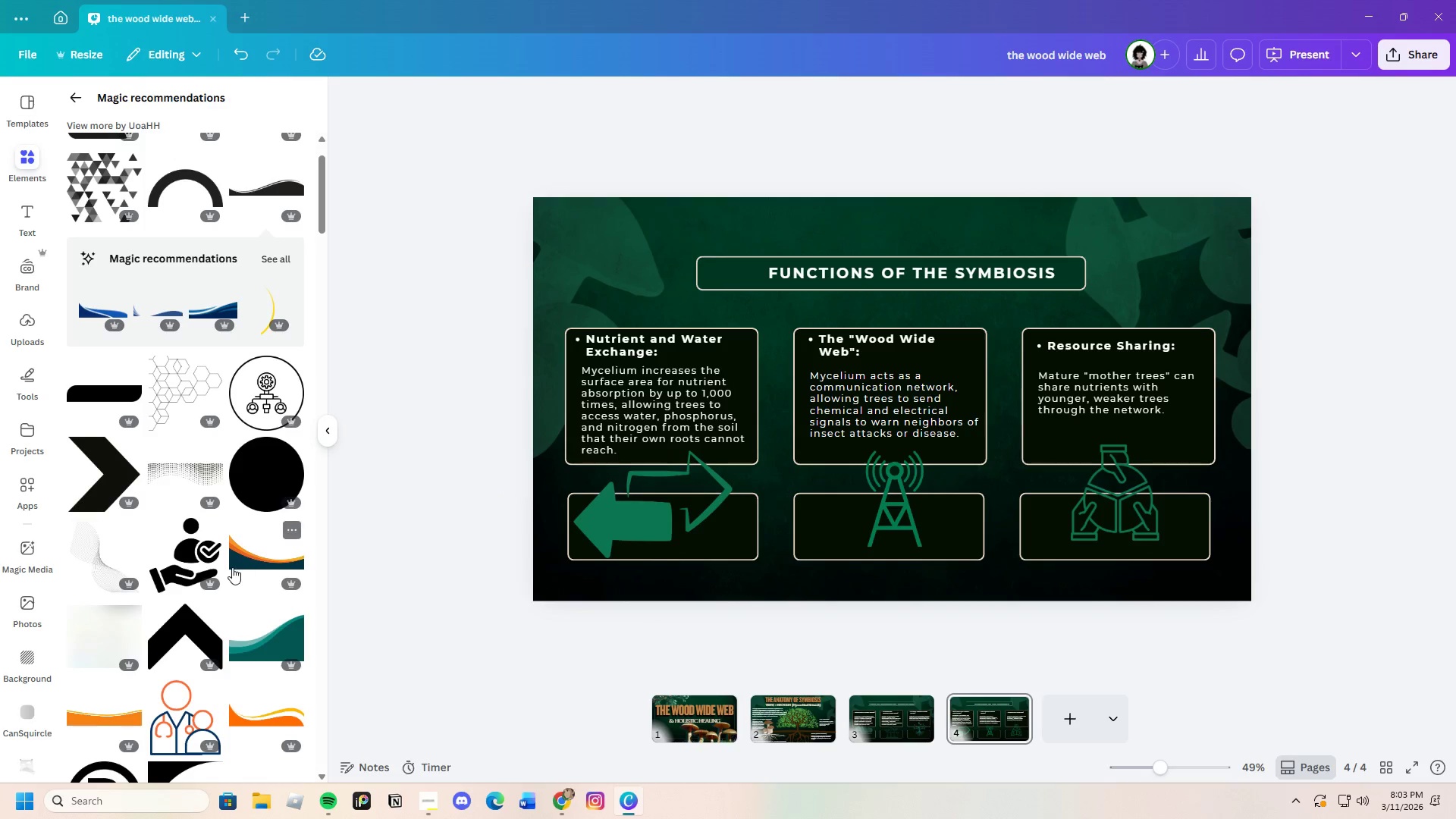 
scroll: coordinate [229, 503], scroll_direction: down, amount: 10.0
 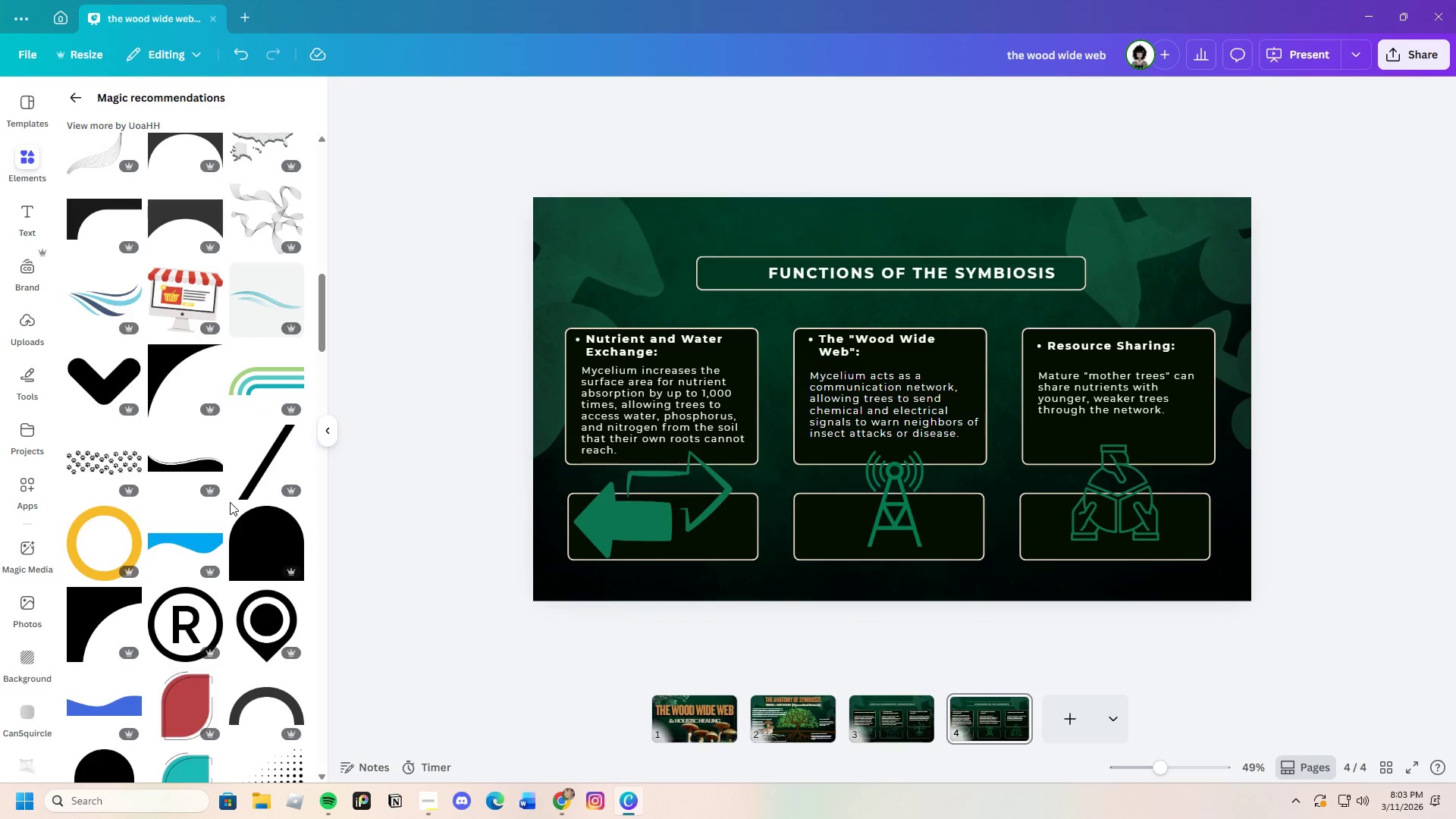 
scroll: coordinate [256, 523], scroll_direction: down, amount: 6.0
 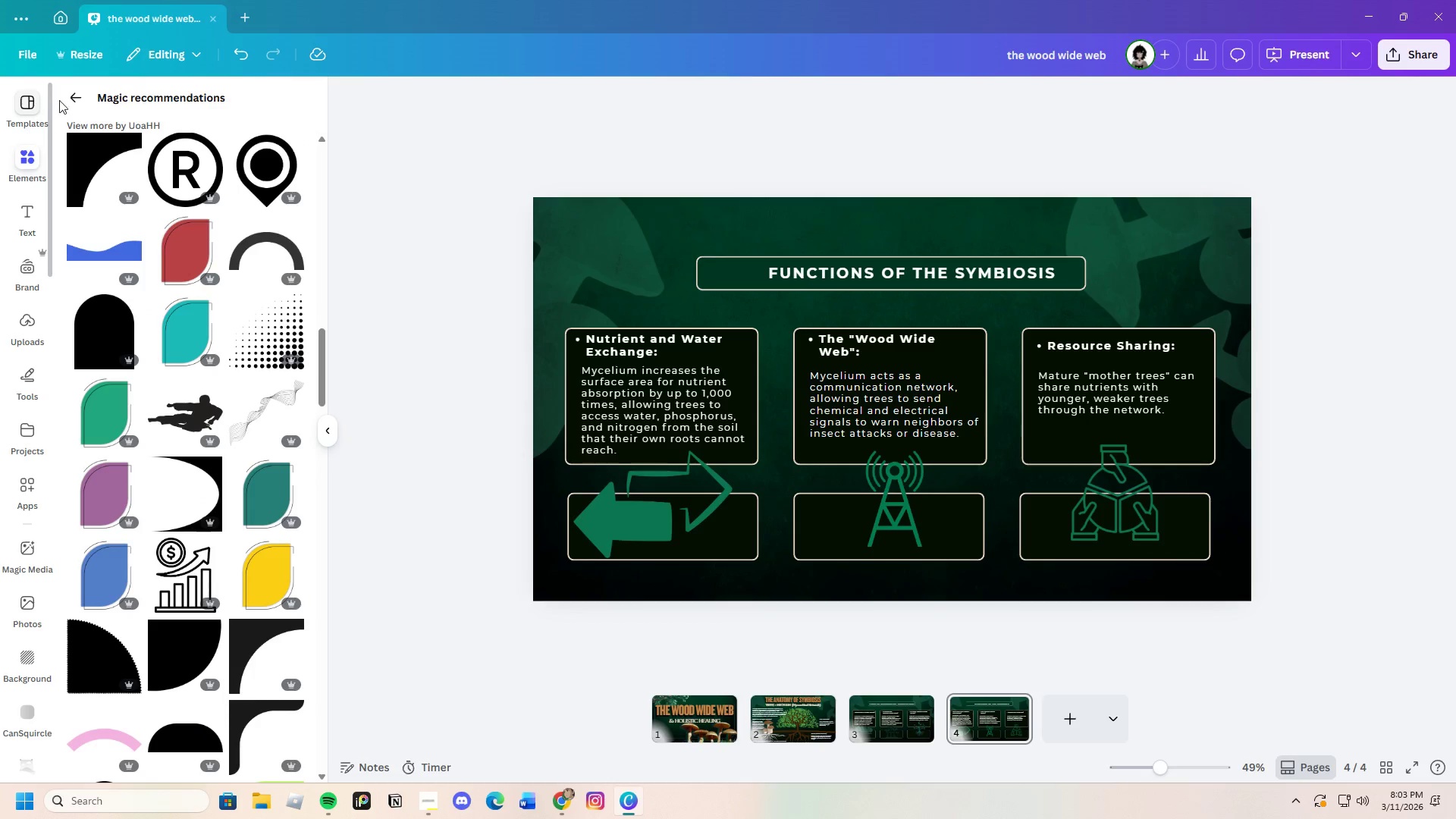 
left_click([72, 96])
 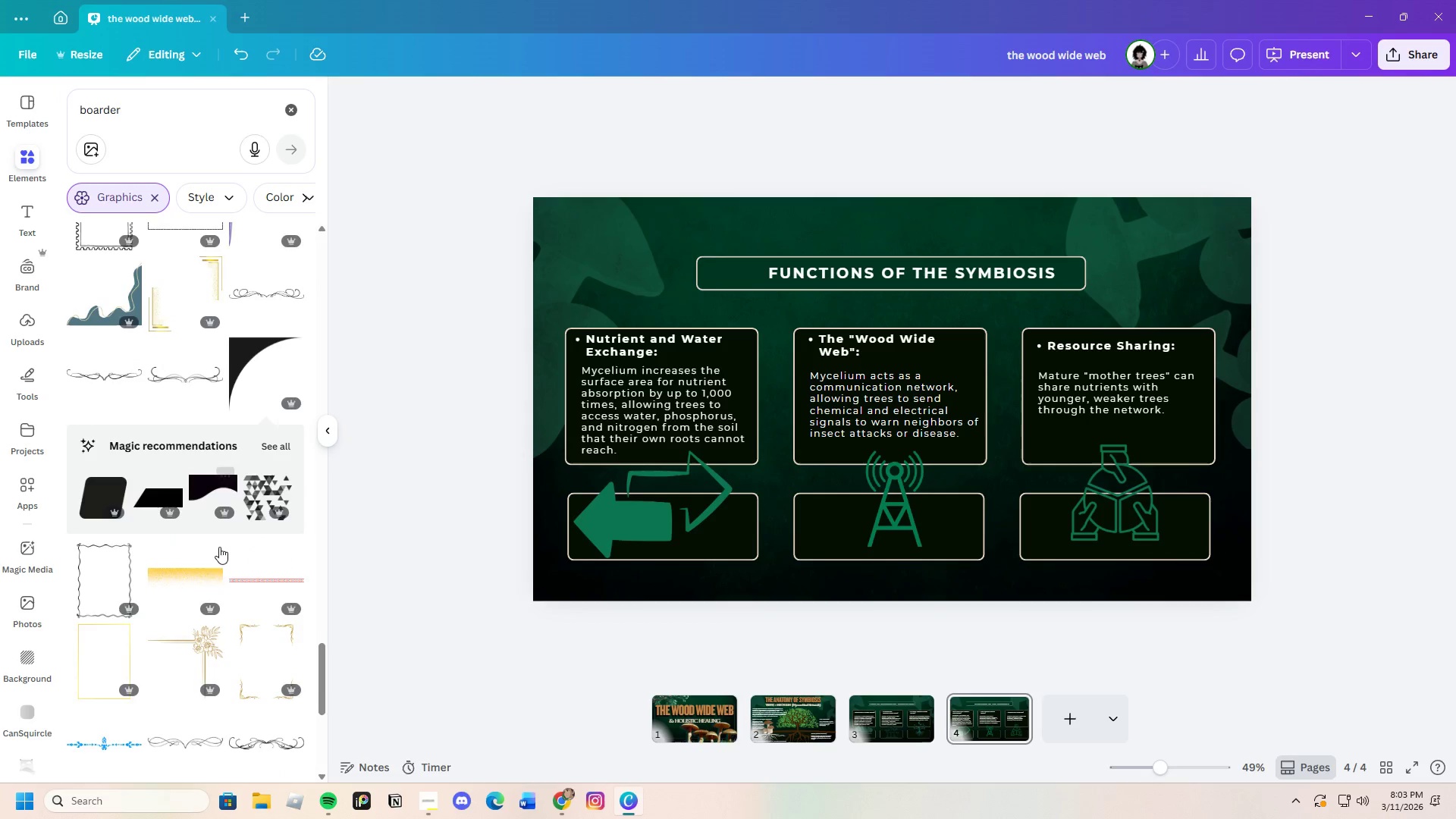 
scroll: coordinate [218, 598], scroll_direction: down, amount: 15.0
 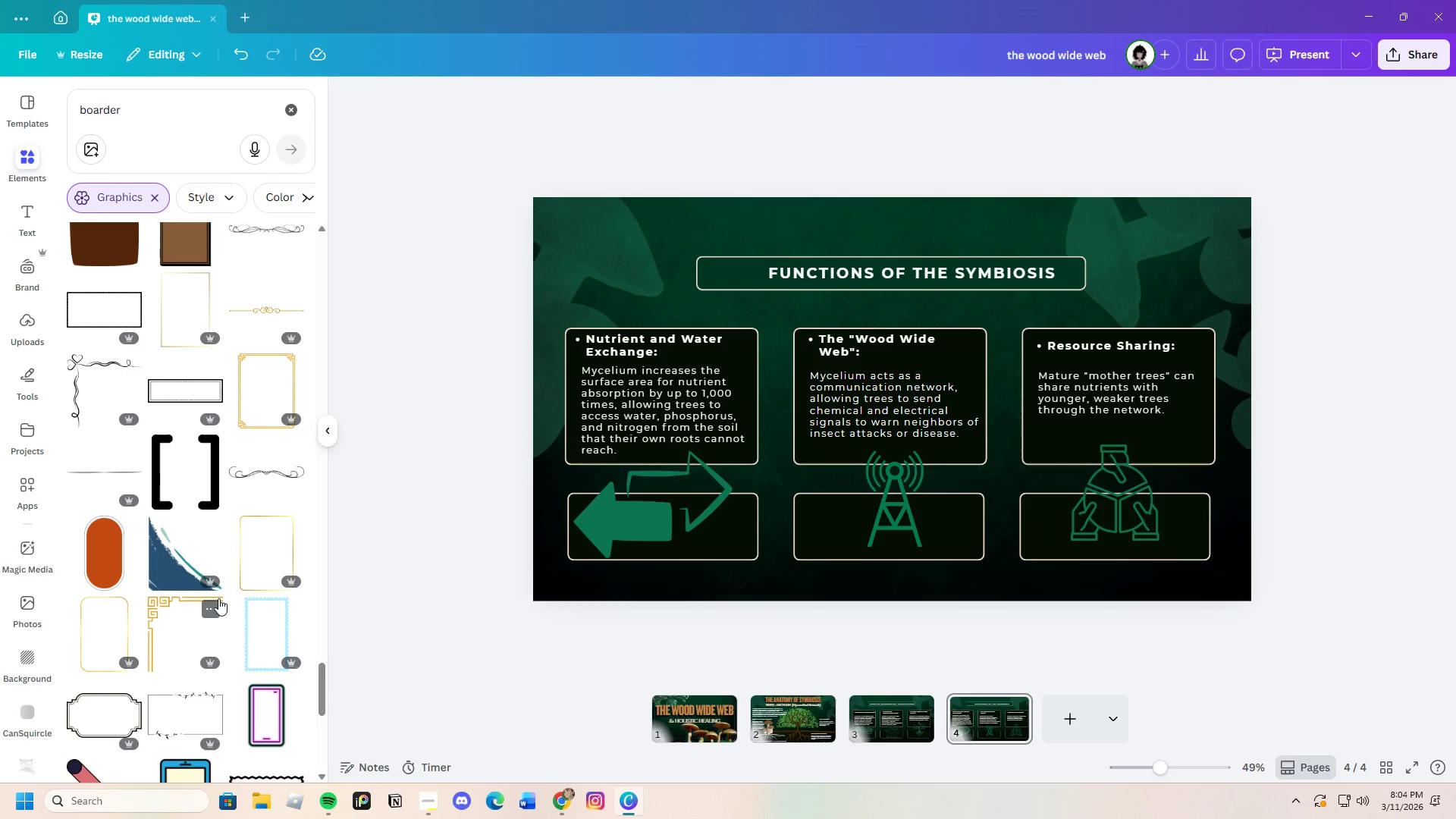 
scroll: coordinate [218, 598], scroll_direction: down, amount: 15.0
 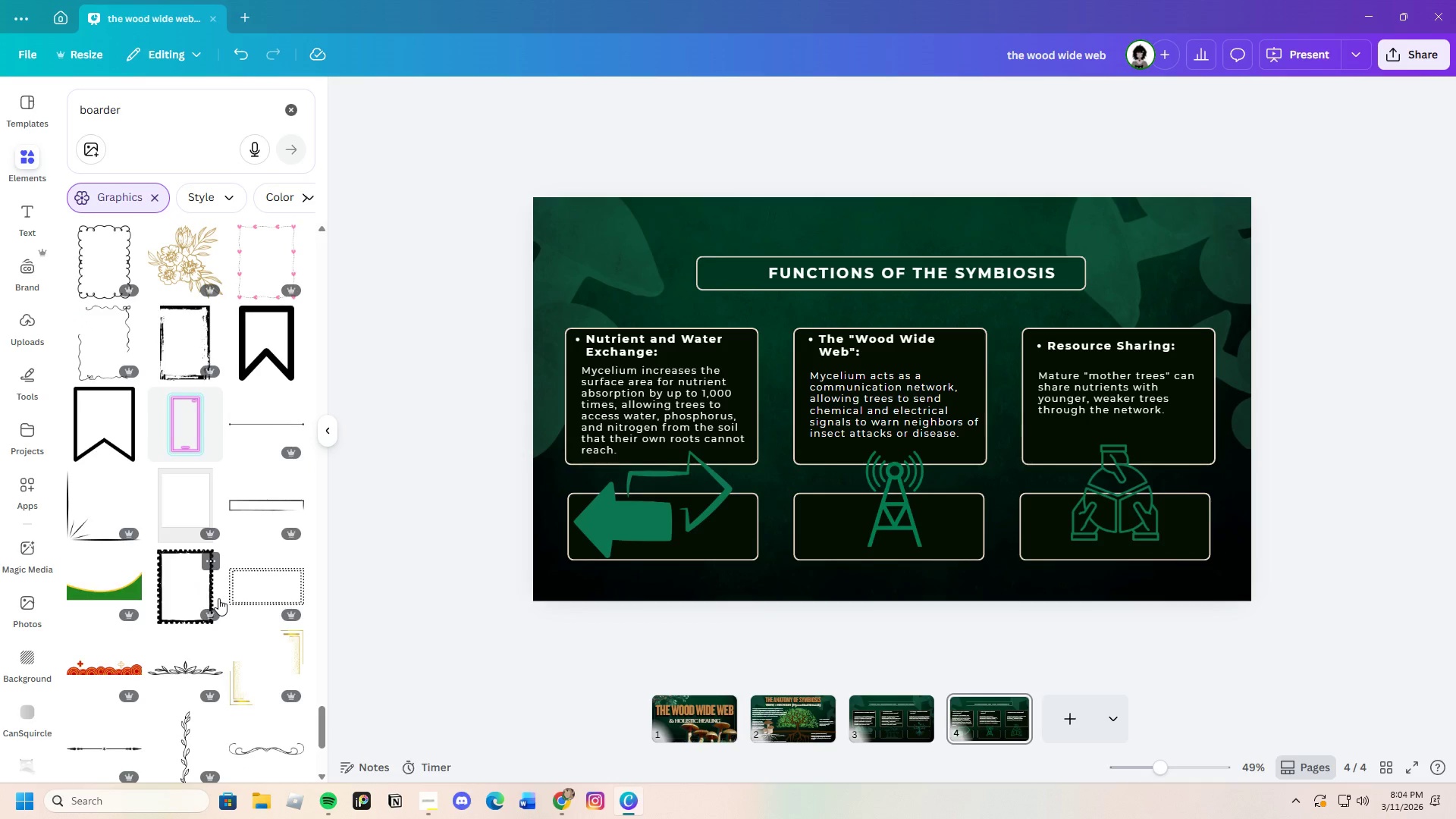 
scroll: coordinate [218, 598], scroll_direction: down, amount: 3.0
 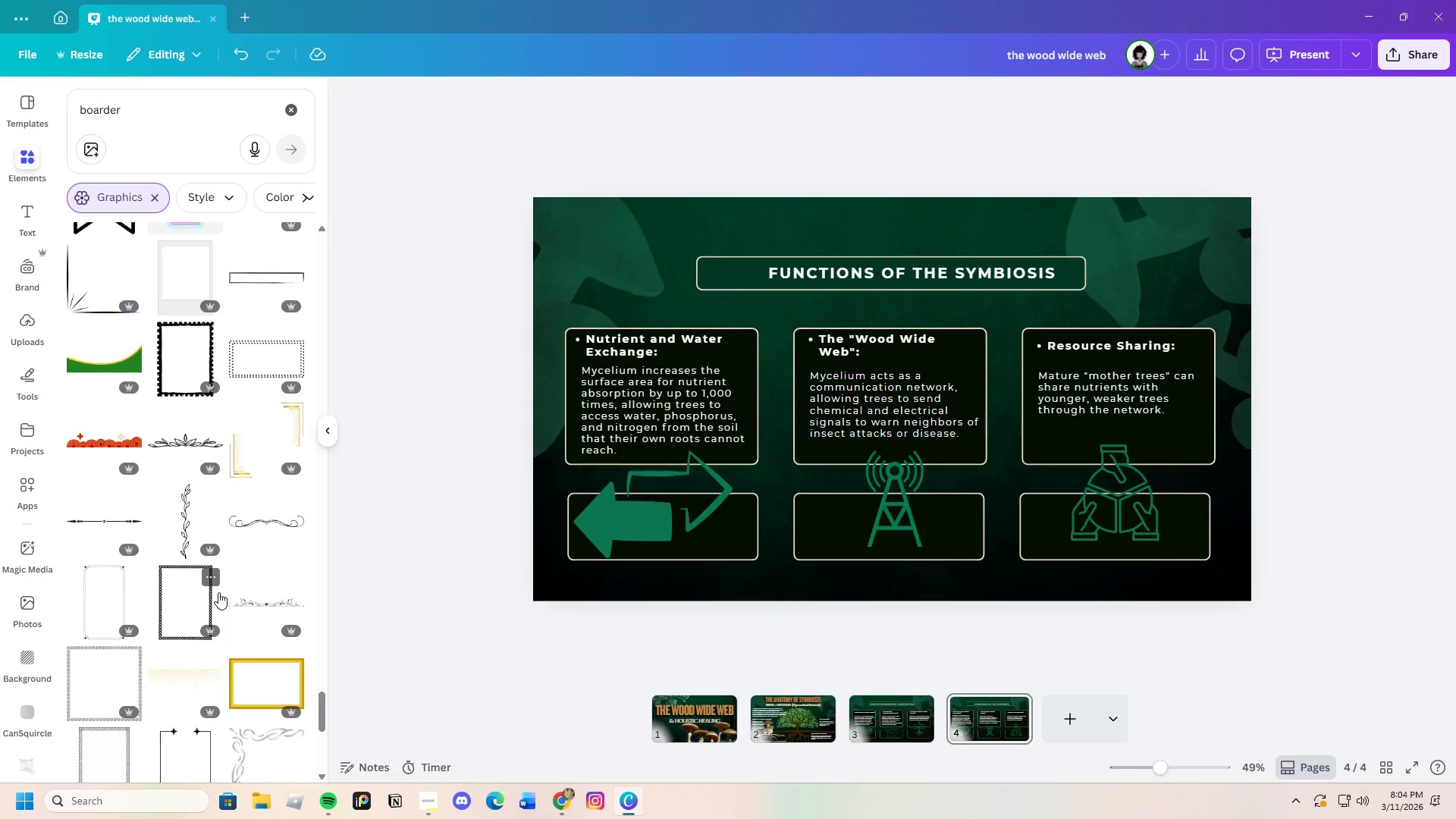 
left_click([257, 608])
 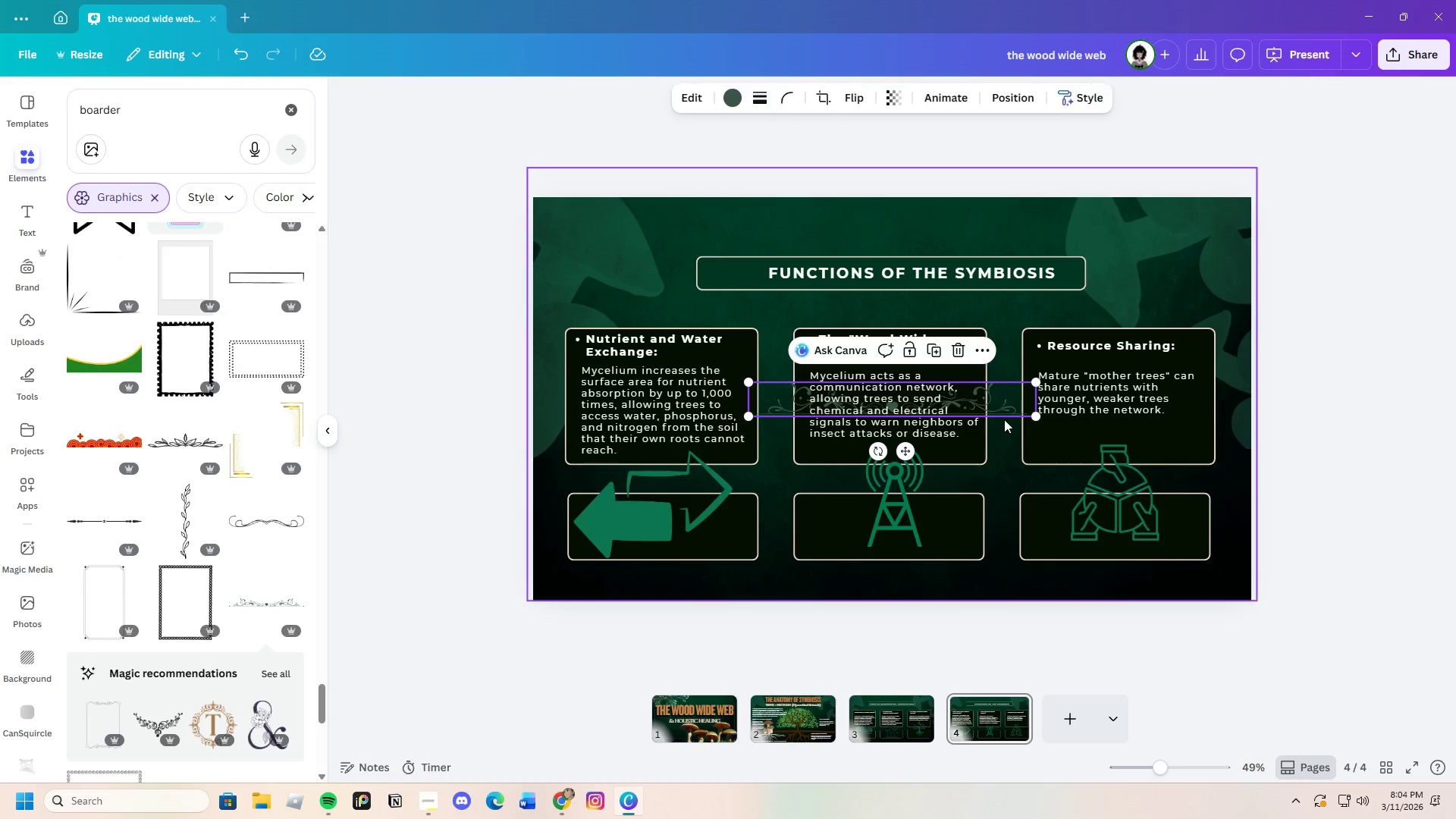 
left_click_drag(start_coordinate=[1008, 400], to_coordinate=[971, 573])
 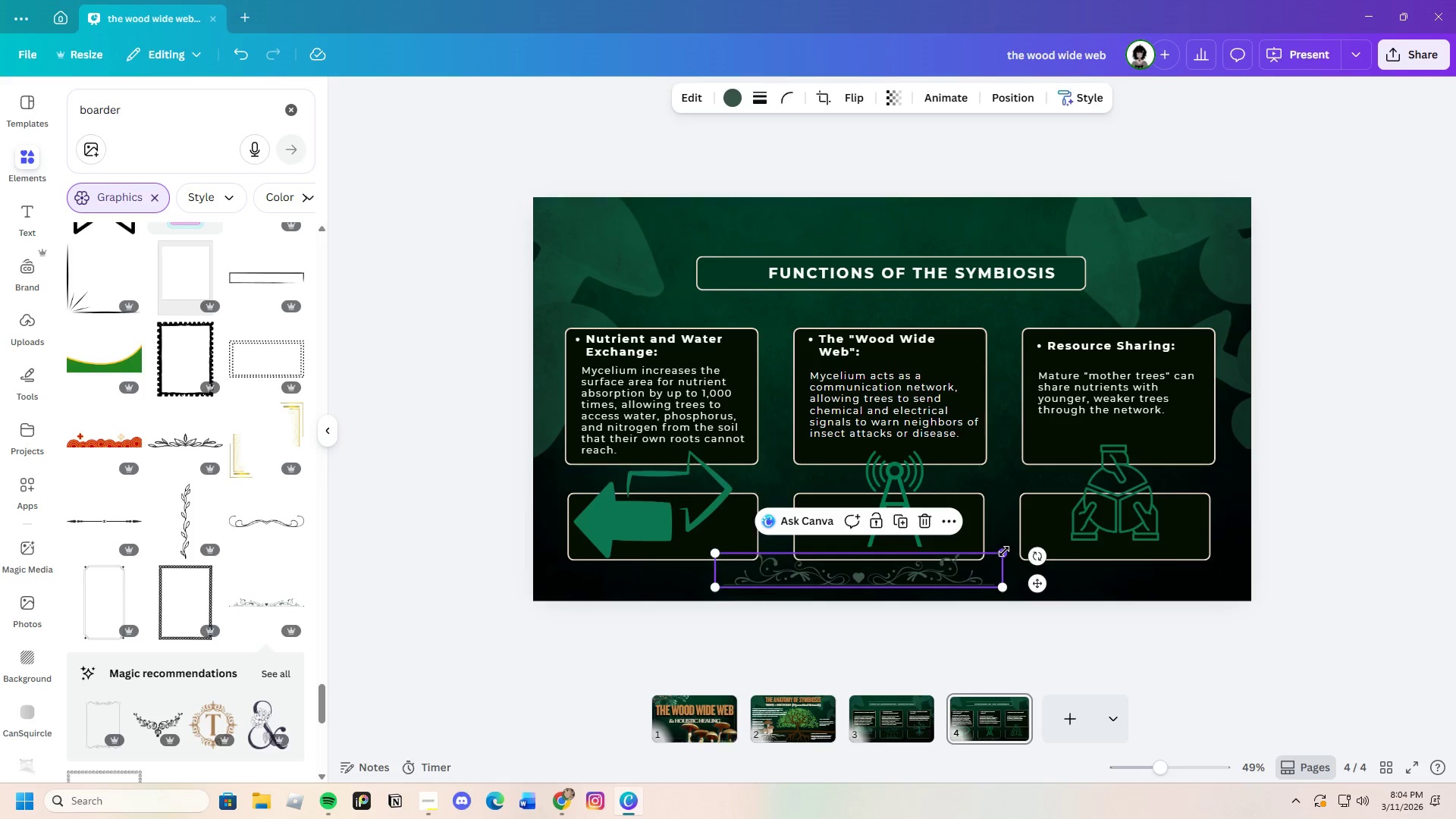 
left_click_drag(start_coordinate=[1004, 551], to_coordinate=[1191, 542])
 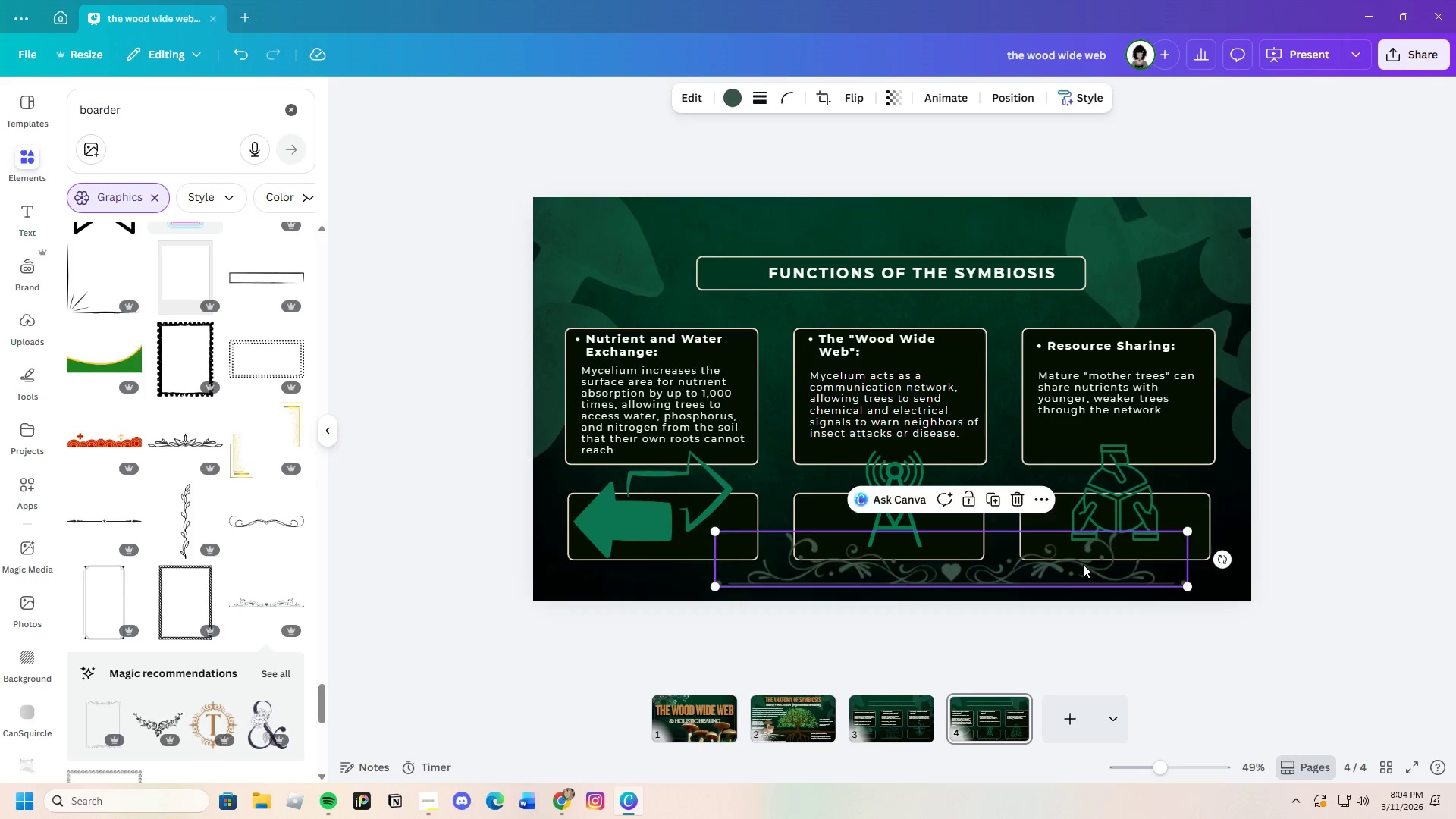 
left_click_drag(start_coordinate=[1081, 564], to_coordinate=[1026, 595])
 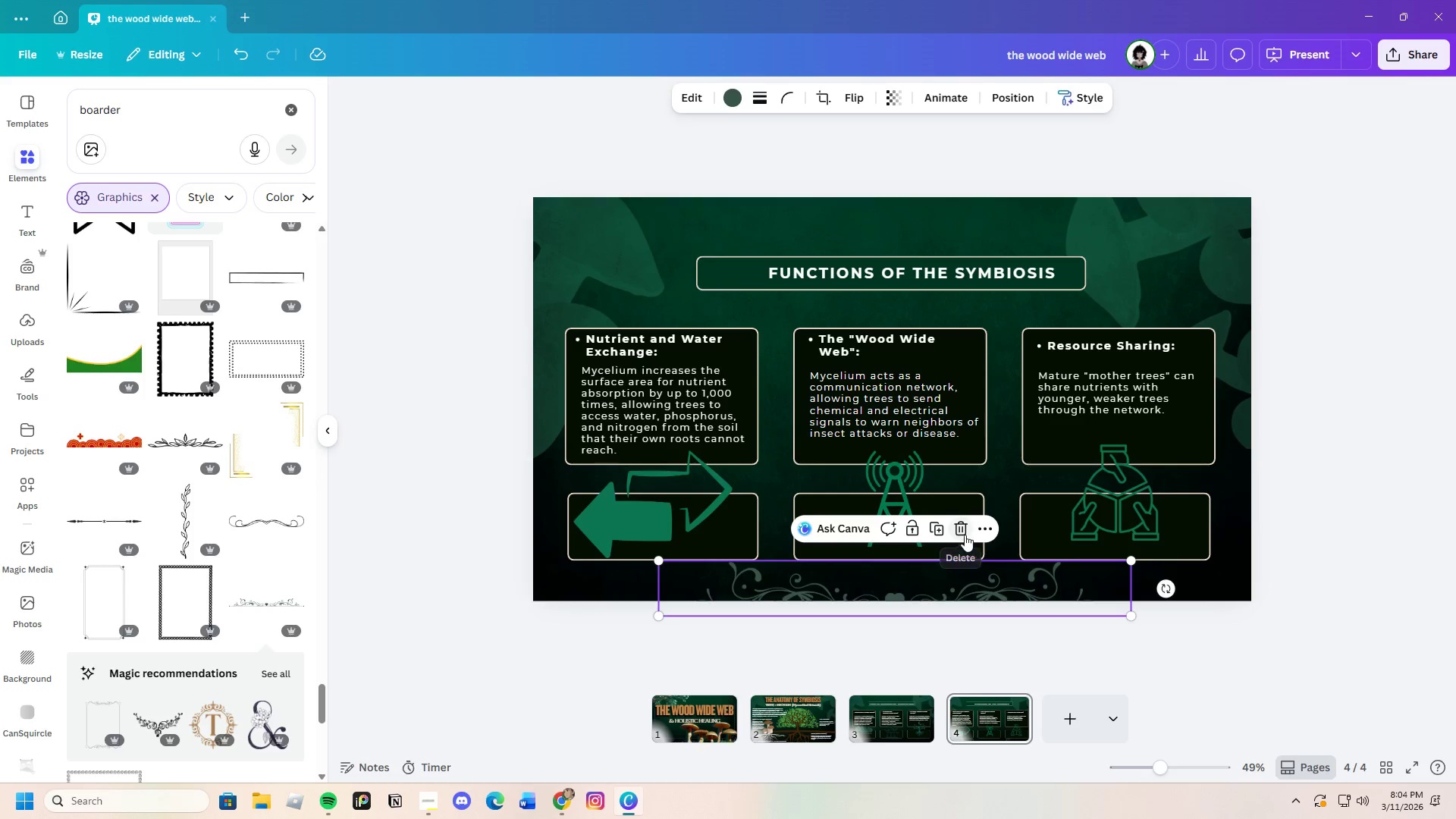 
left_click([965, 533])
 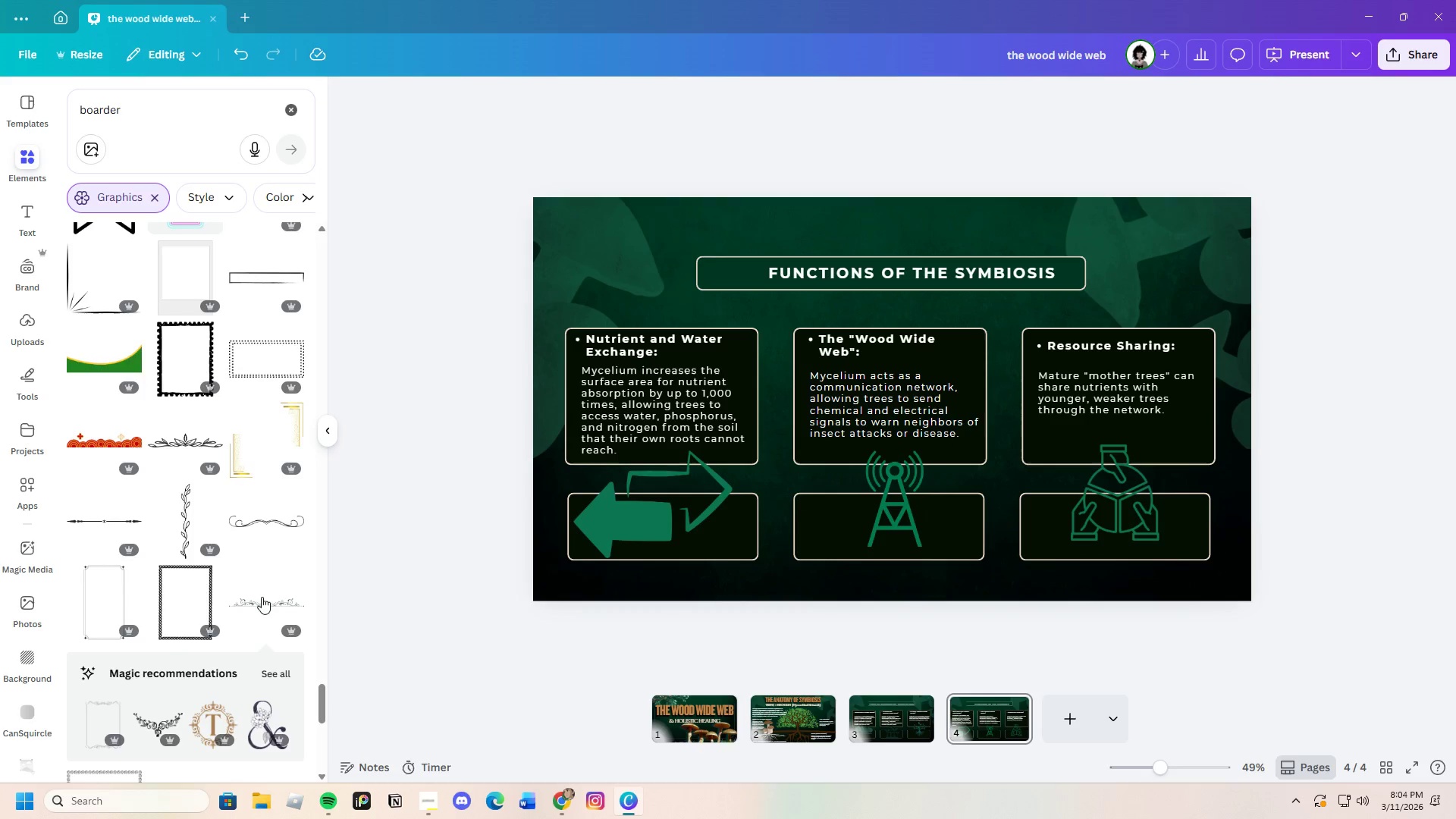 
scroll: coordinate [162, 649], scroll_direction: down, amount: 1.0
 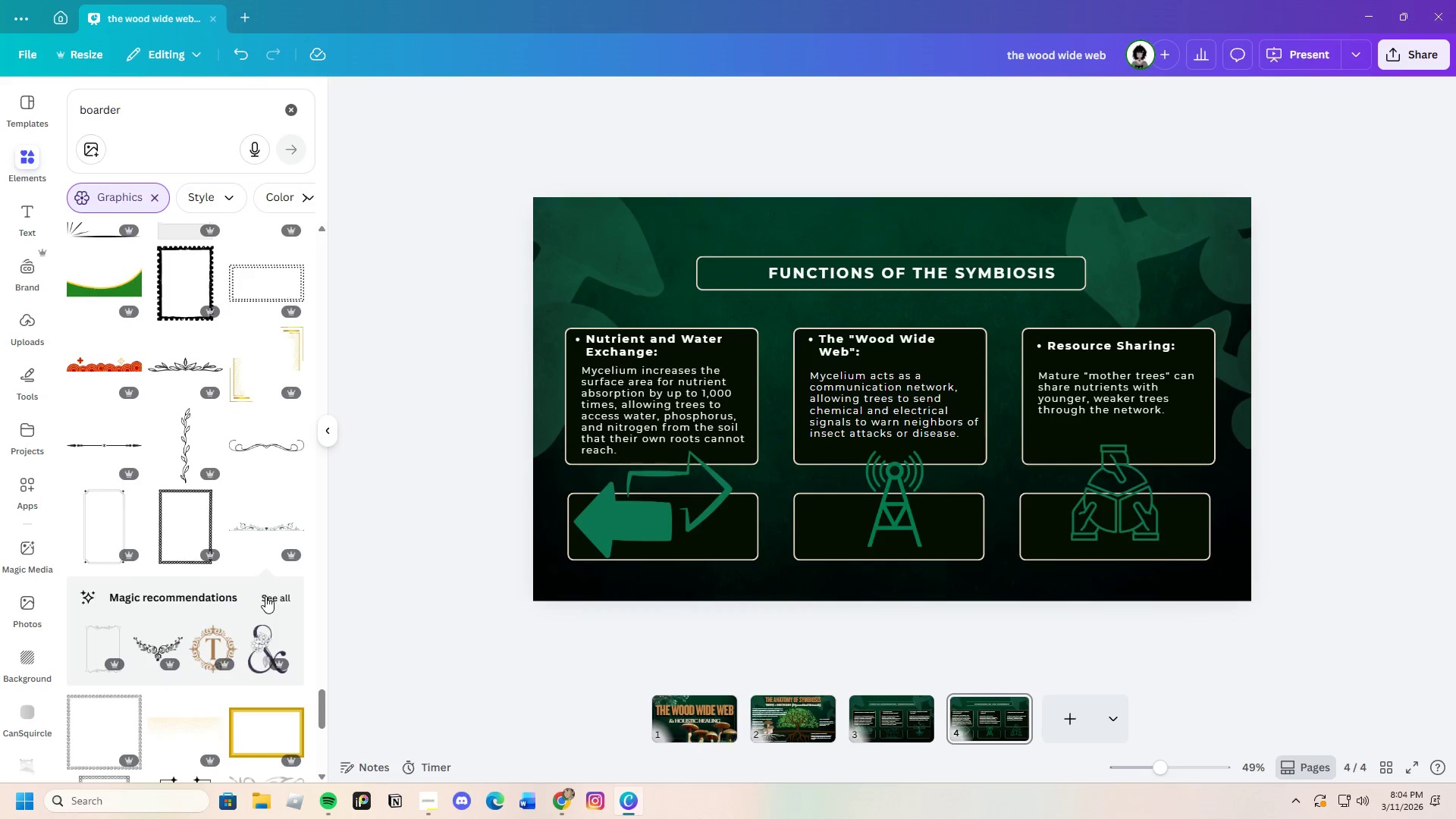 
left_click([274, 594])
 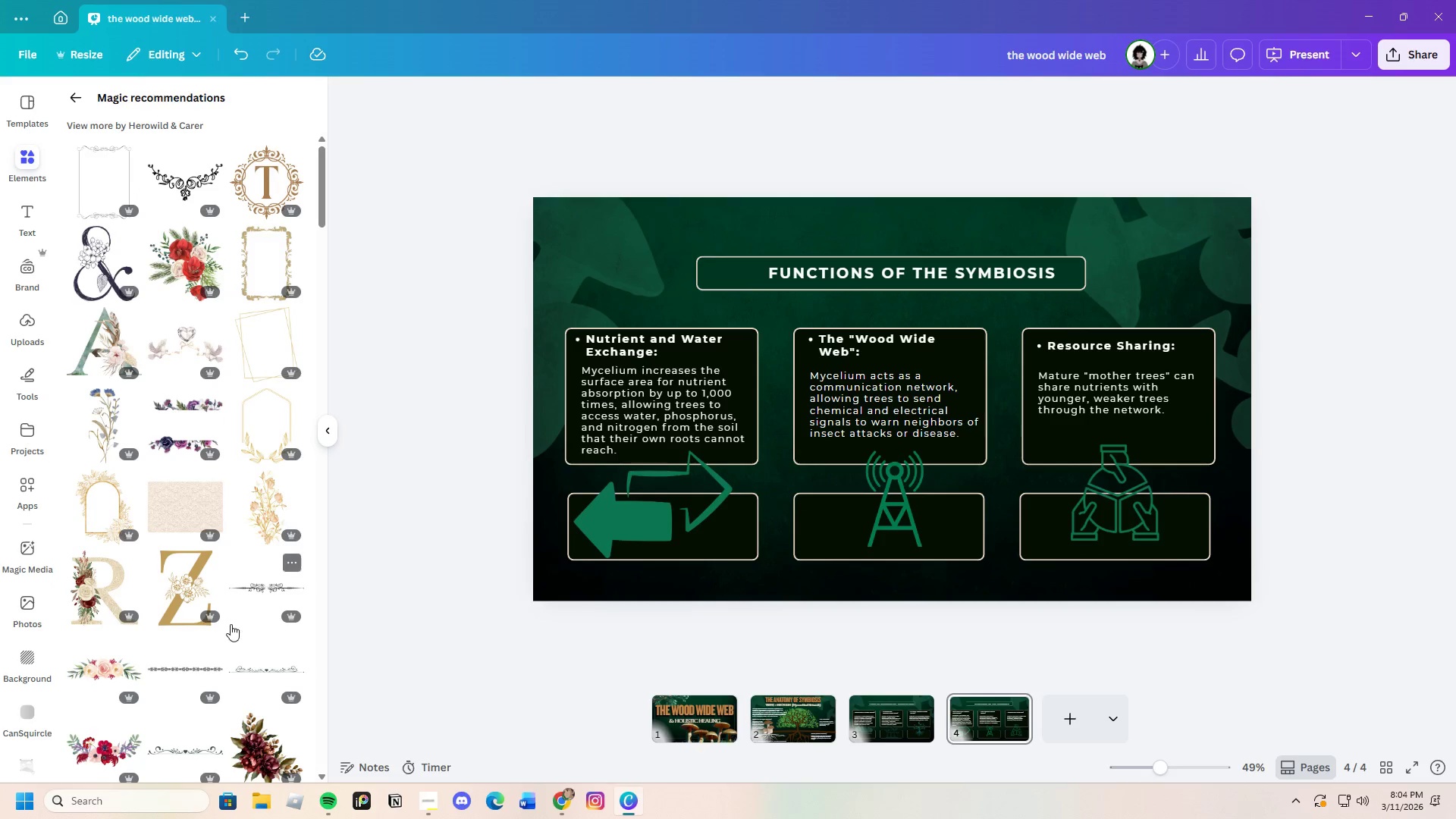 
scroll: coordinate [224, 613], scroll_direction: down, amount: 10.0
 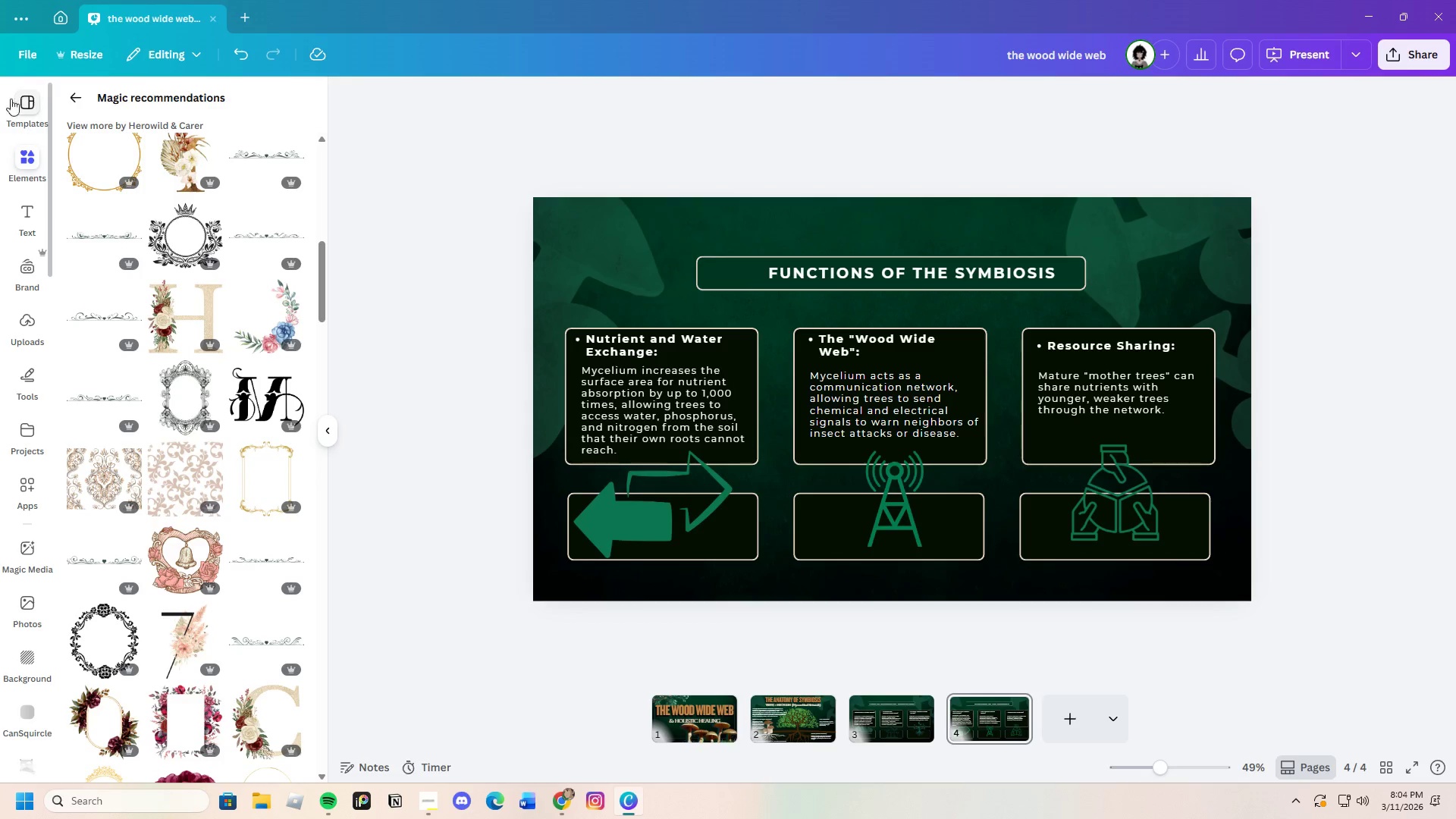 
left_click([76, 90])
 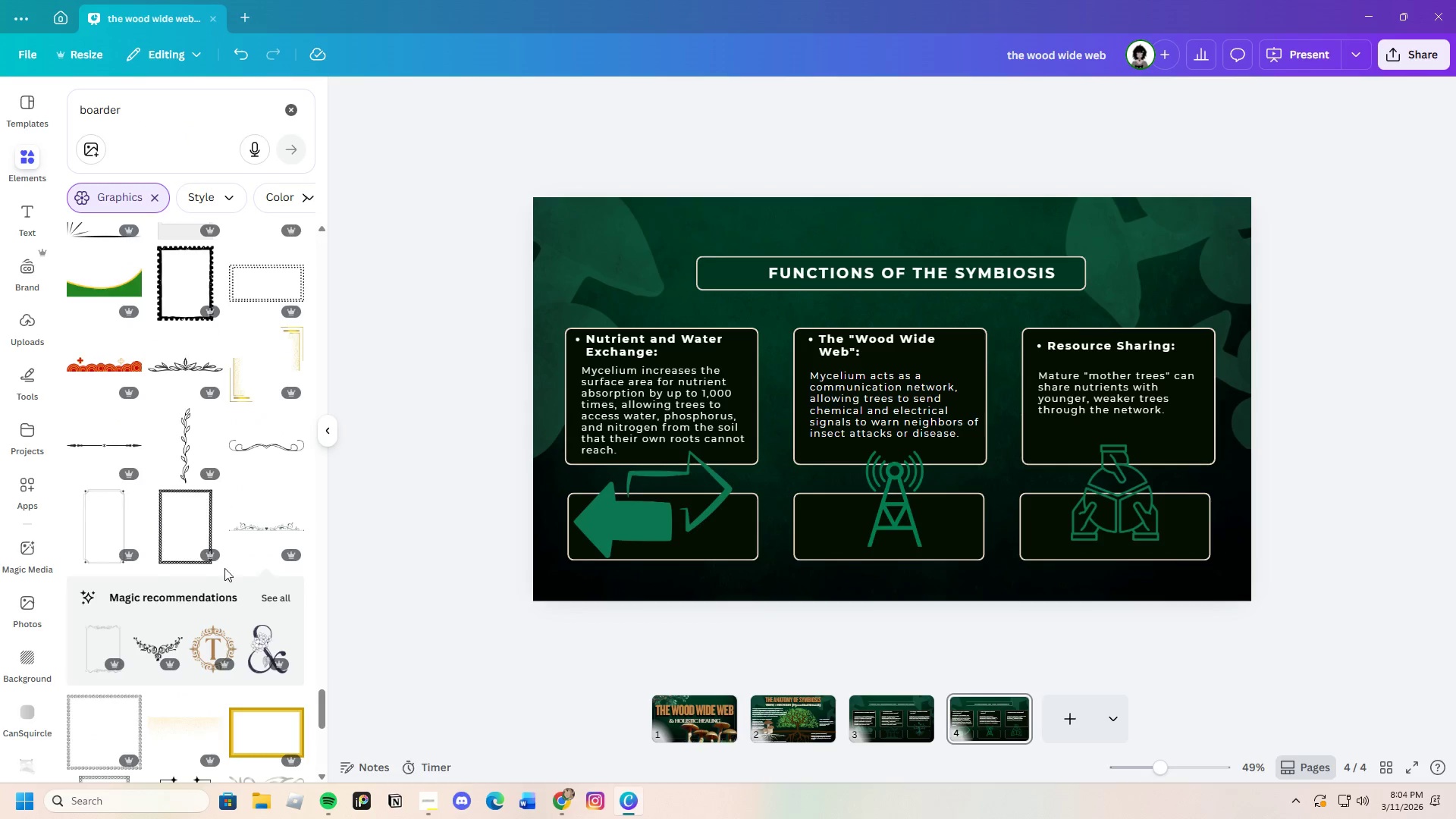 
scroll: coordinate [218, 600], scroll_direction: down, amount: 12.0
 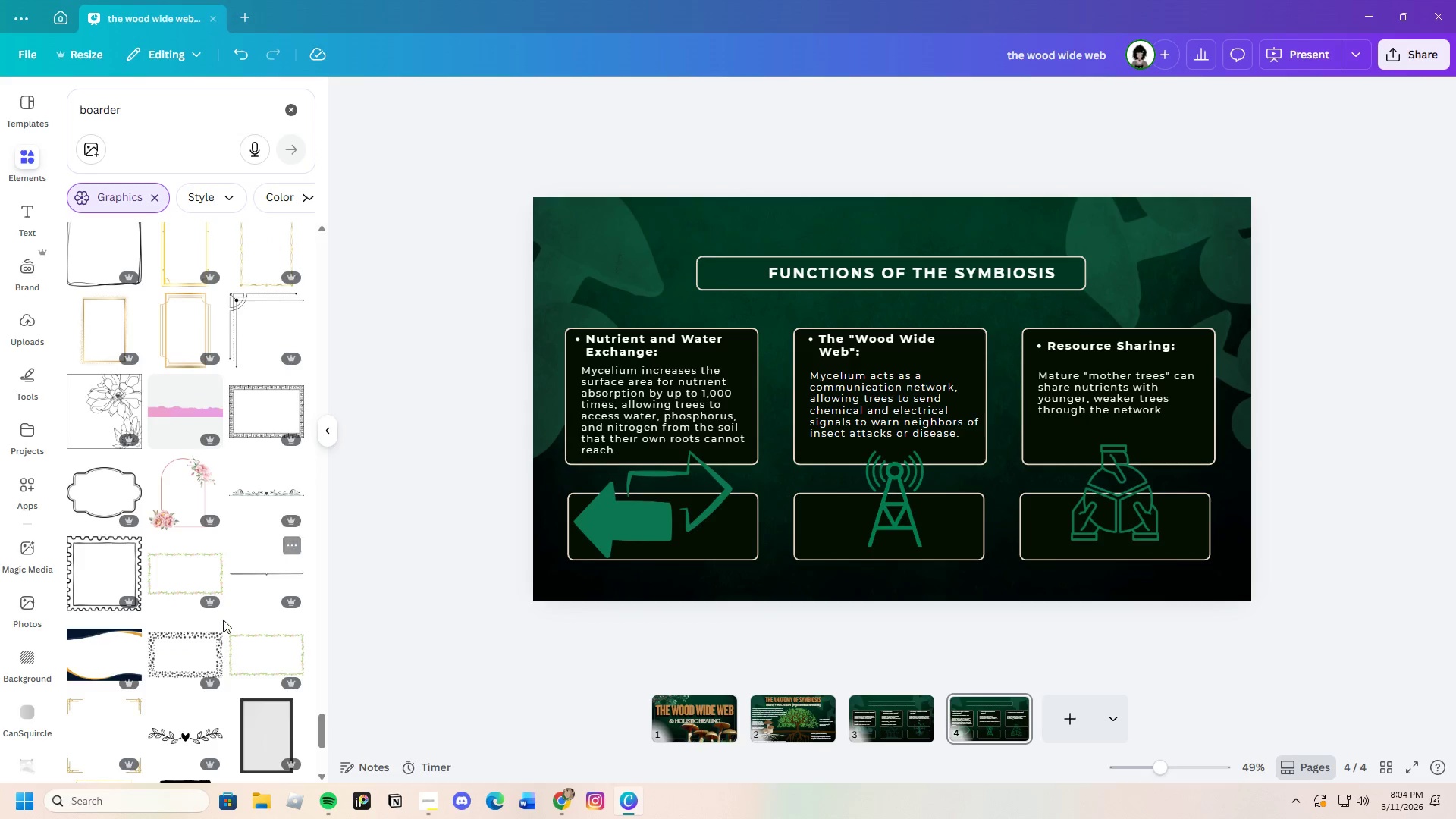 
left_click([258, 496])
 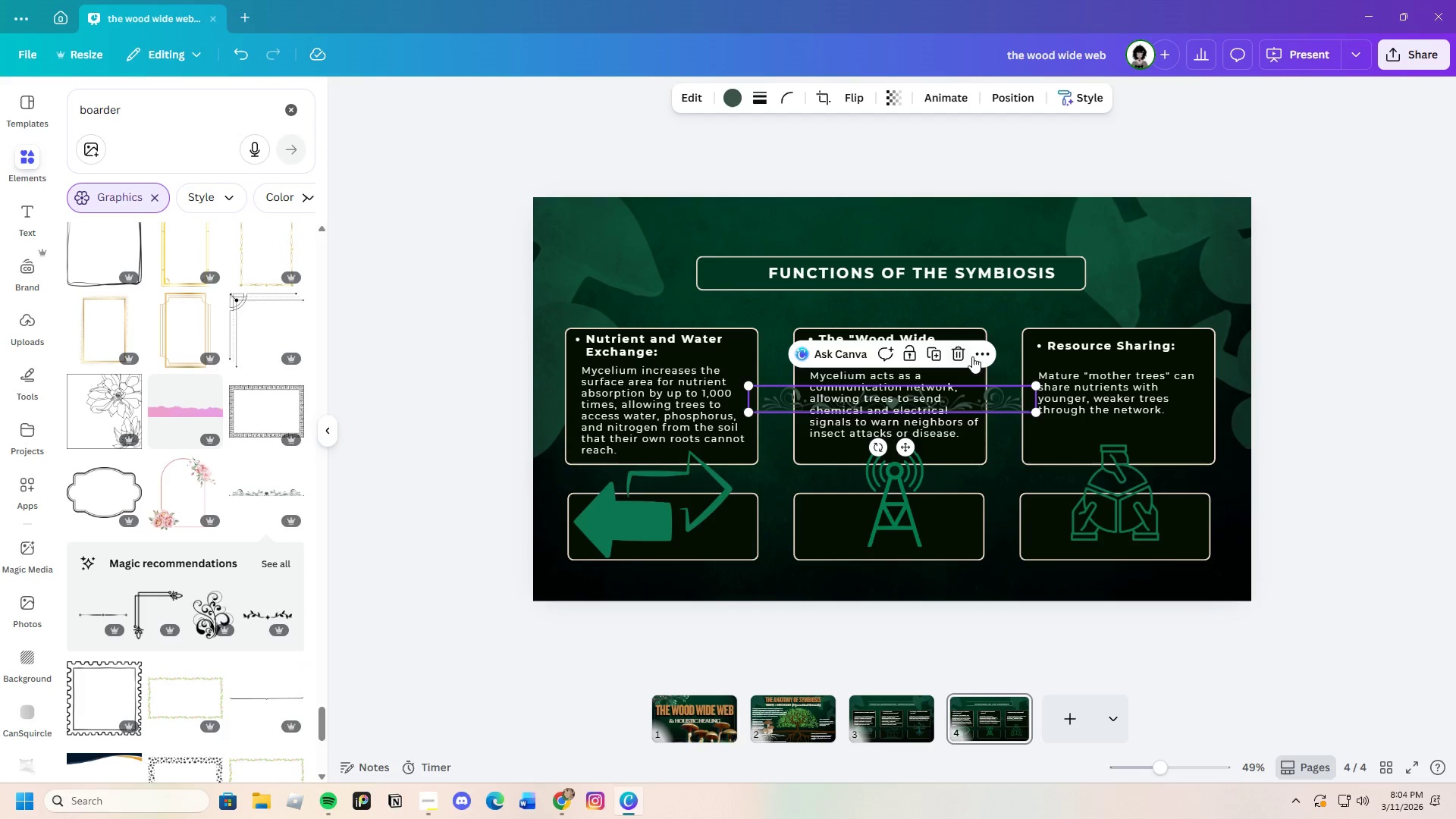 
left_click_drag(start_coordinate=[956, 355], to_coordinate=[952, 355])
 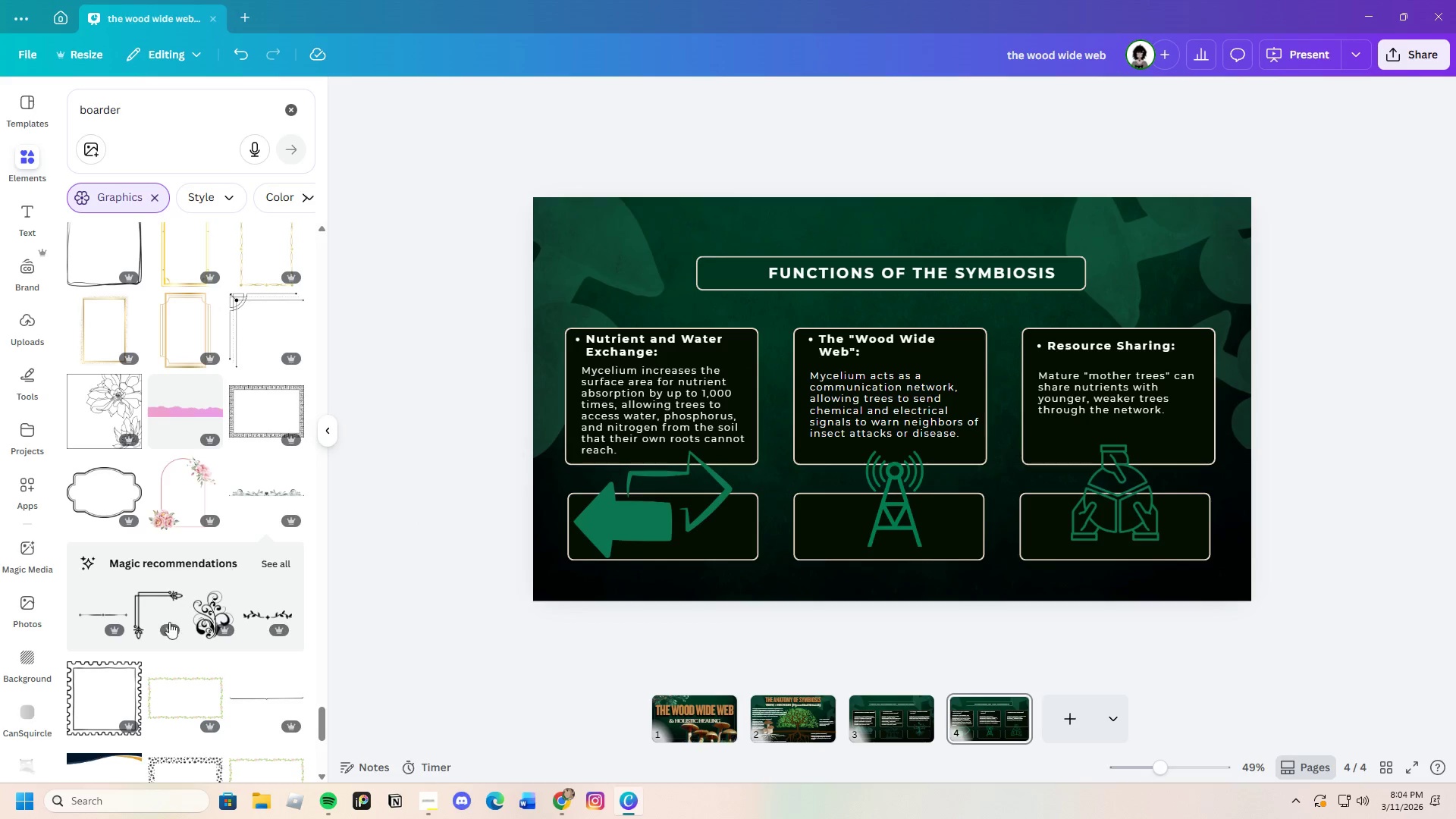 
scroll: coordinate [171, 657], scroll_direction: down, amount: 9.0
 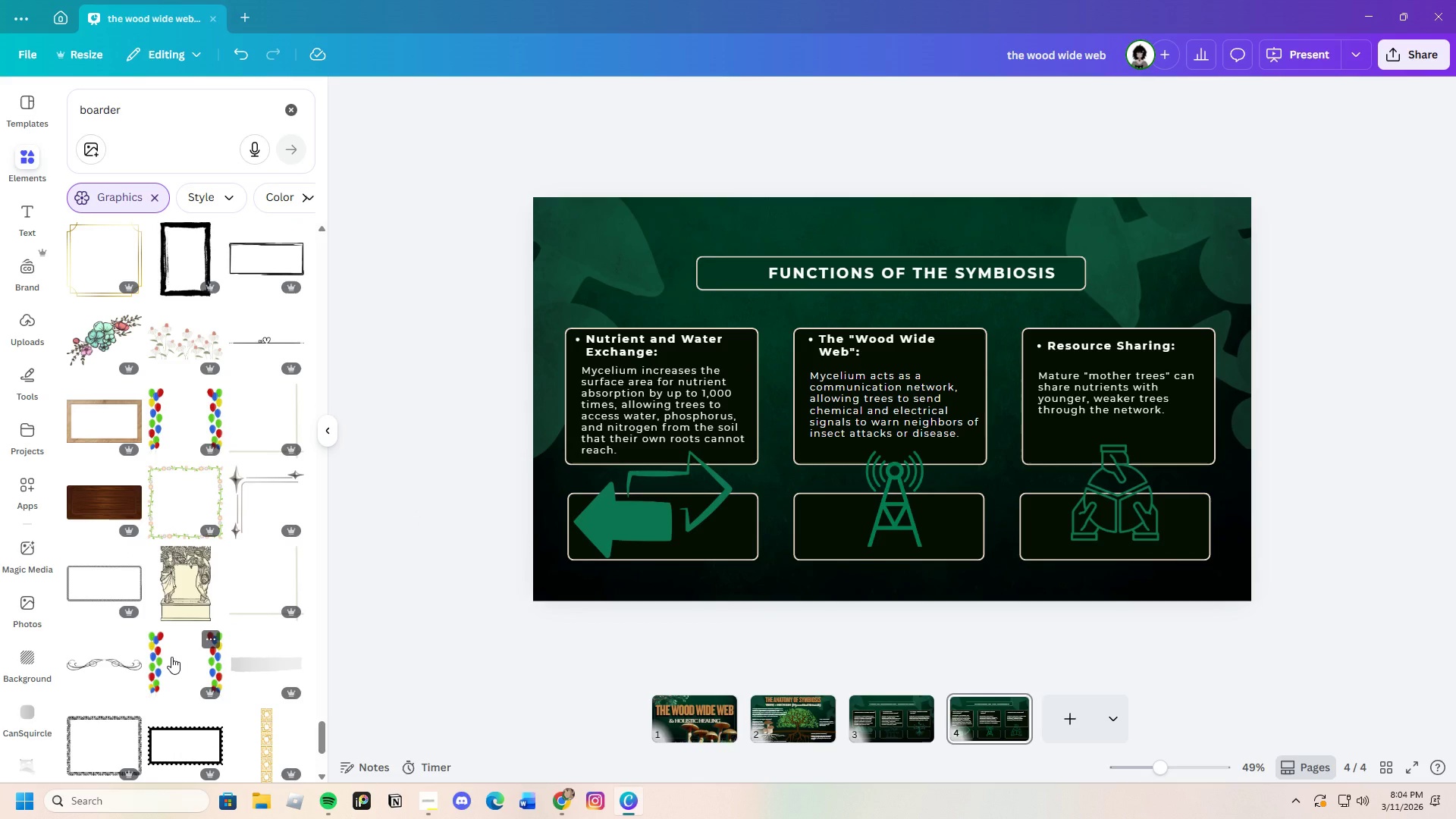 
left_click([249, 504])
 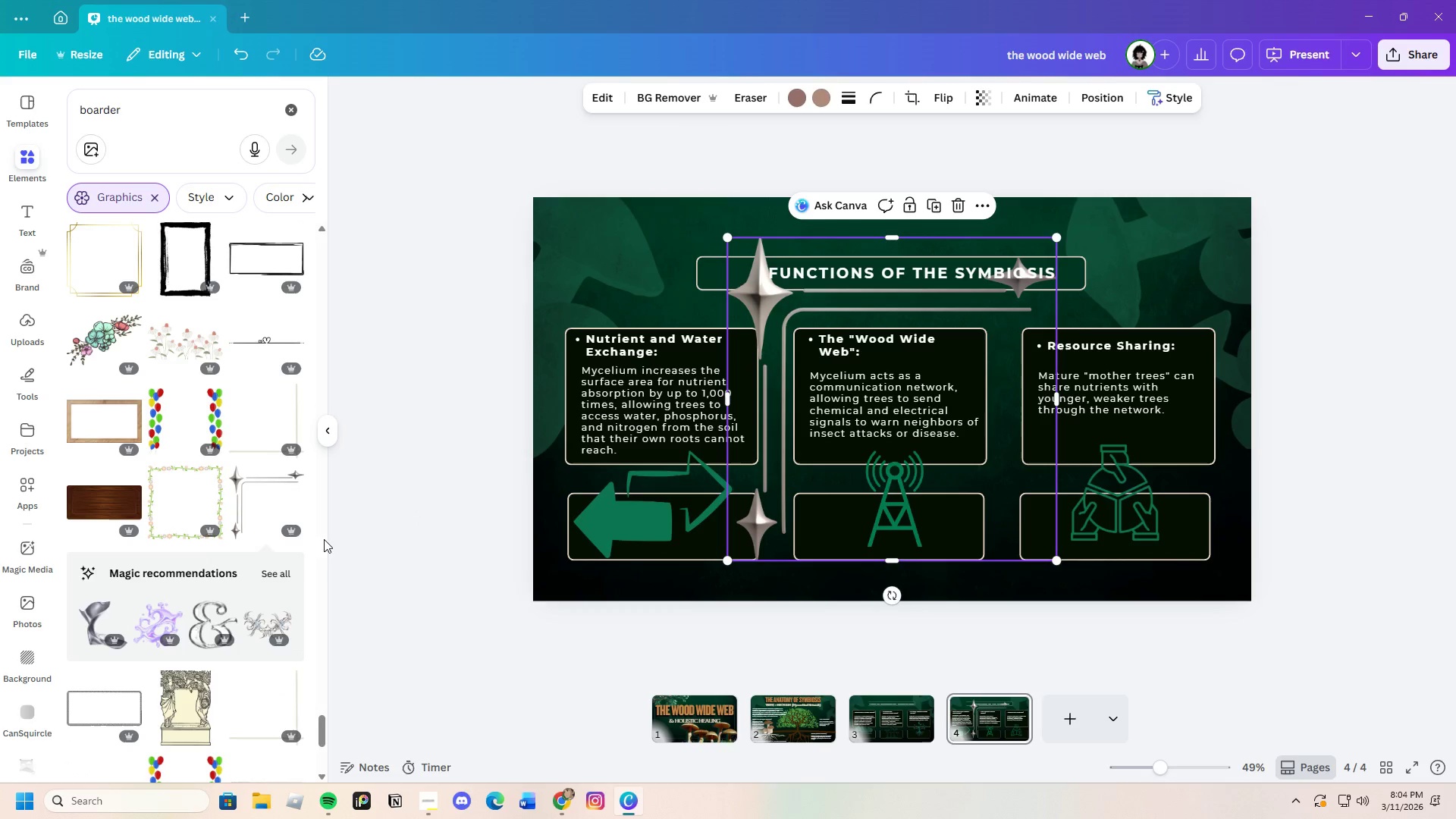 
left_click([281, 573])
 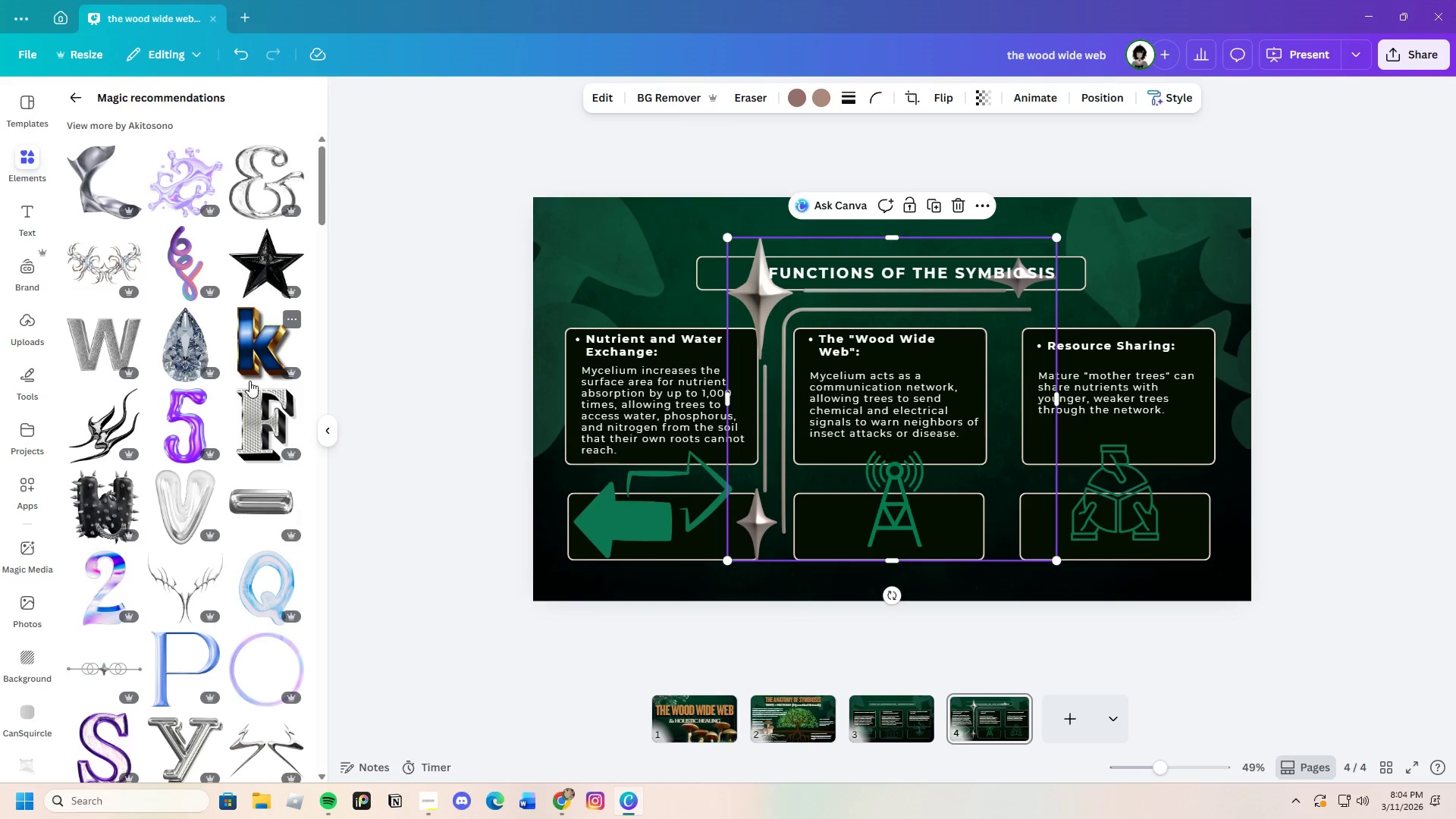 
scroll: coordinate [214, 569], scroll_direction: down, amount: 4.0
 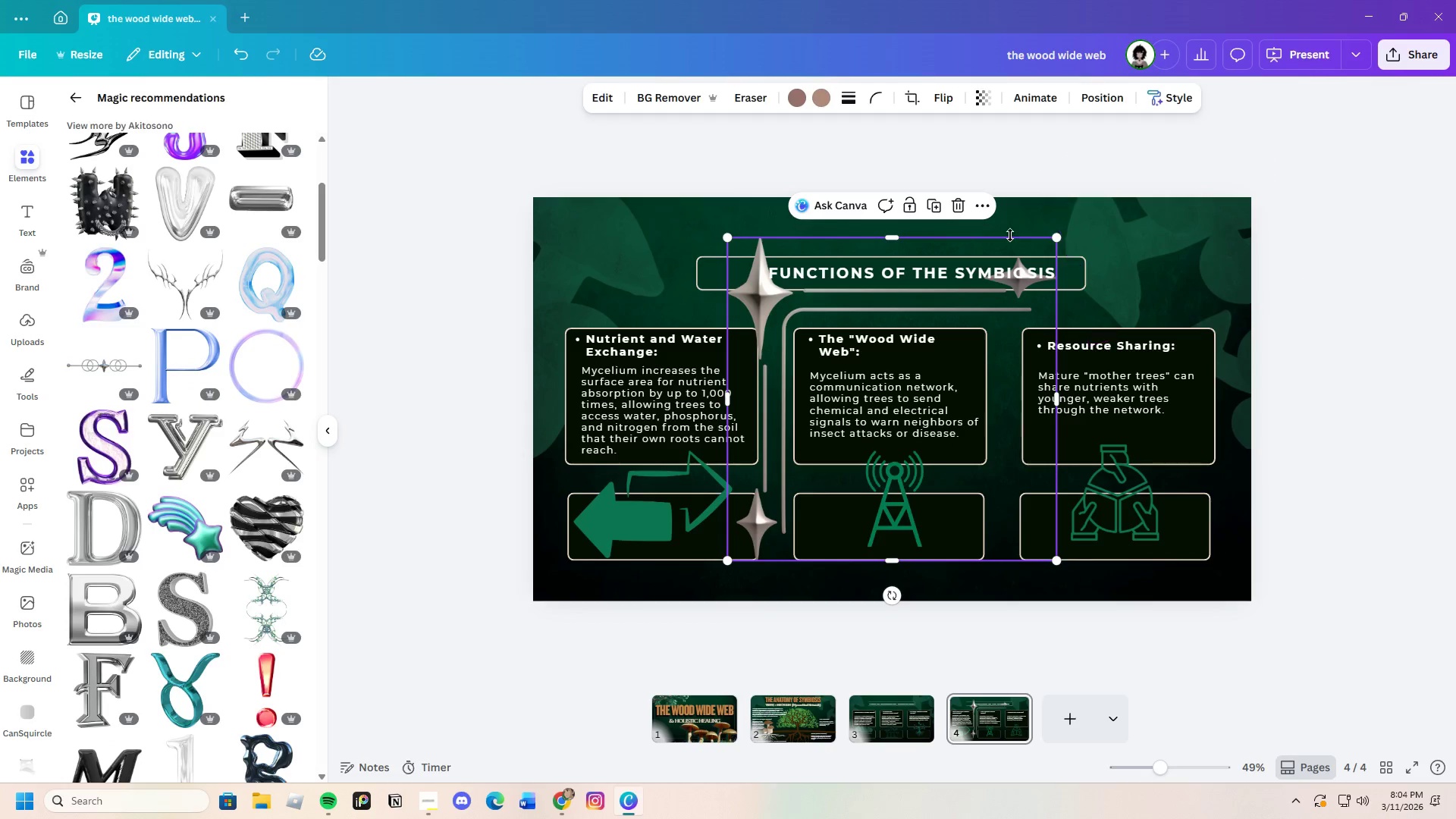 
left_click([956, 202])
 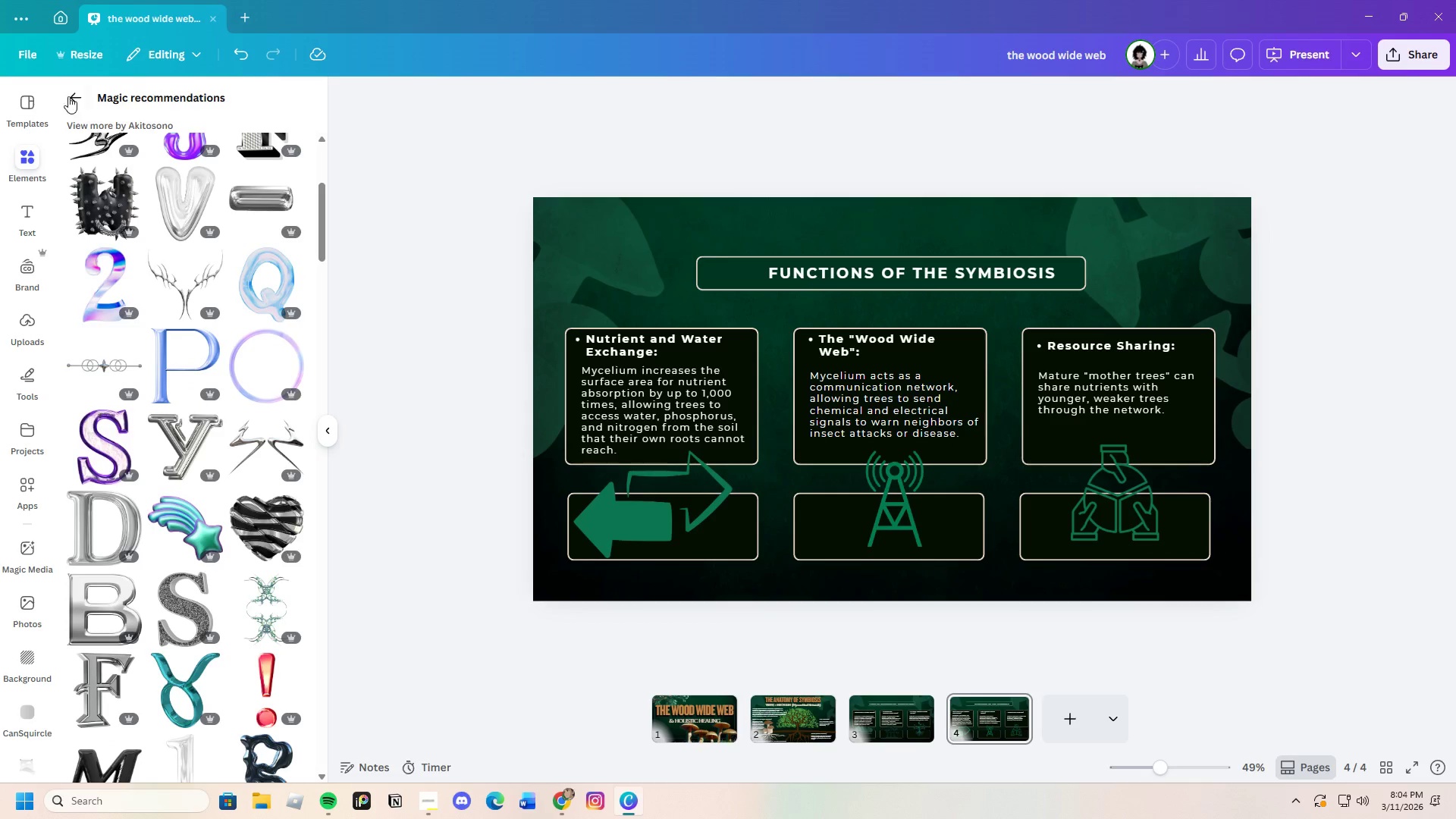 
left_click([62, 93])
 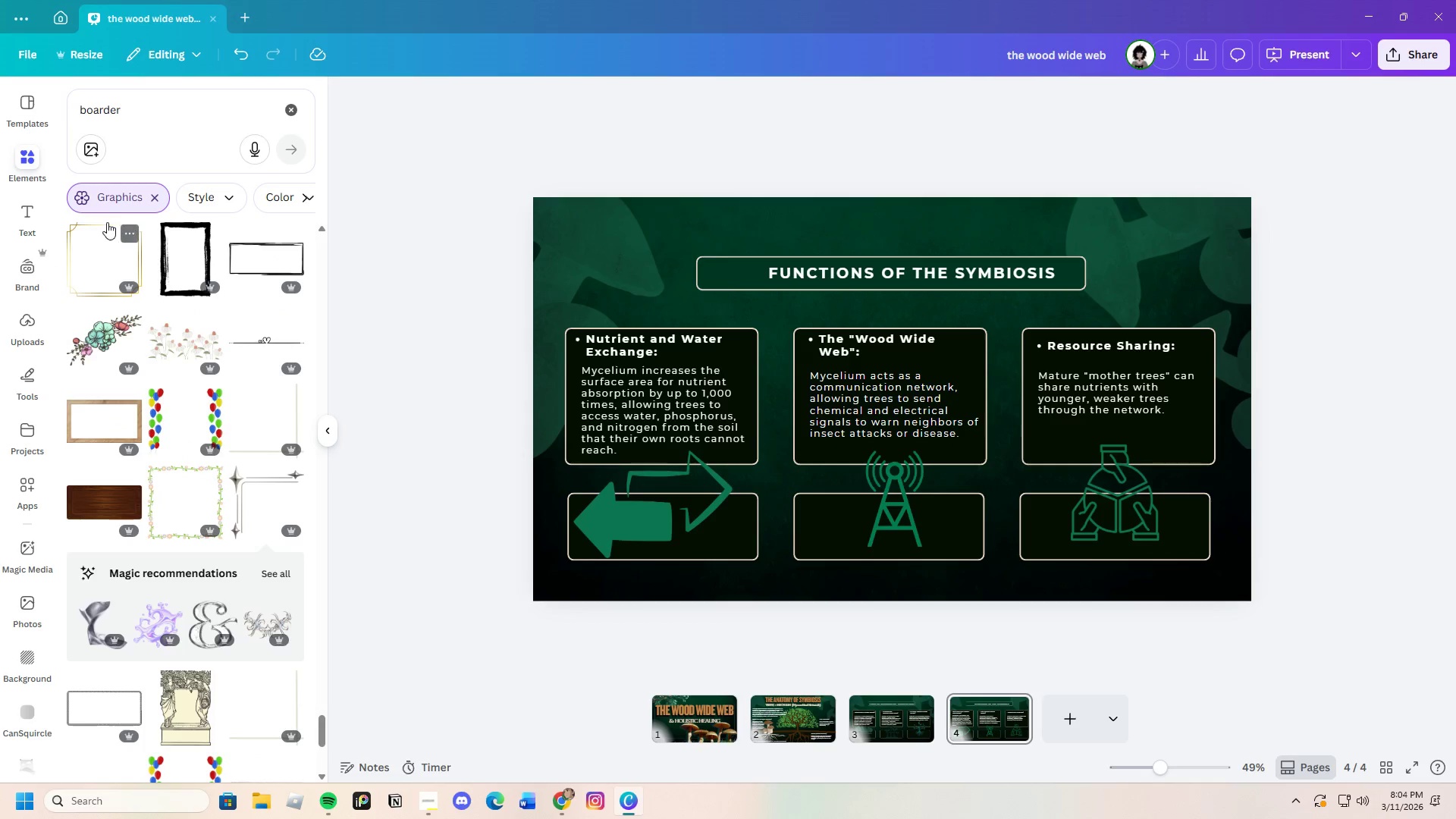 
scroll: coordinate [136, 643], scroll_direction: down, amount: 16.0
 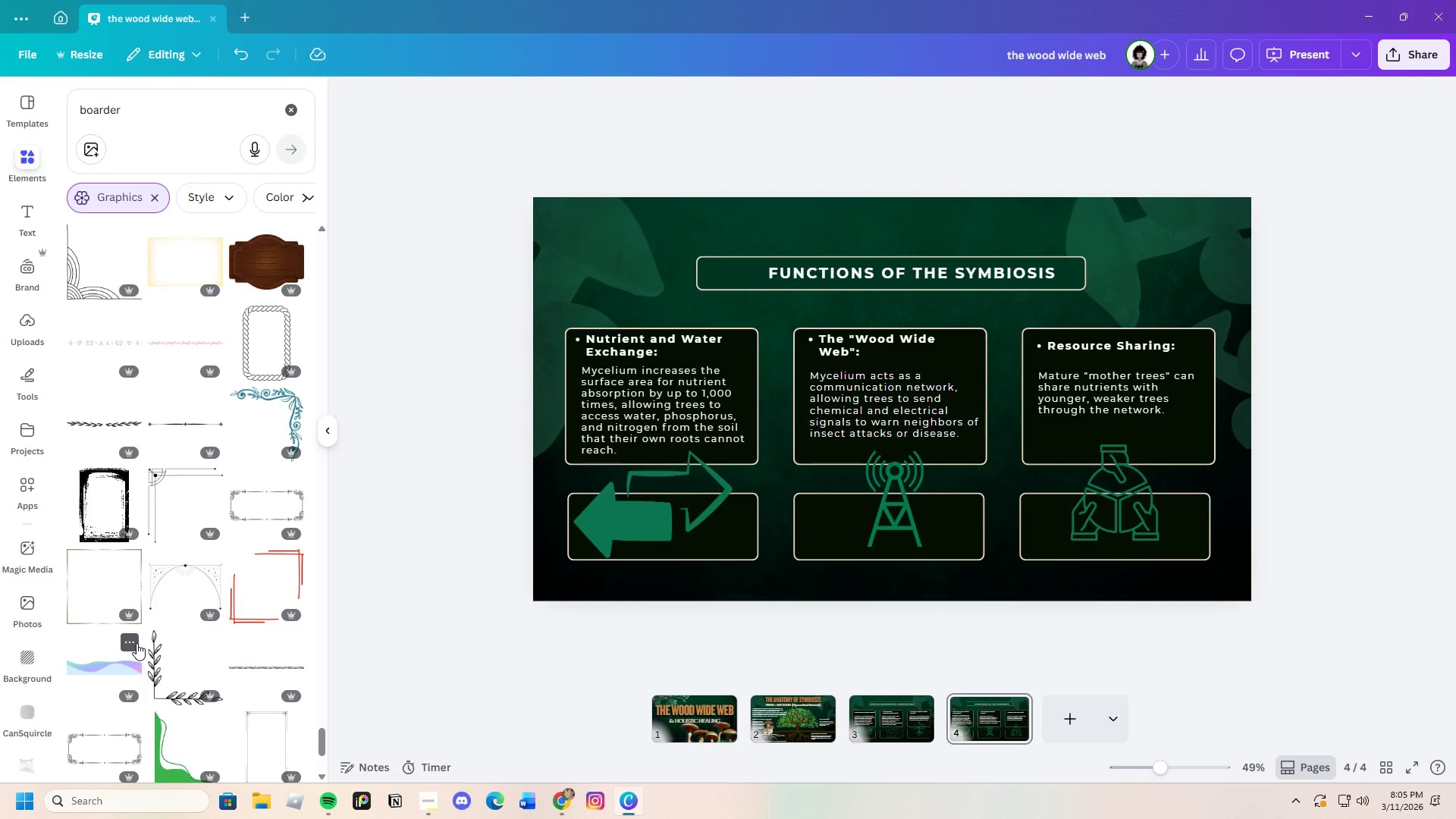 
scroll: coordinate [136, 643], scroll_direction: down, amount: 6.0
 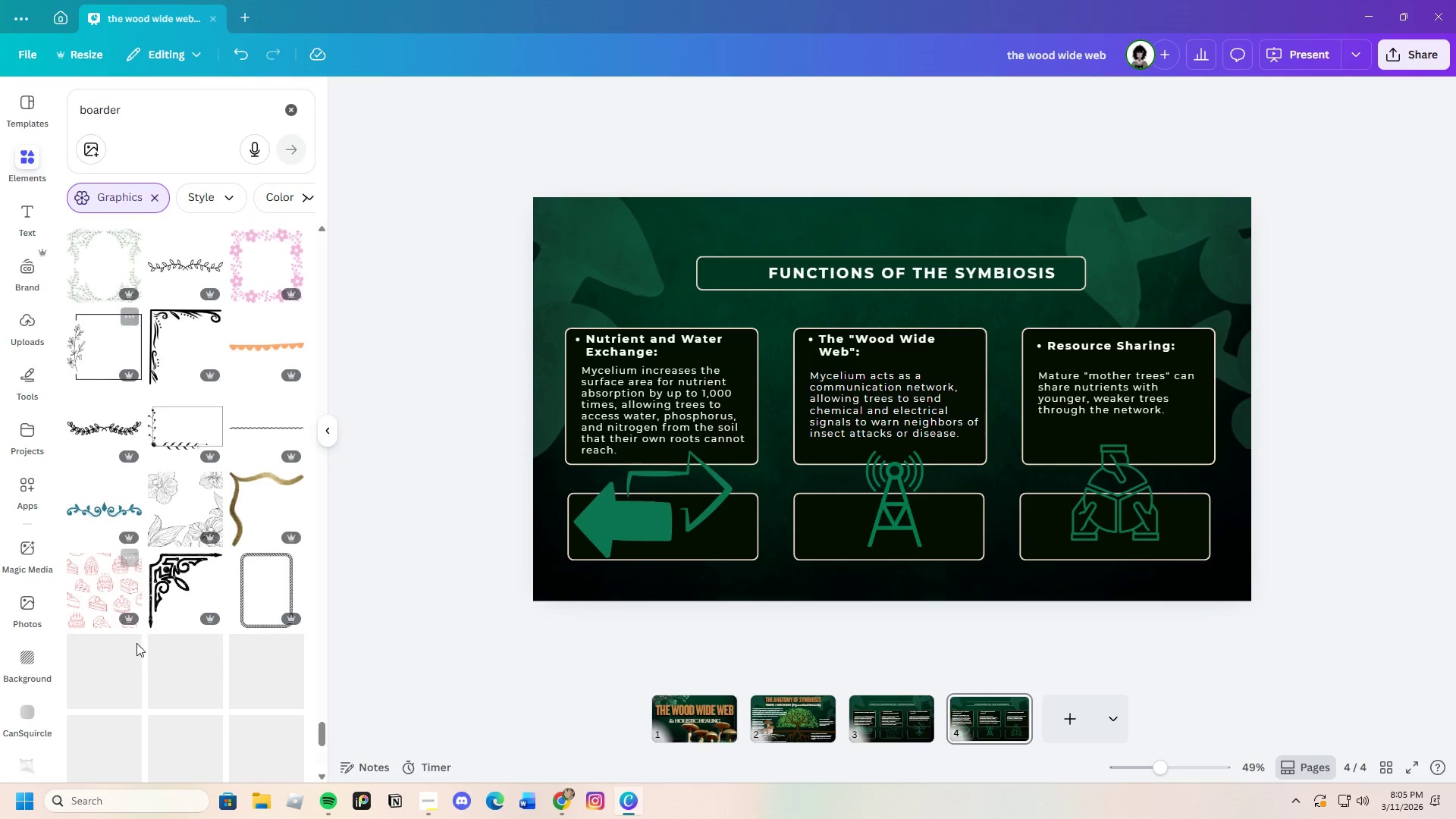 
wait(5.31)
 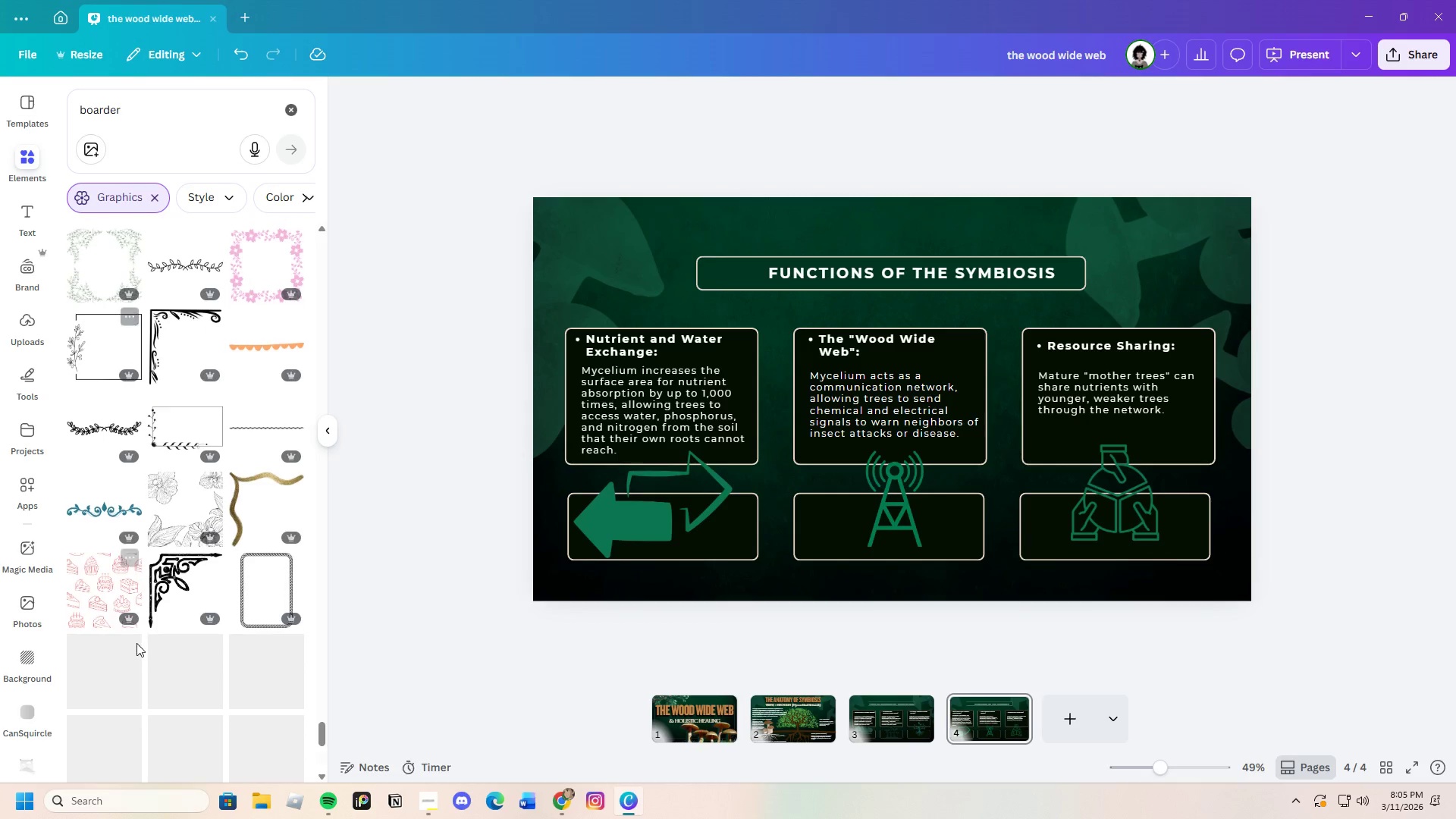 
left_click([731, 94])
 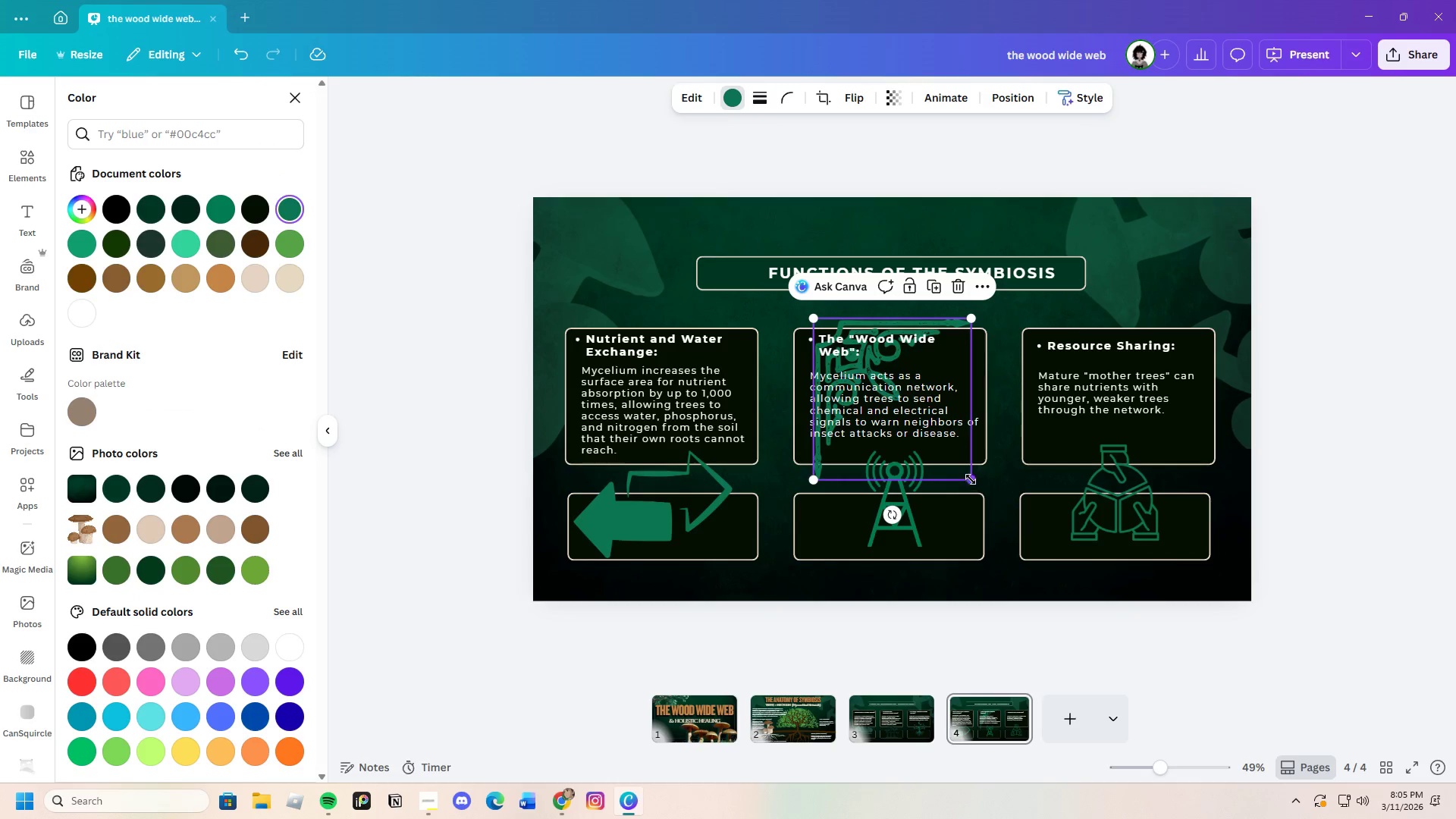 
left_click_drag(start_coordinate=[896, 513], to_coordinate=[1027, 397])
 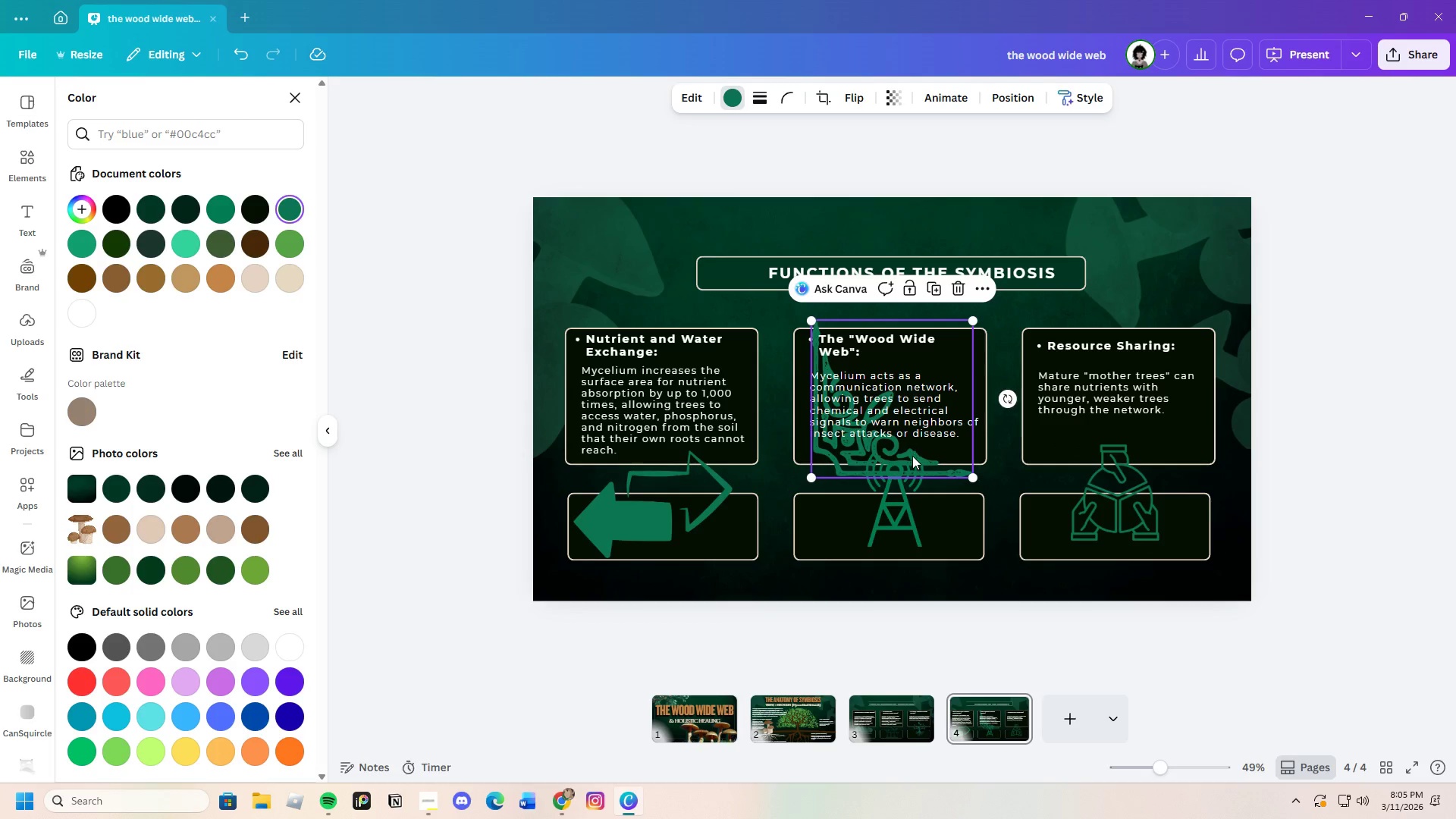 
left_click_drag(start_coordinate=[912, 457], to_coordinate=[610, 618])
 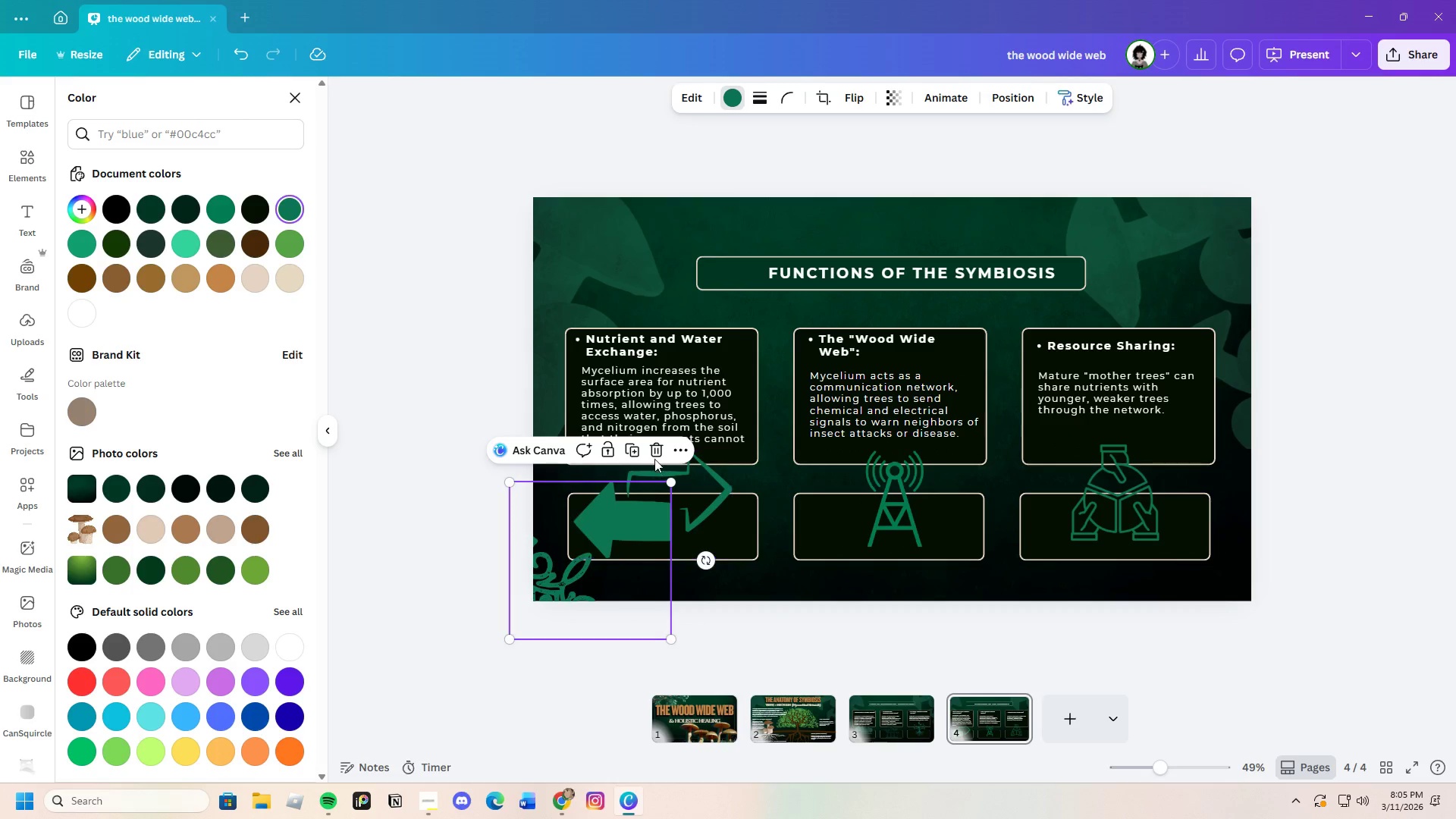 
left_click([655, 451])
 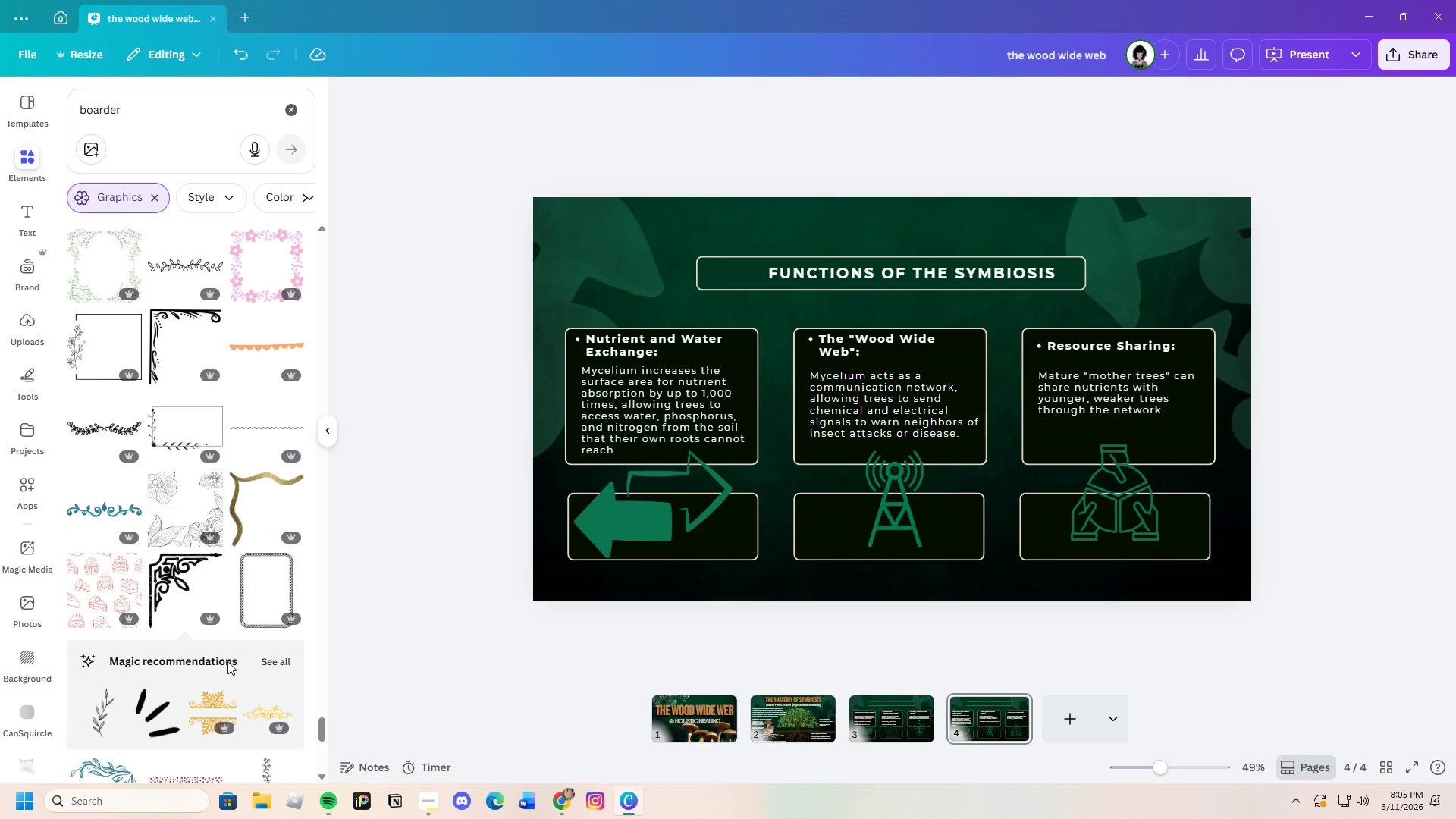 
scroll: coordinate [223, 665], scroll_direction: down, amount: 7.0
 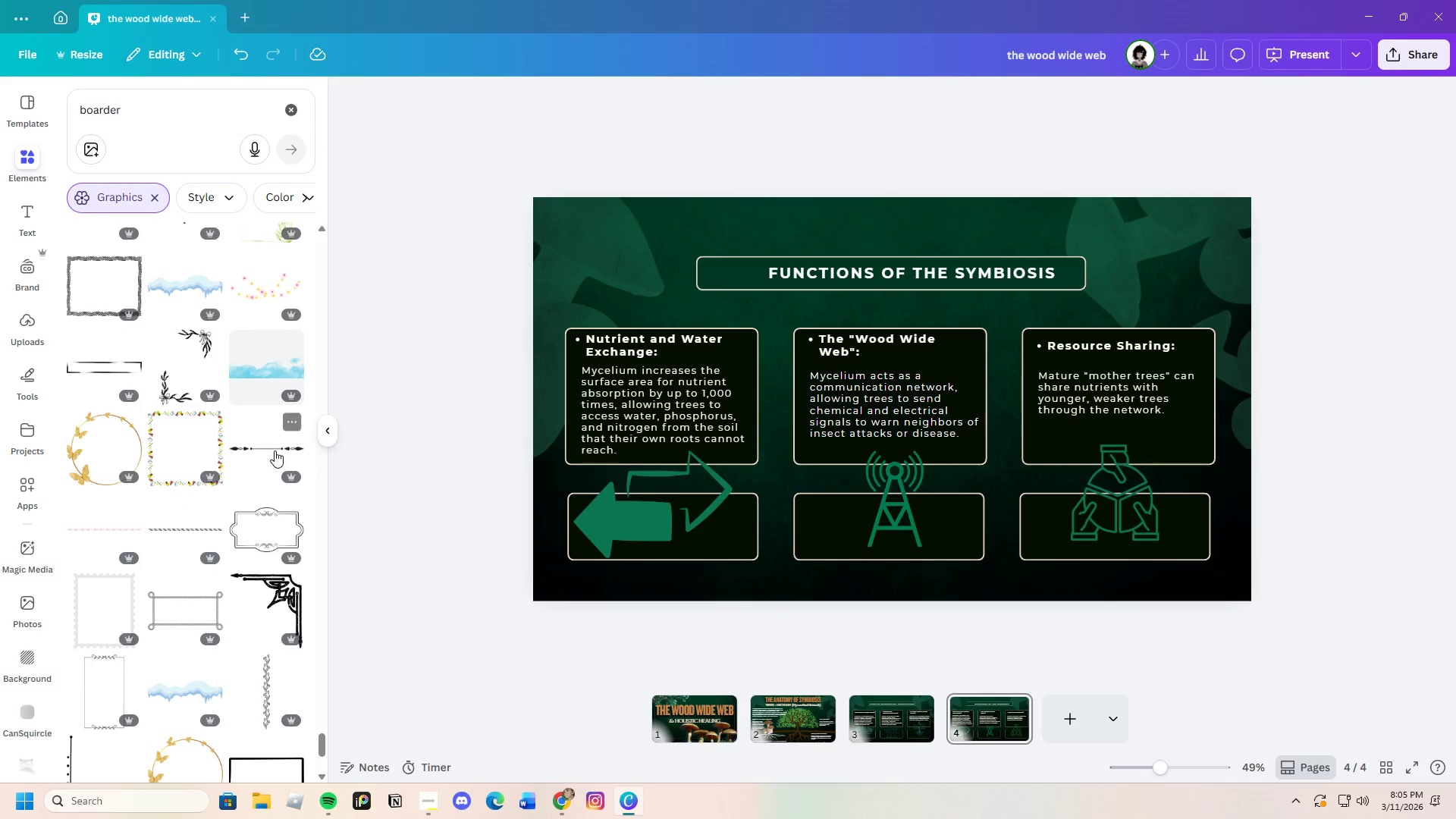 
left_click([275, 446])
 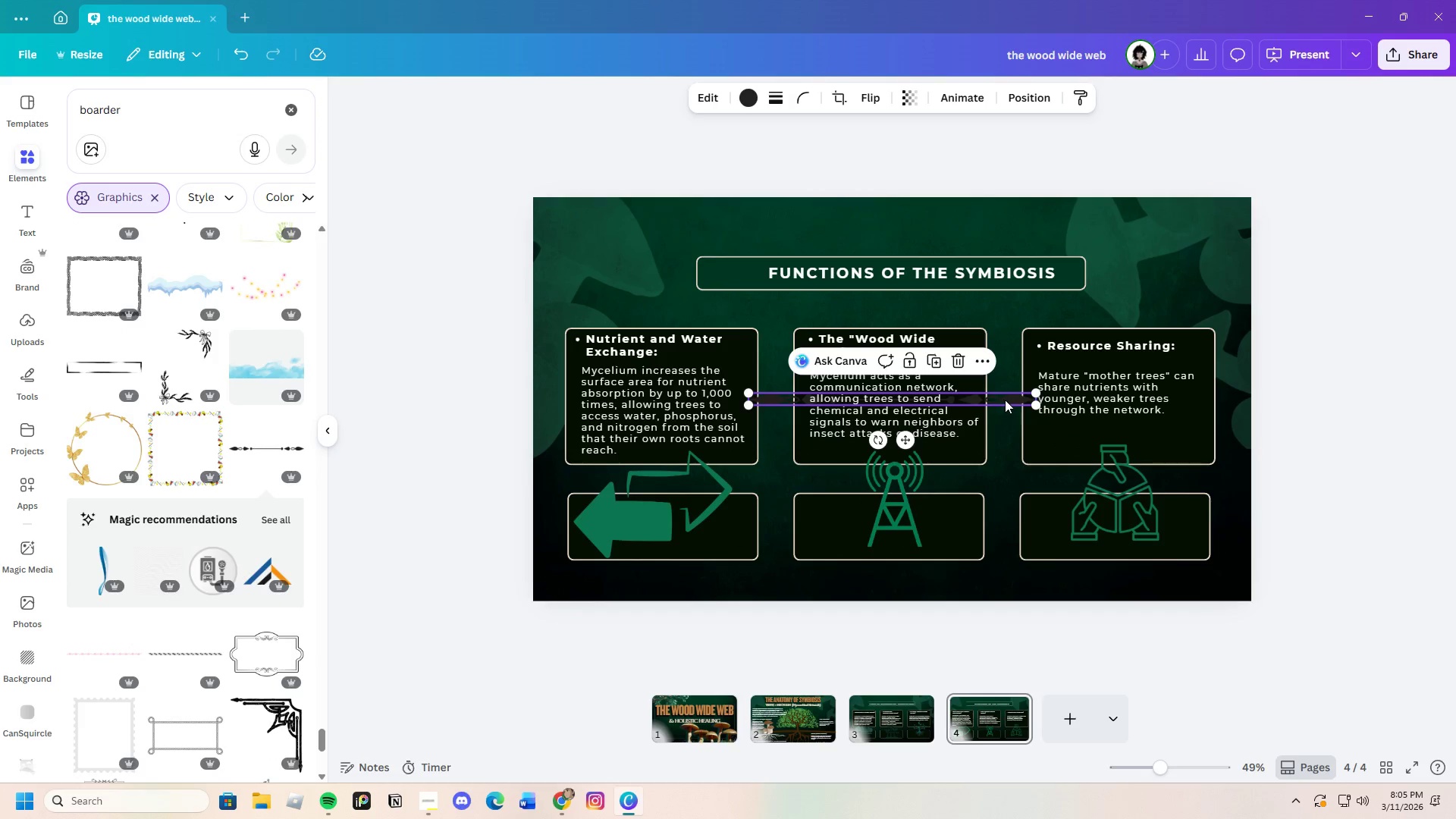 
left_click_drag(start_coordinate=[1007, 400], to_coordinate=[1012, 584])
 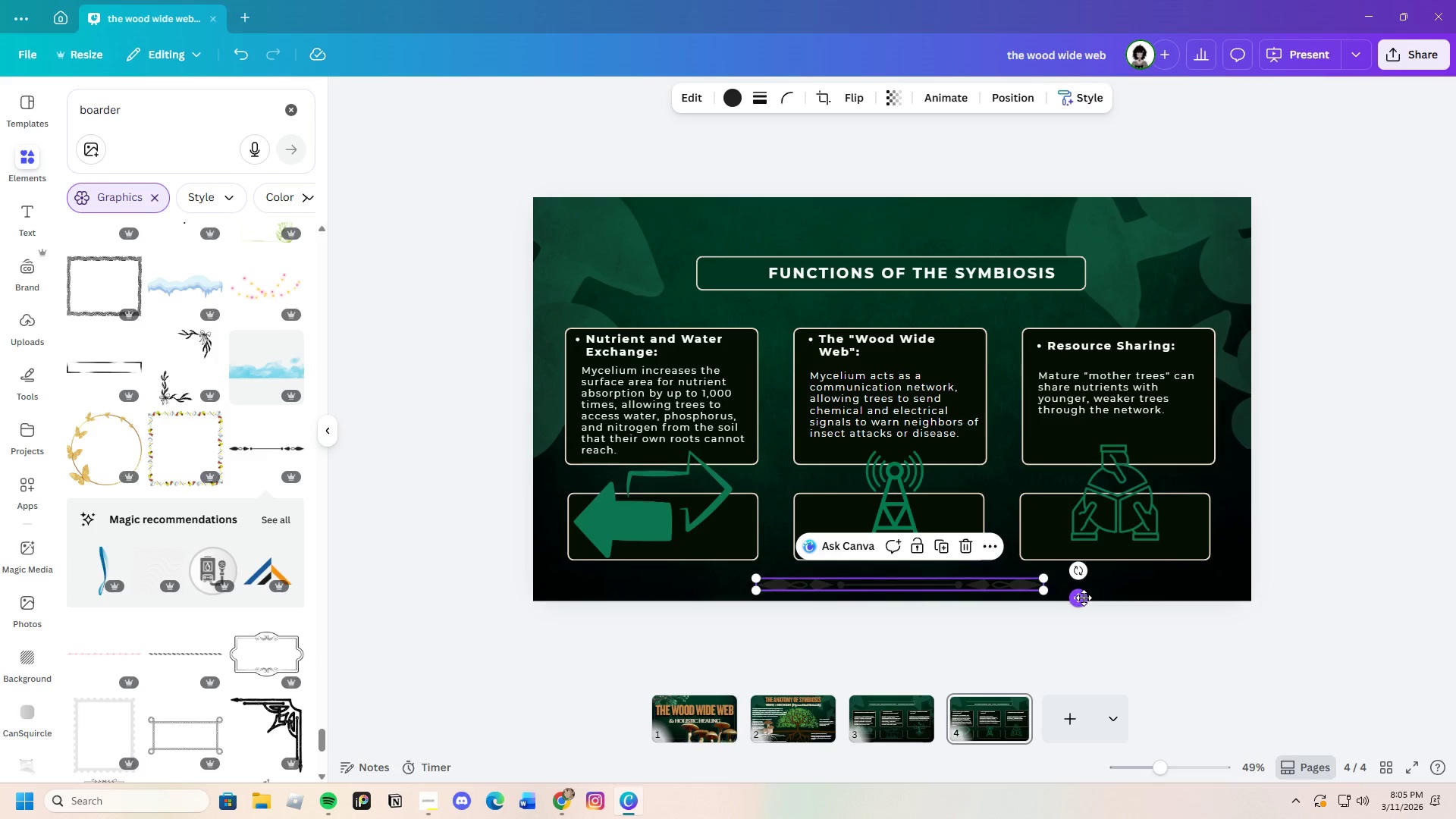 
left_click_drag(start_coordinate=[1084, 598], to_coordinate=[1078, 600])
 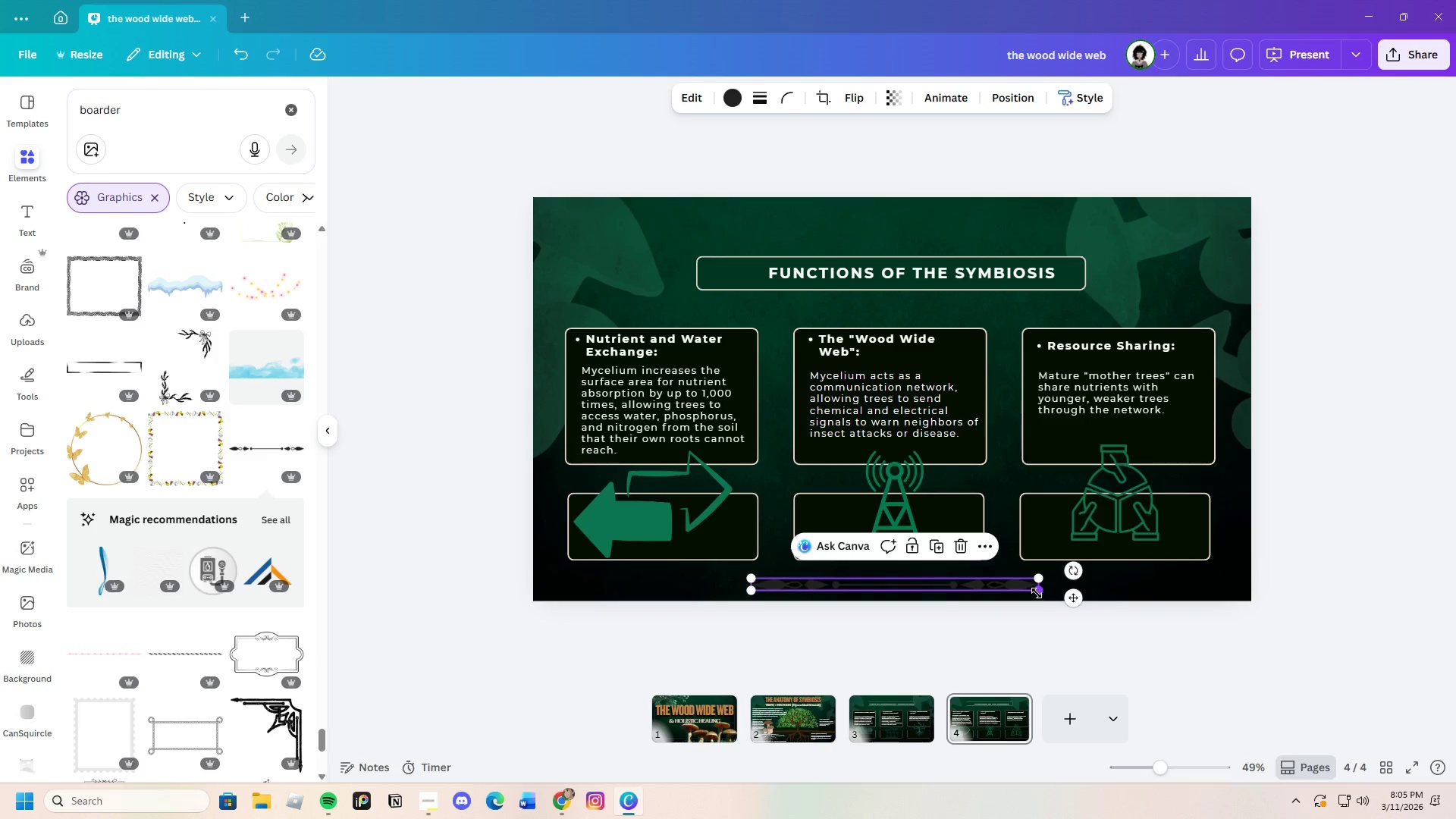 
left_click_drag(start_coordinate=[1041, 590], to_coordinate=[1221, 622])
 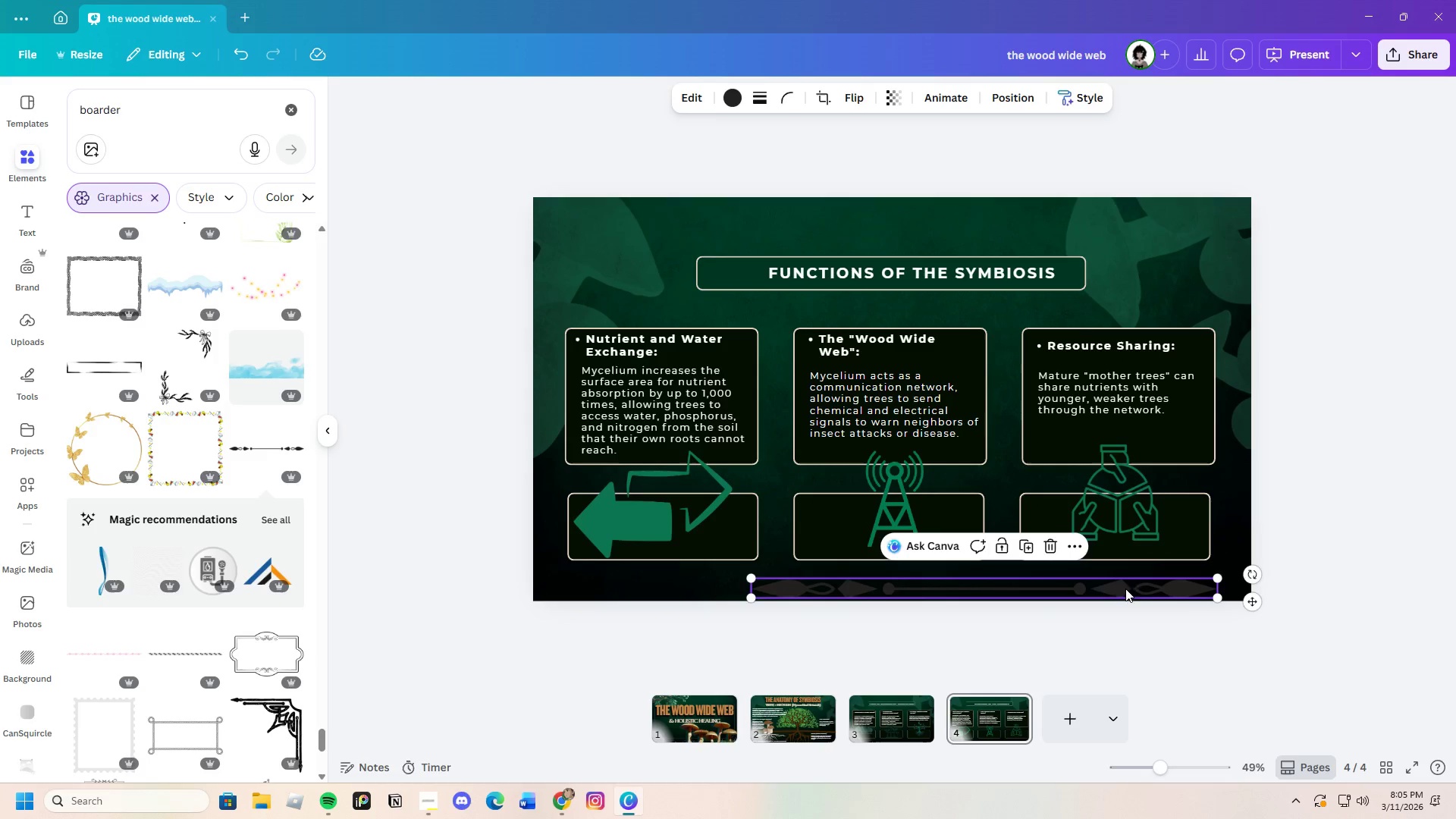 
left_click_drag(start_coordinate=[1125, 588], to_coordinate=[1043, 596])
 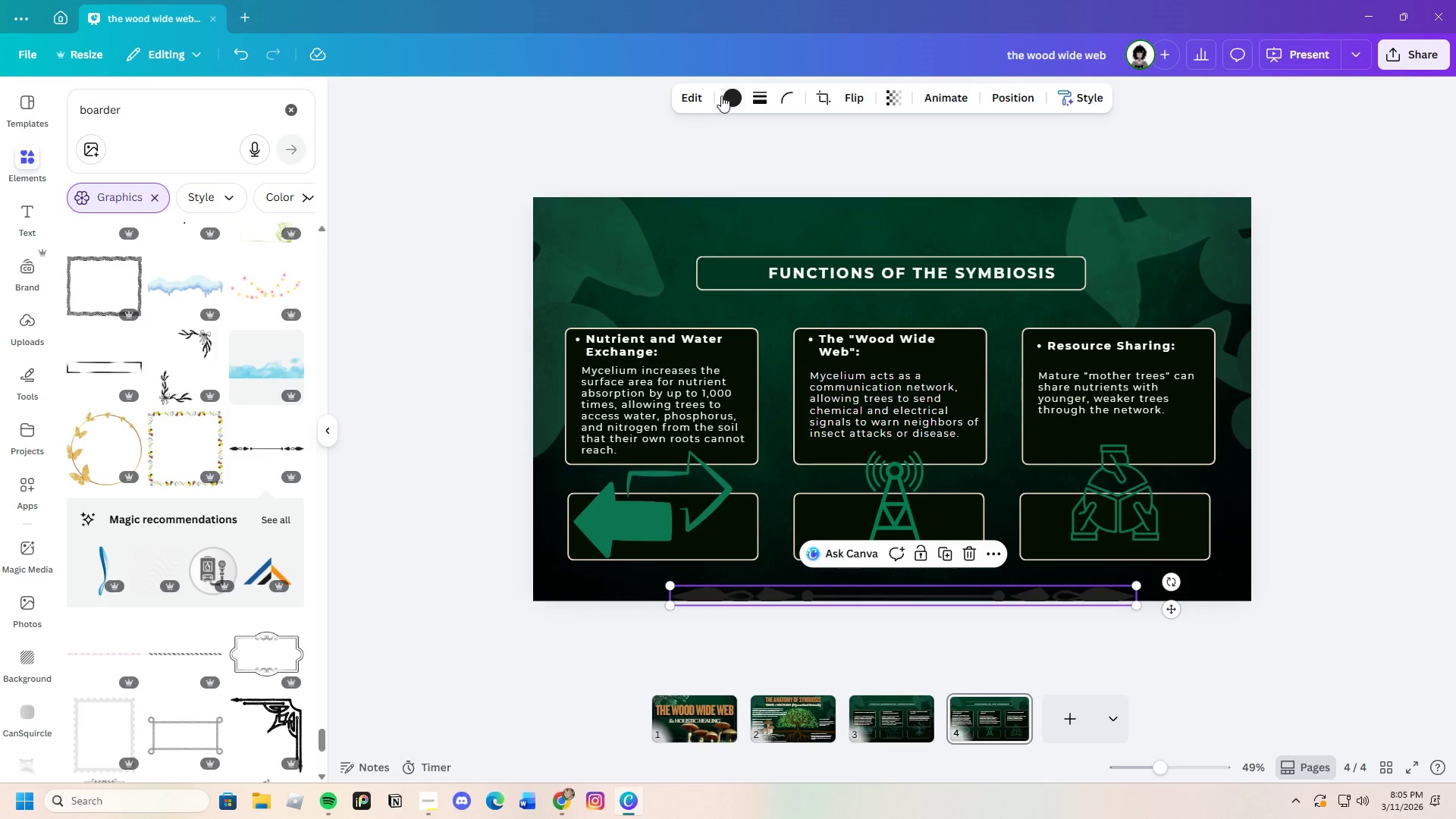 
left_click([727, 94])
 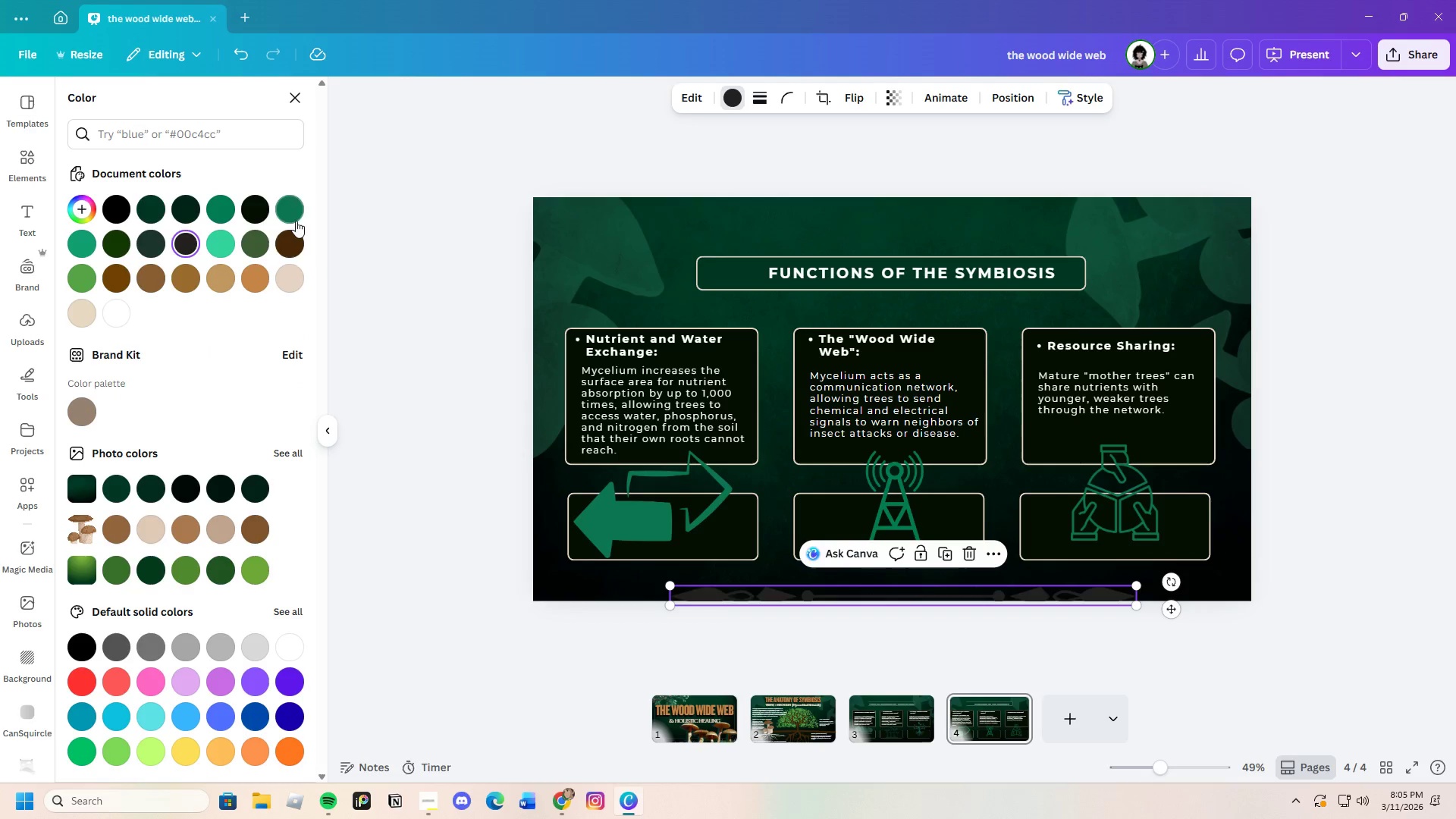 
left_click([300, 212])
 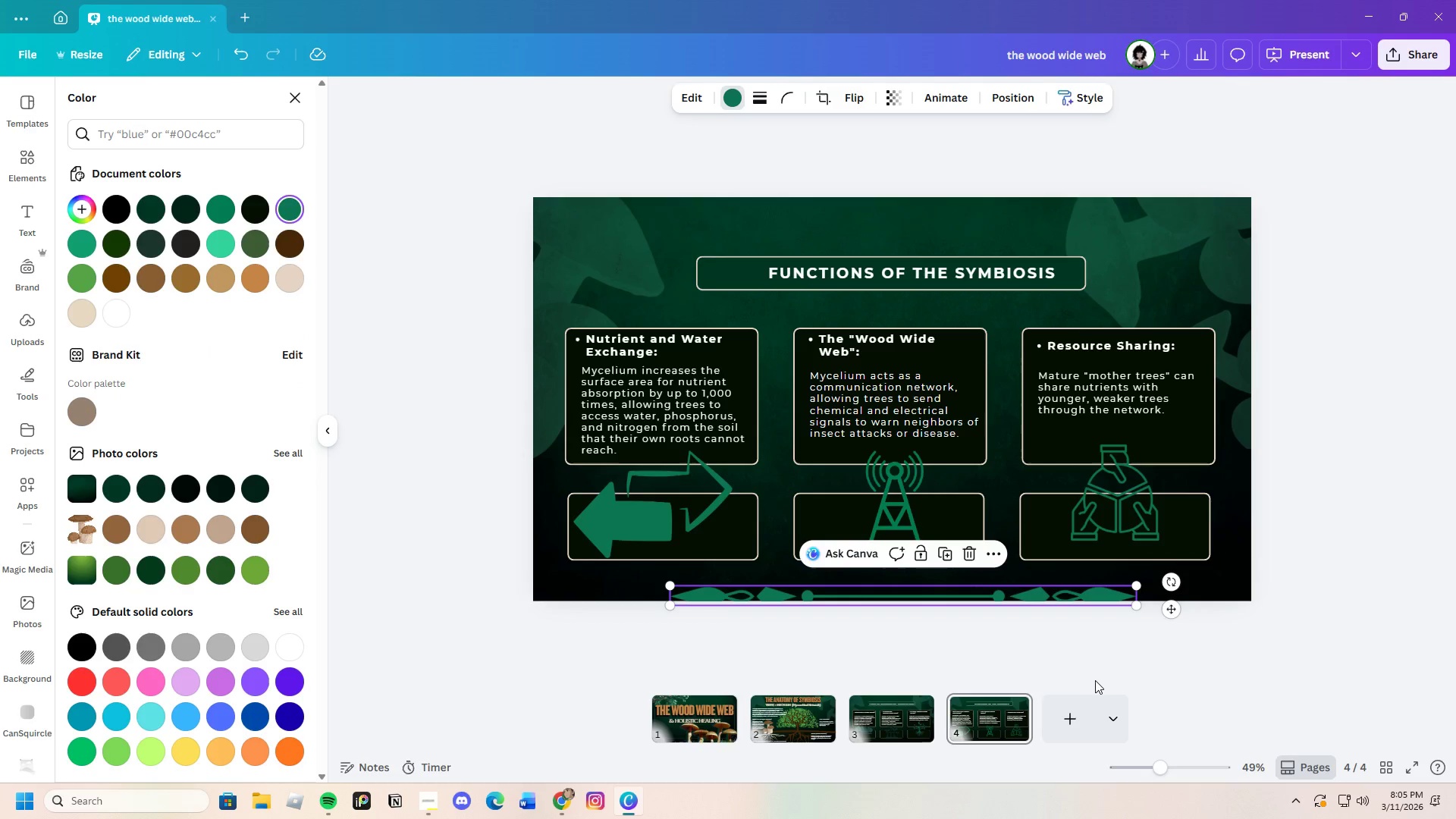 
left_click([1099, 682])
 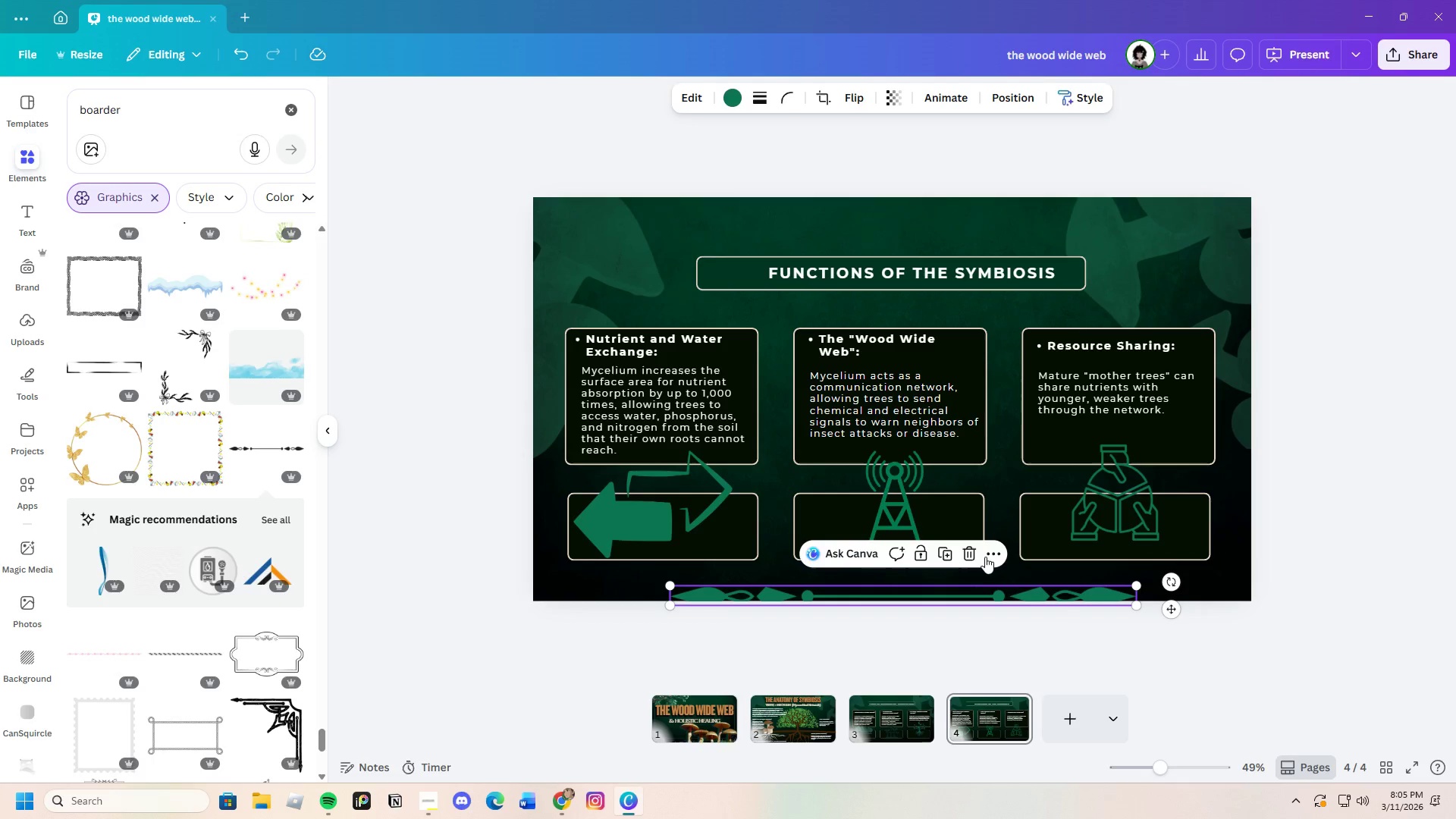 
left_click([974, 551])
 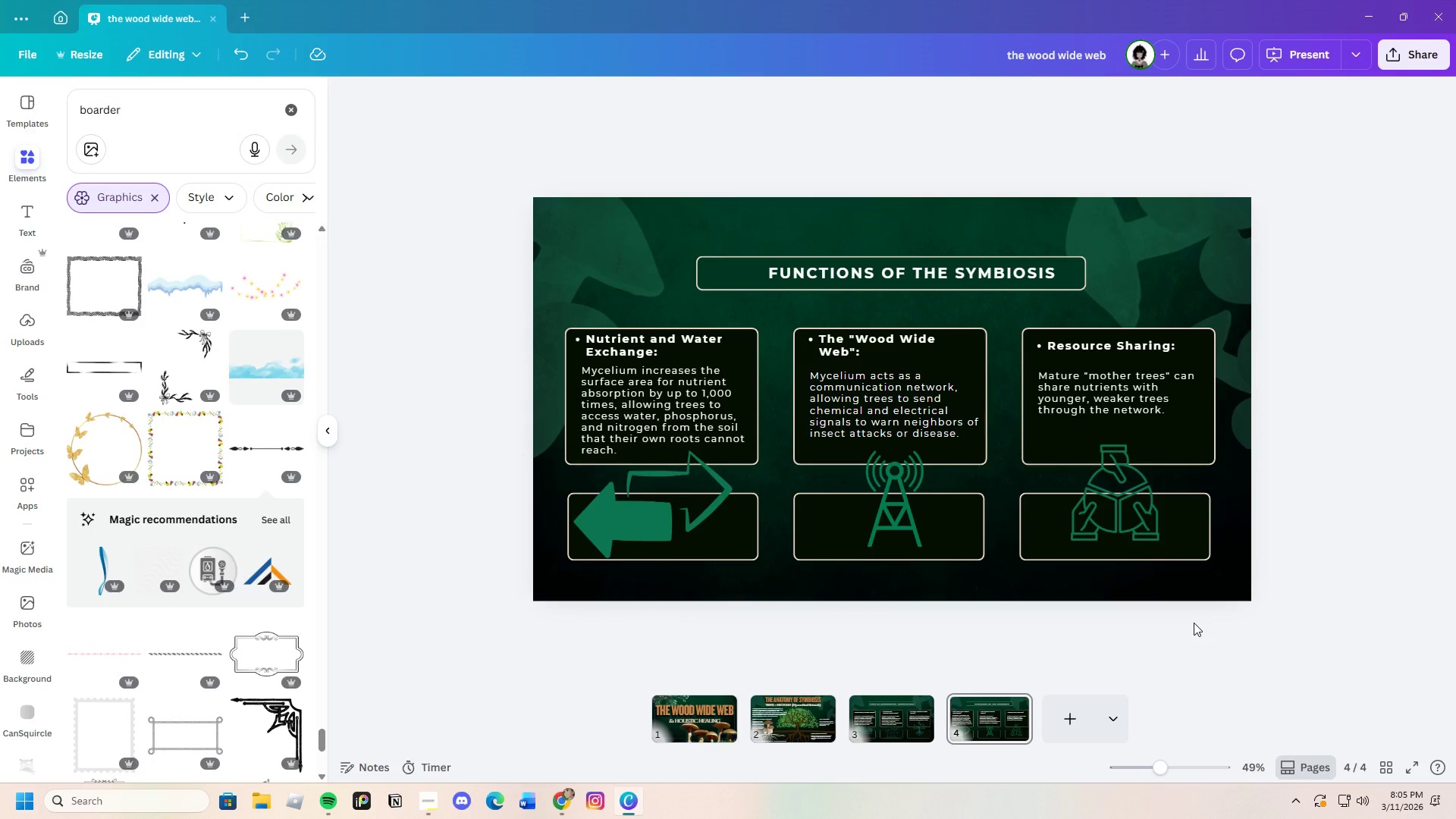 
wait(9.58)
 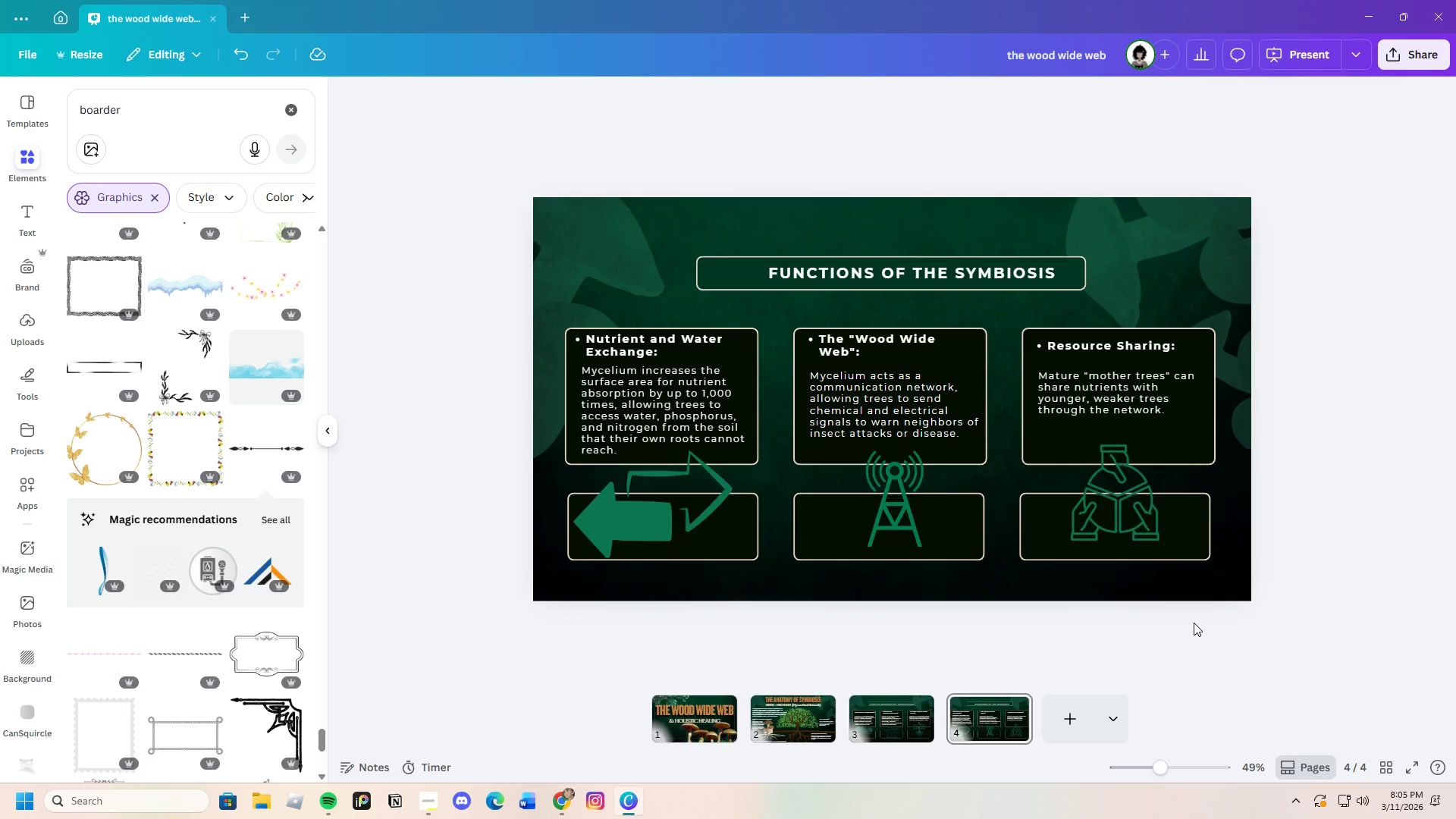 
left_click([901, 720])
 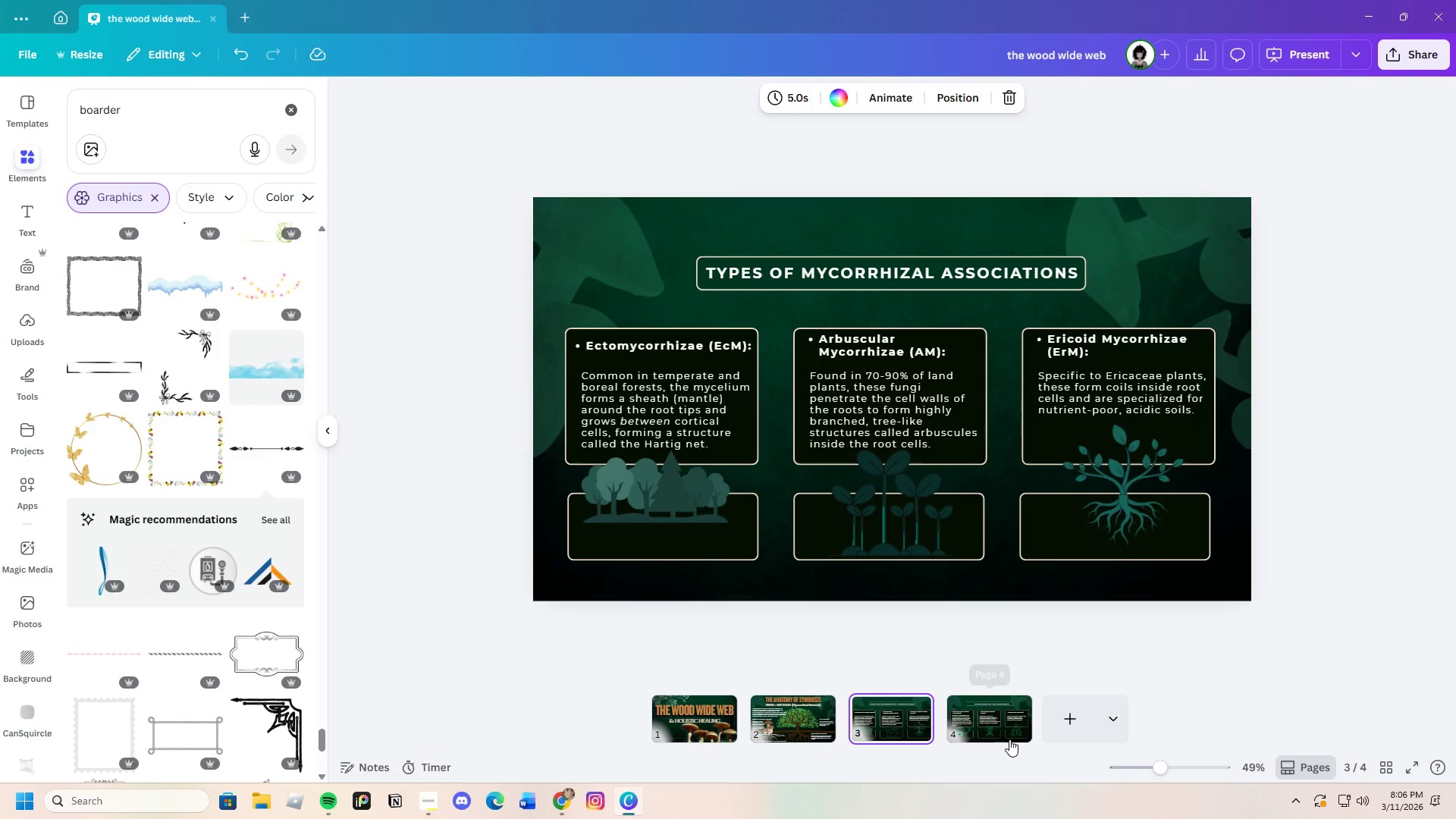 
left_click([1006, 739])
 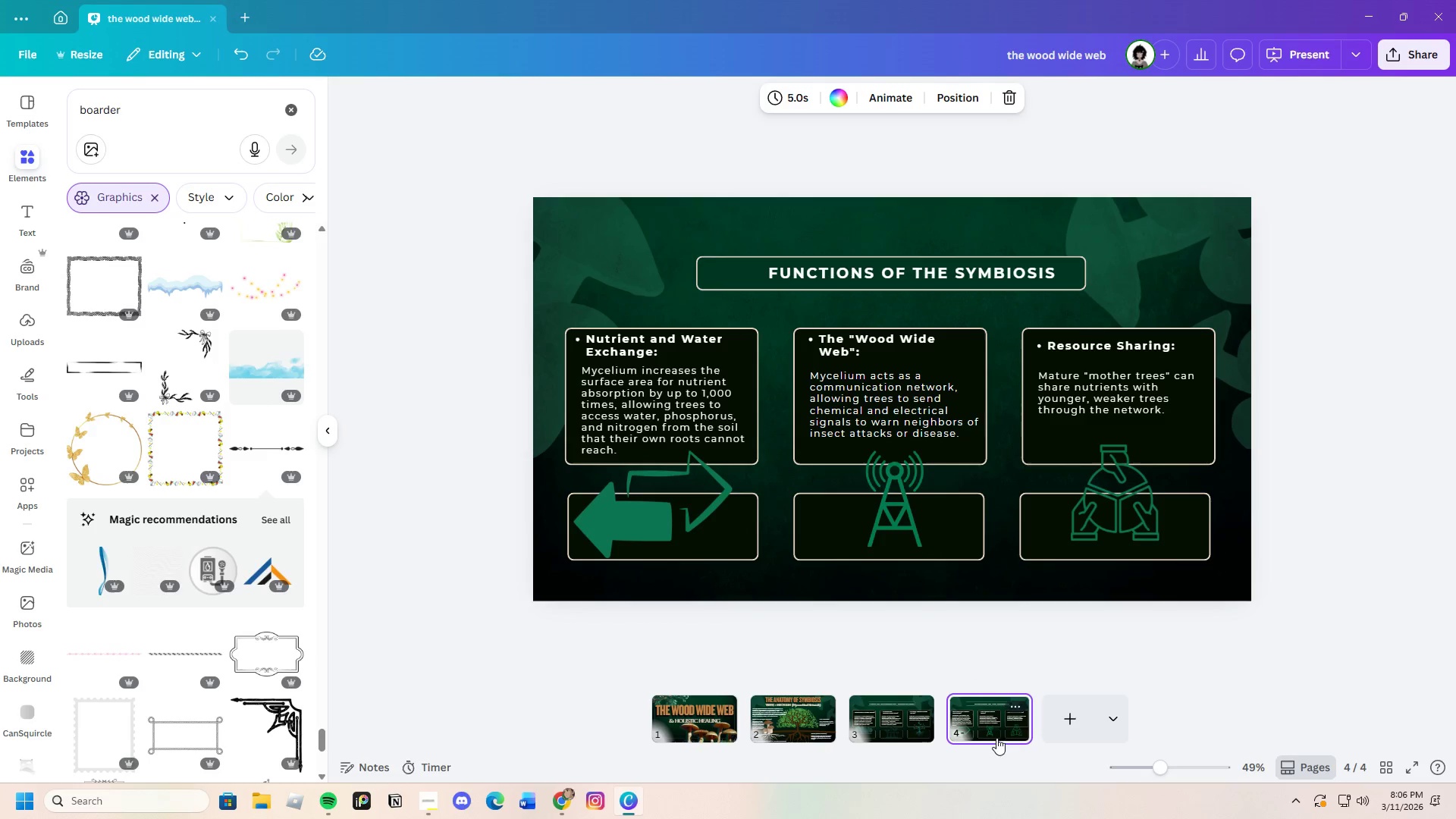 
left_click([888, 718])
 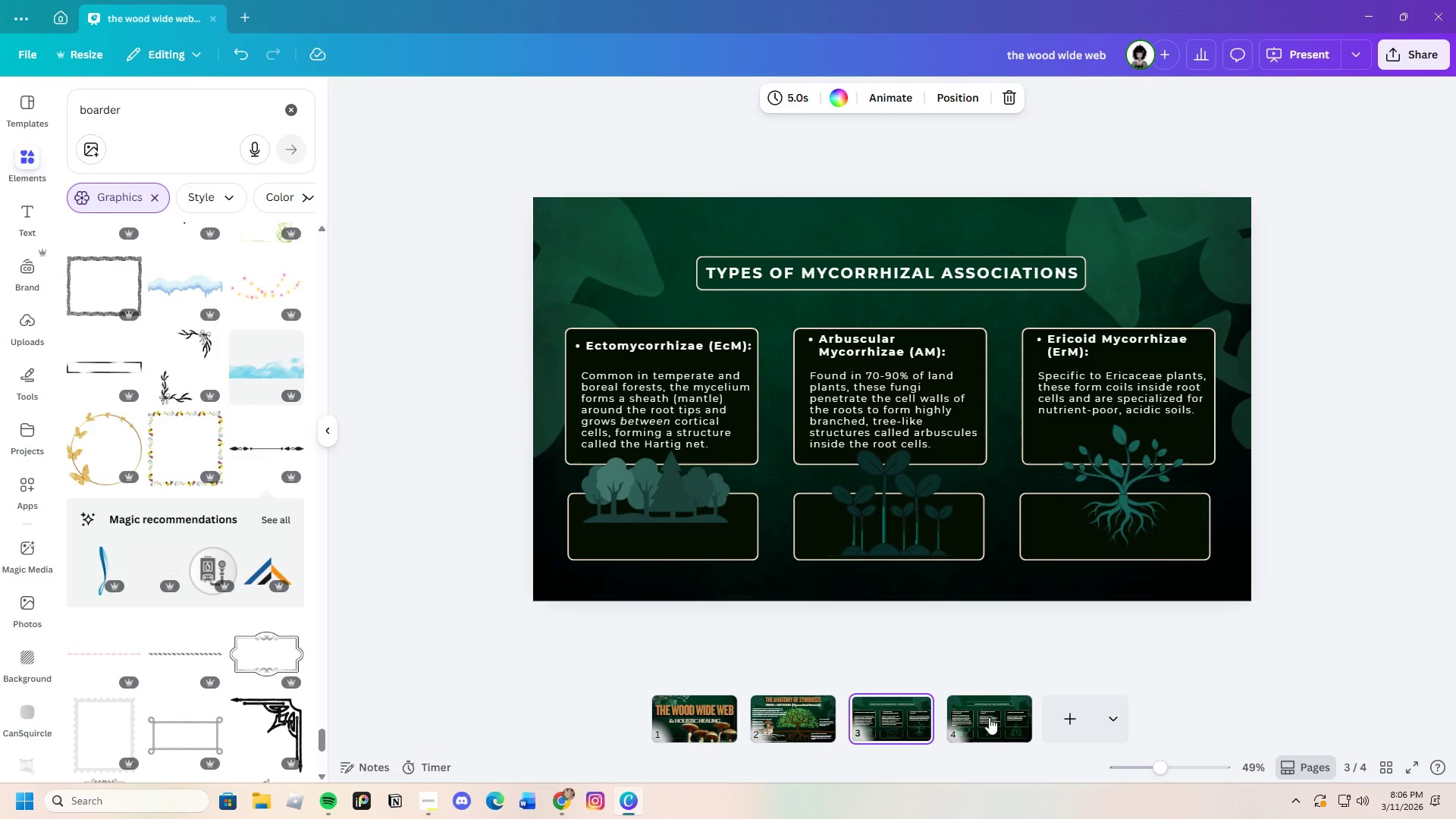 
left_click([989, 717])
 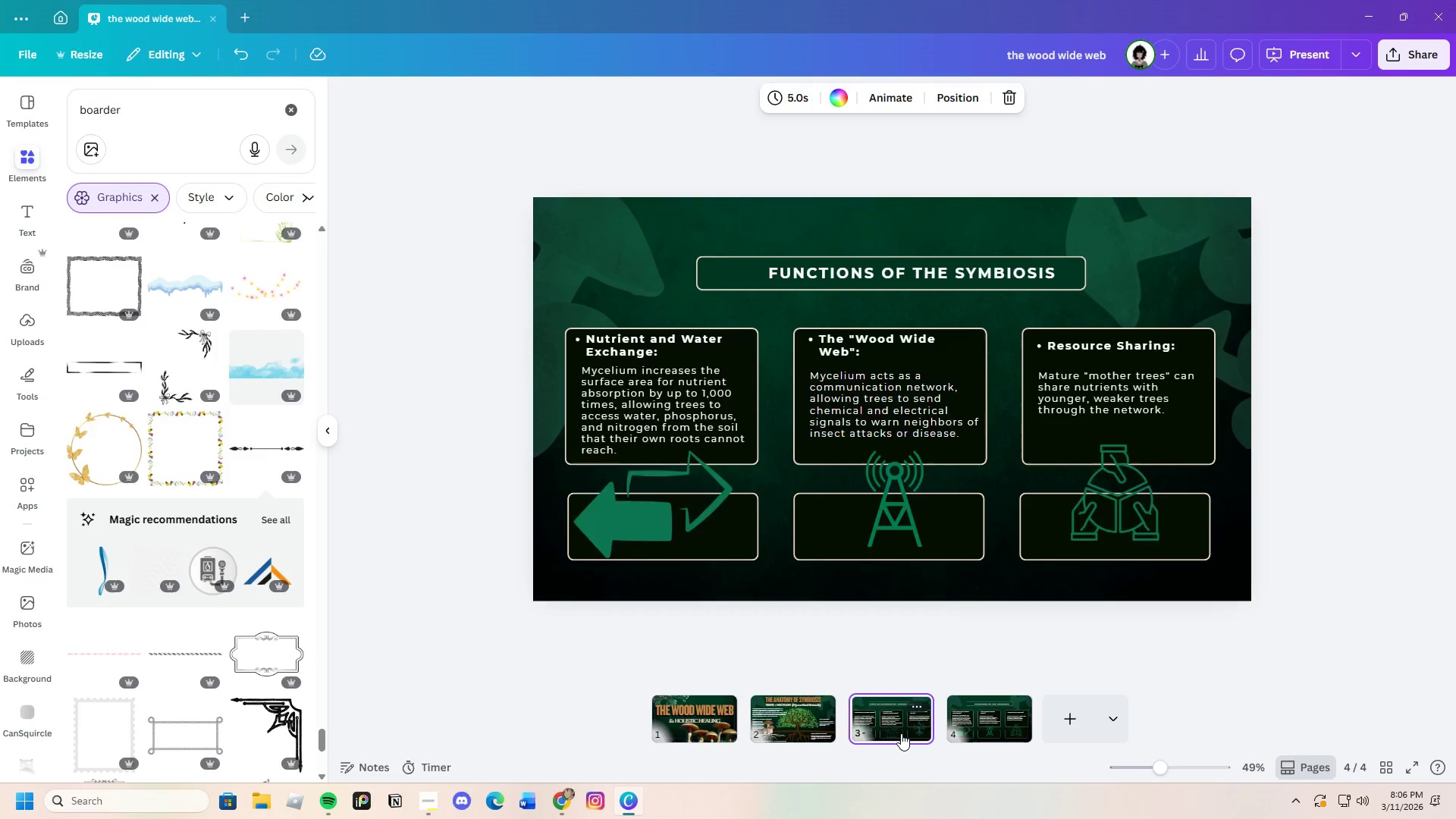 
left_click([1006, 732])
 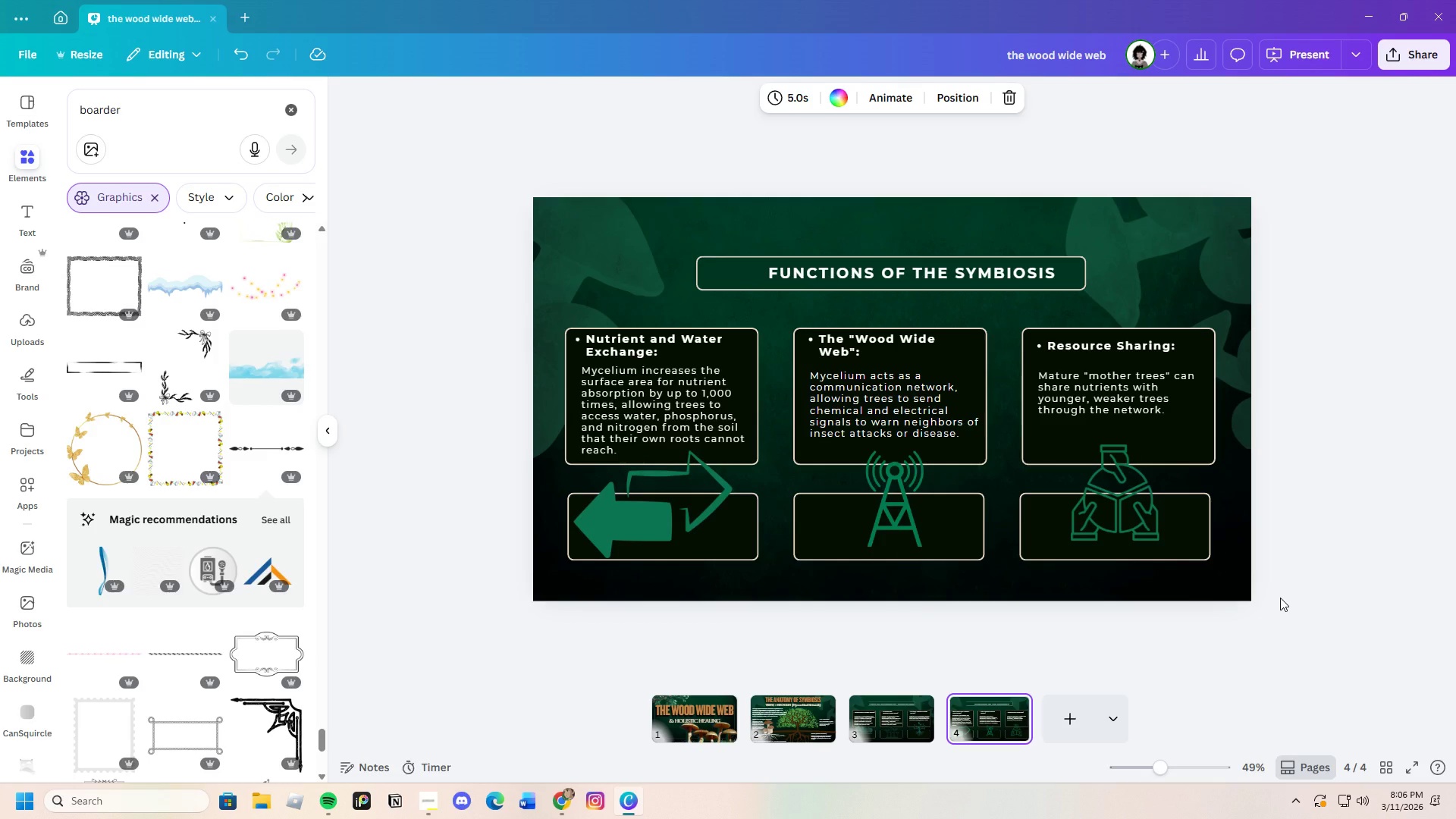 
wait(10.19)
 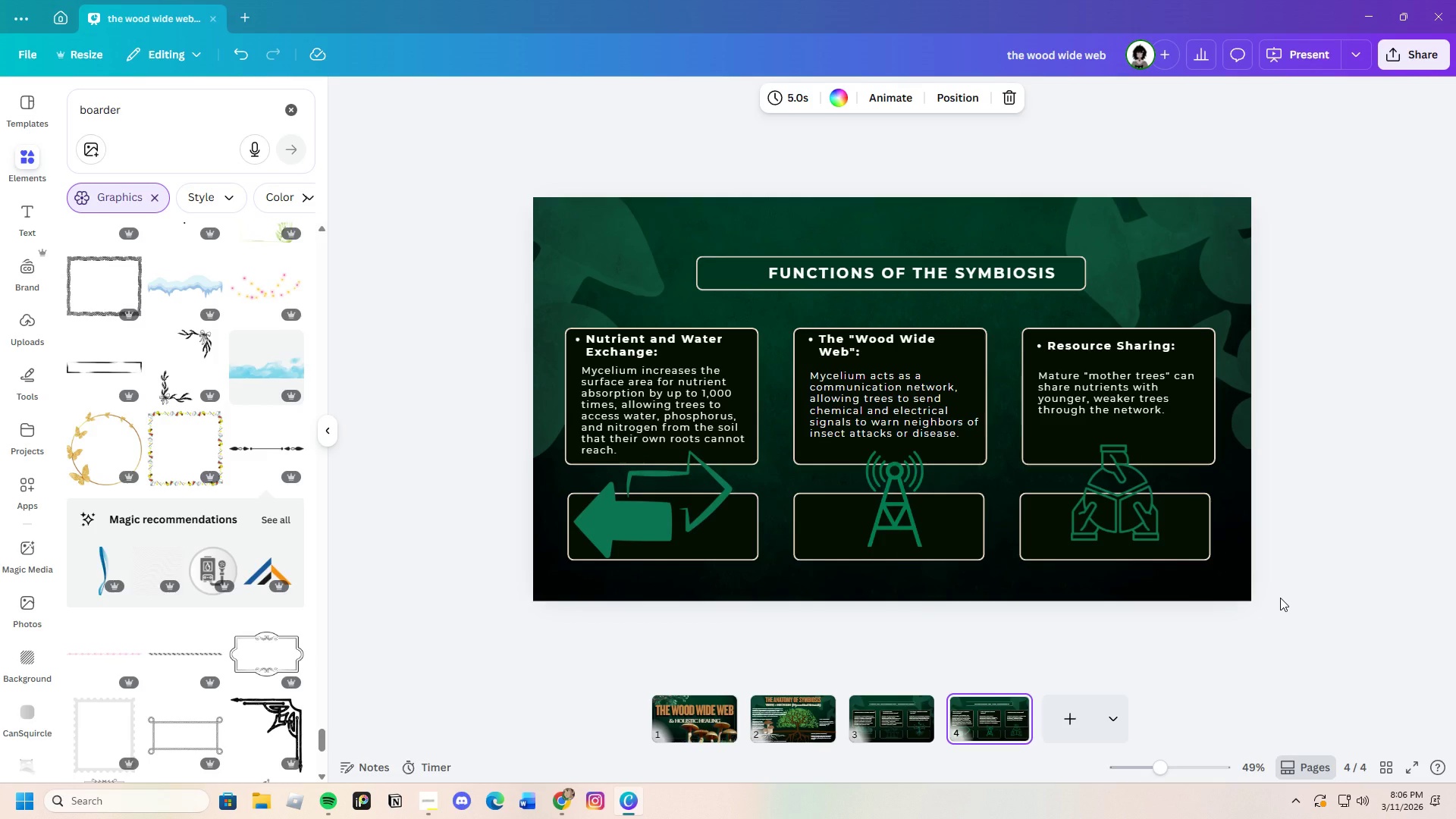 
left_click([567, 801])
 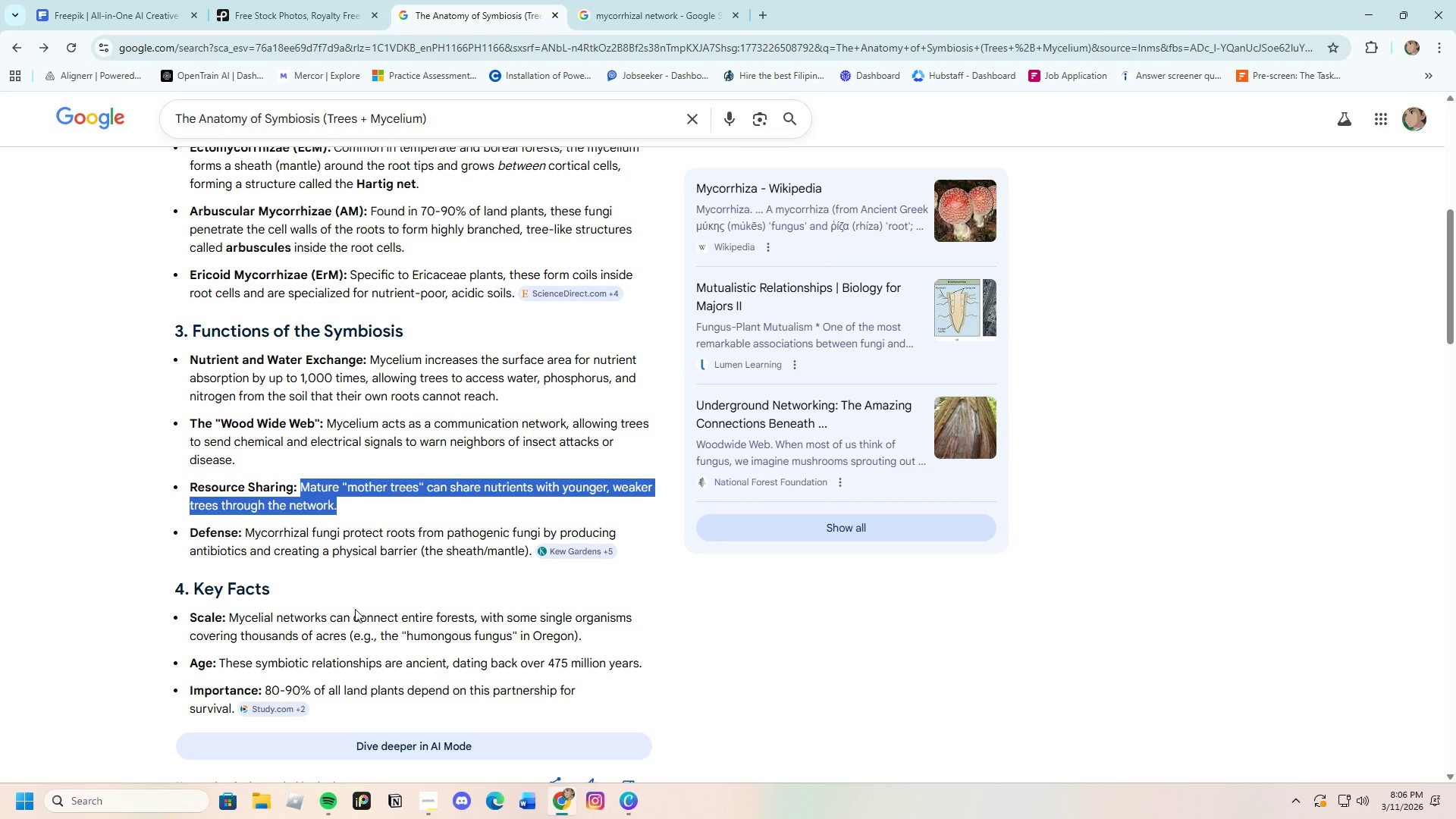 
scroll: coordinate [355, 605], scroll_direction: down, amount: 1.0
 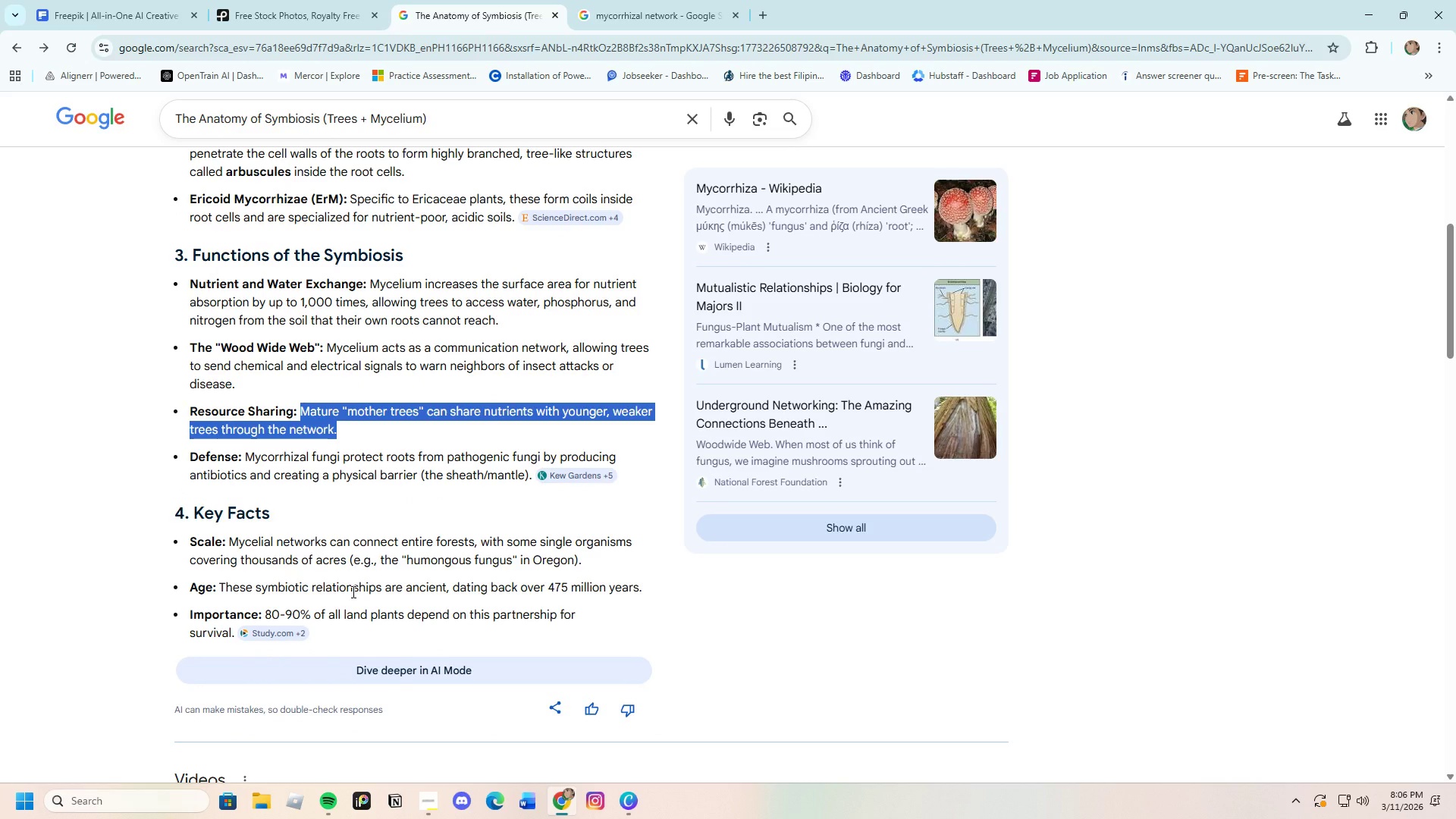 
scroll: coordinate [352, 592], scroll_direction: up, amount: 1.0
 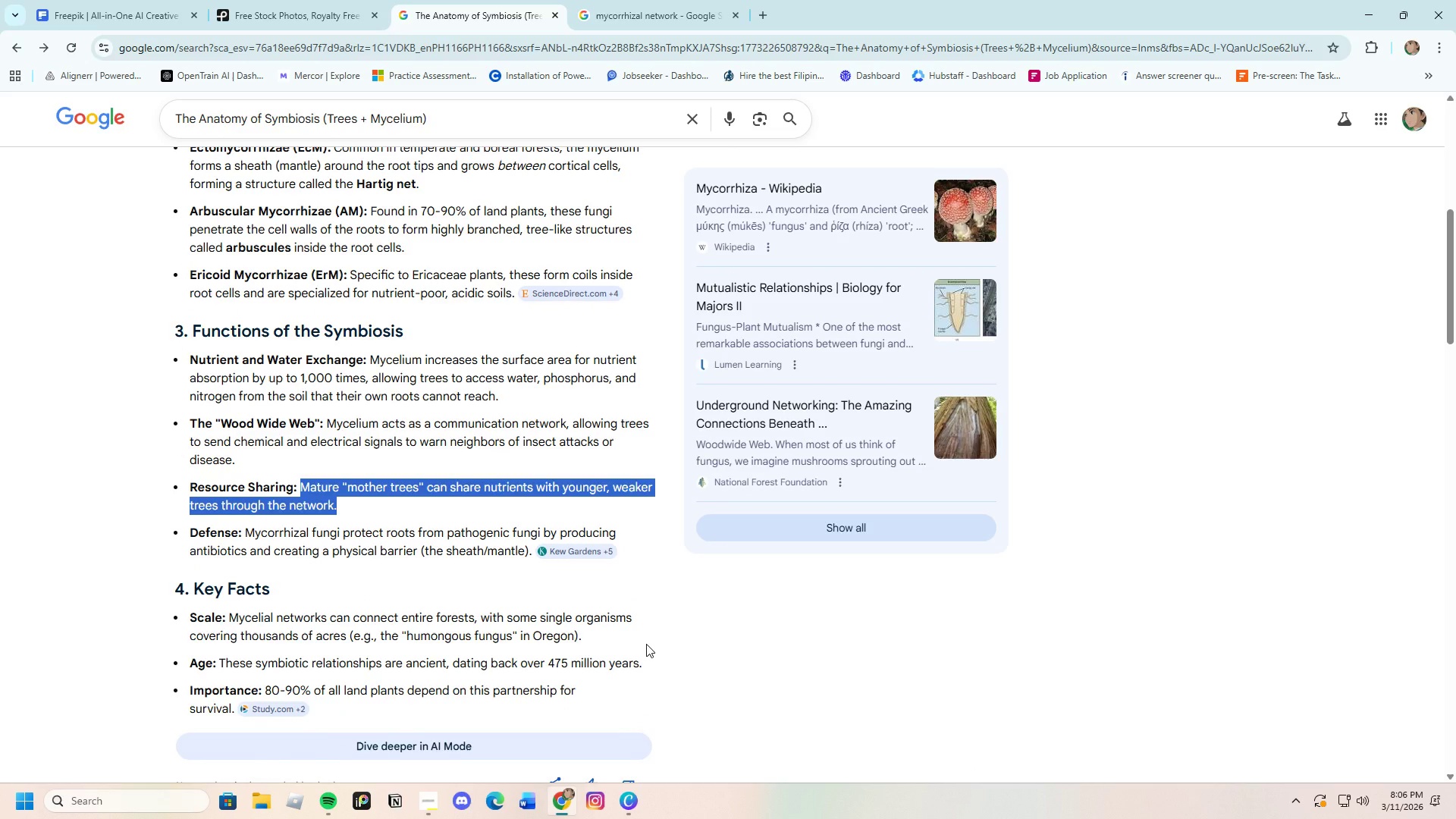 
wait(6.52)
 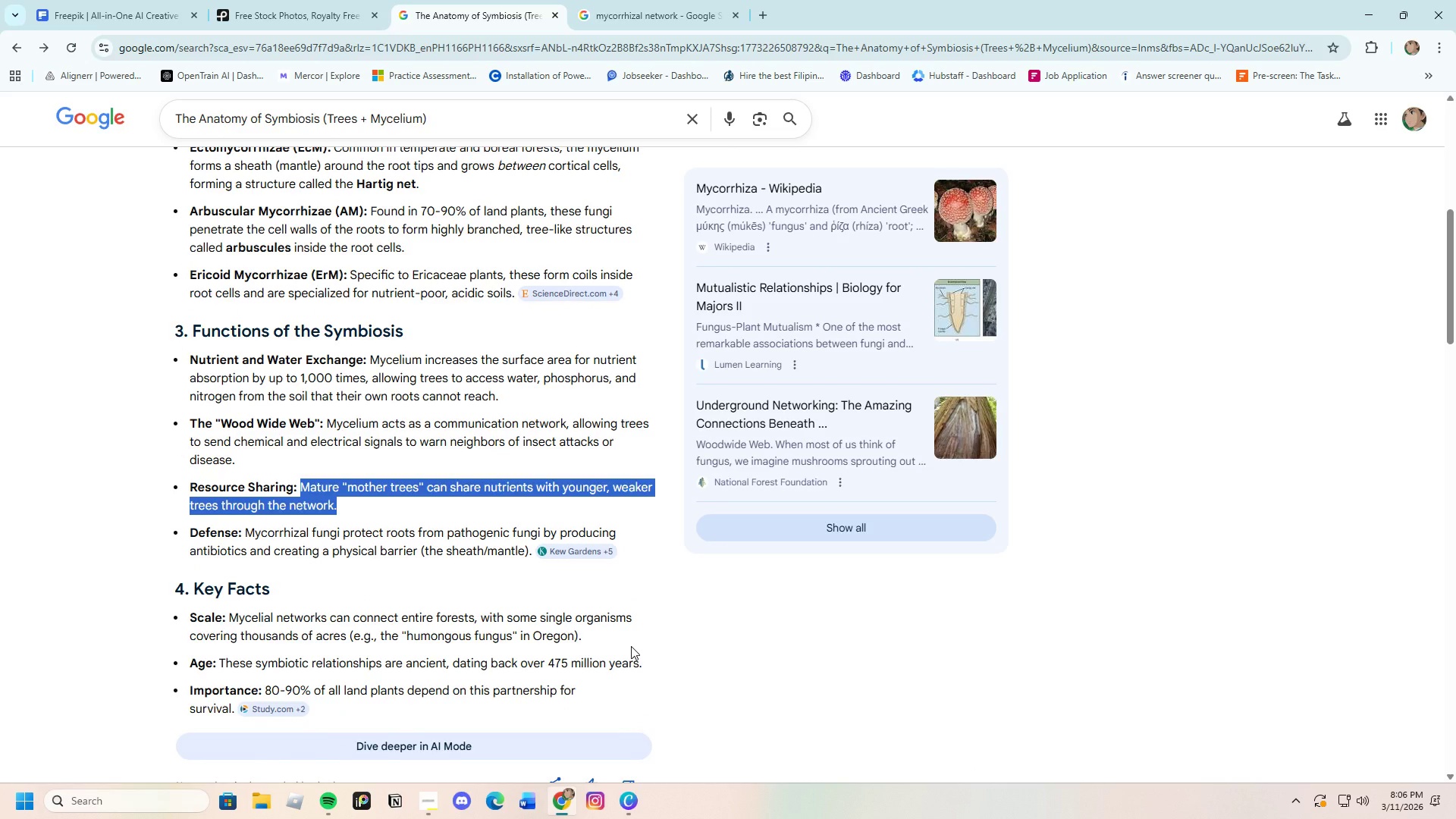 
left_click([635, 800])
 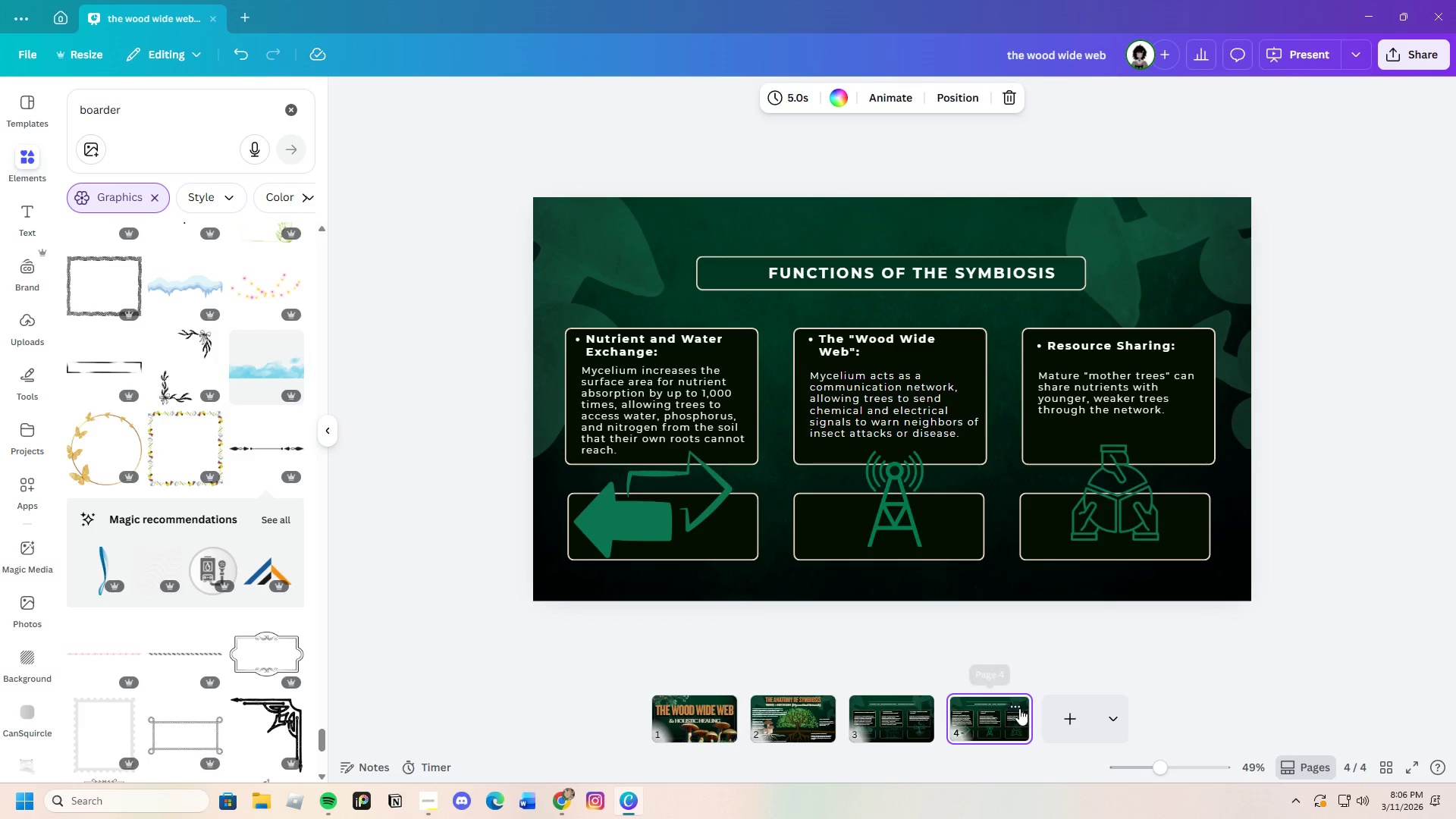 
left_click([1019, 708])
 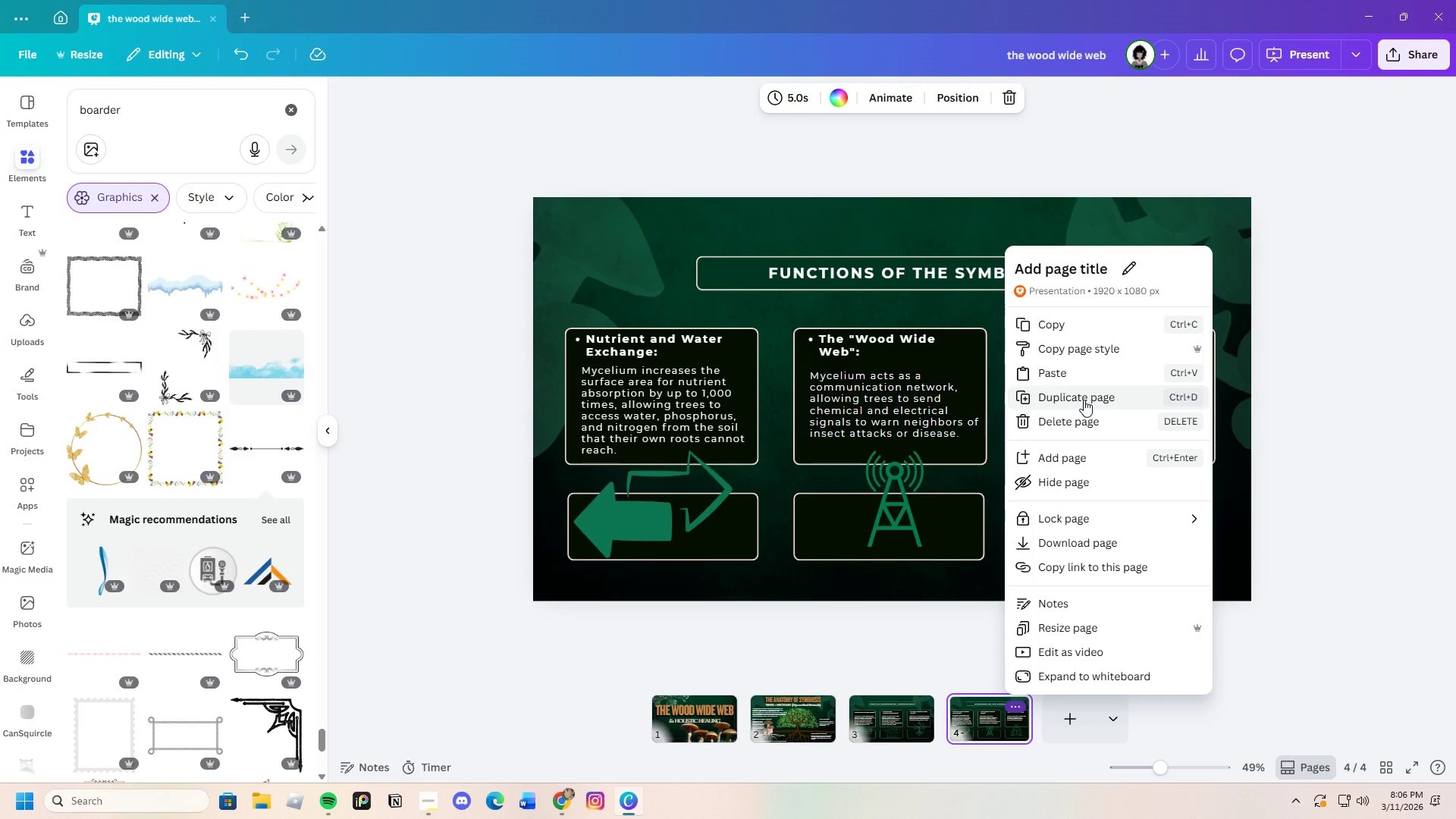 
left_click([1084, 400])
 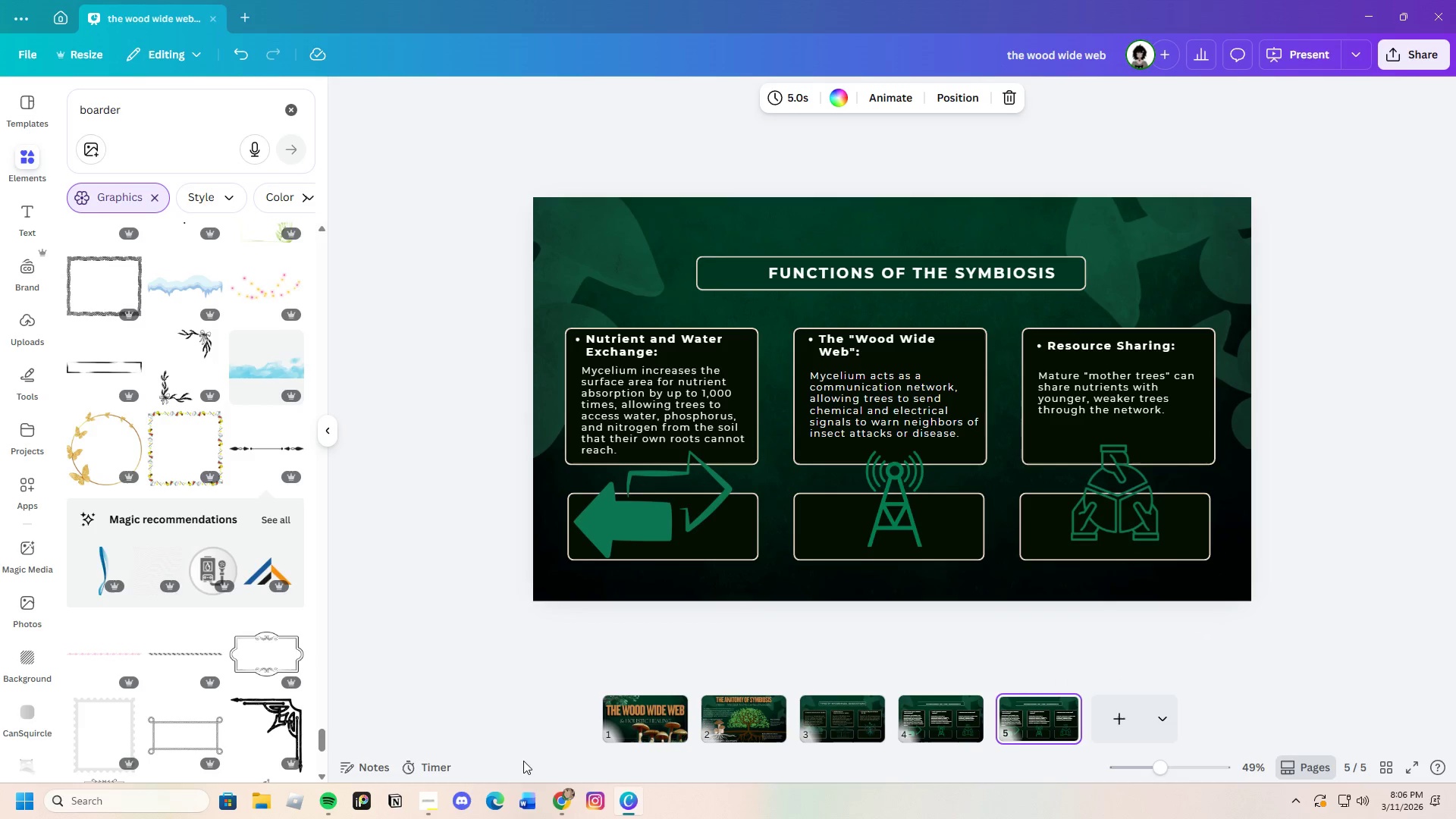 
left_click([566, 799])
 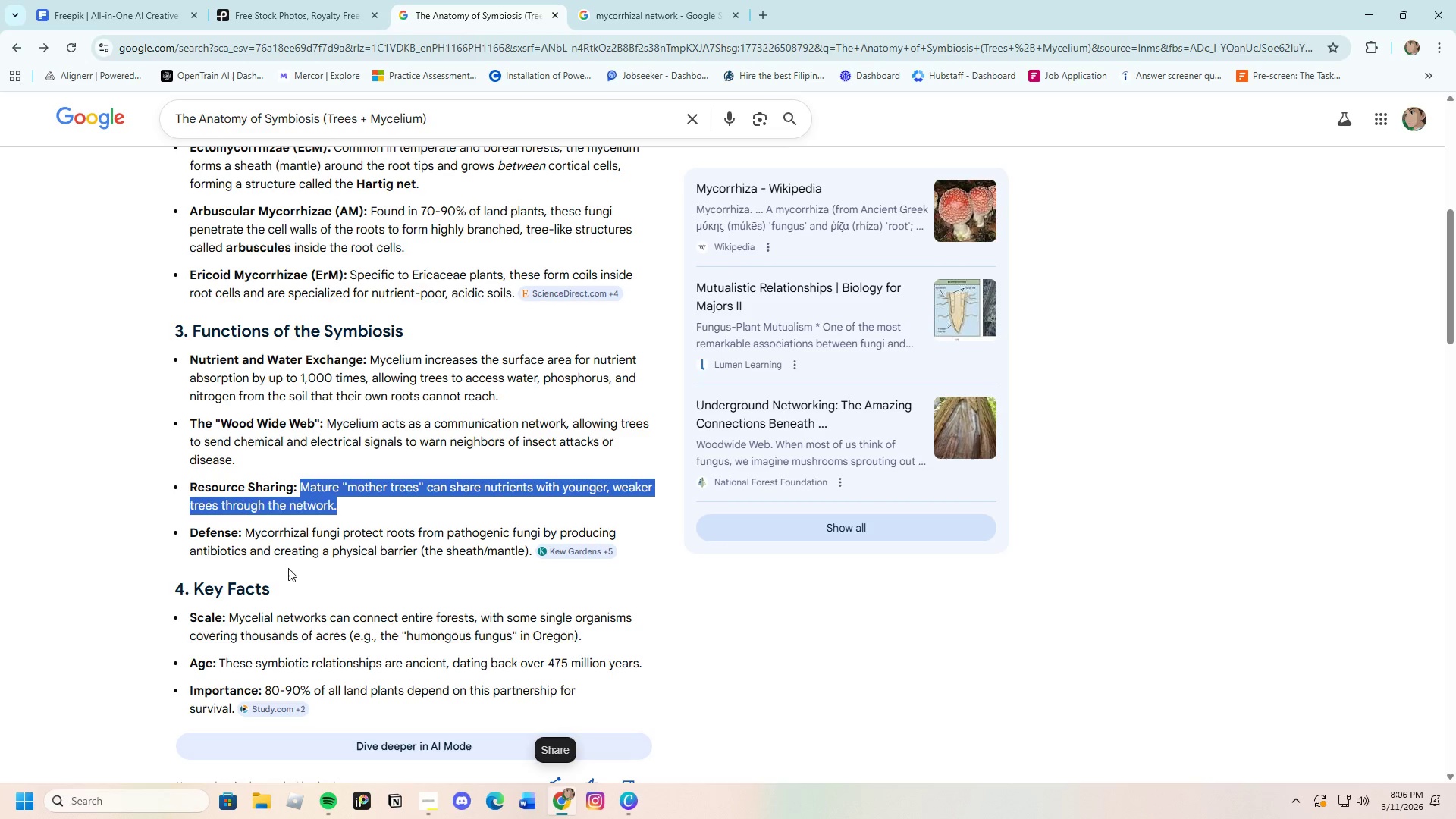 
left_click_drag(start_coordinate=[309, 592], to_coordinate=[187, 594])
 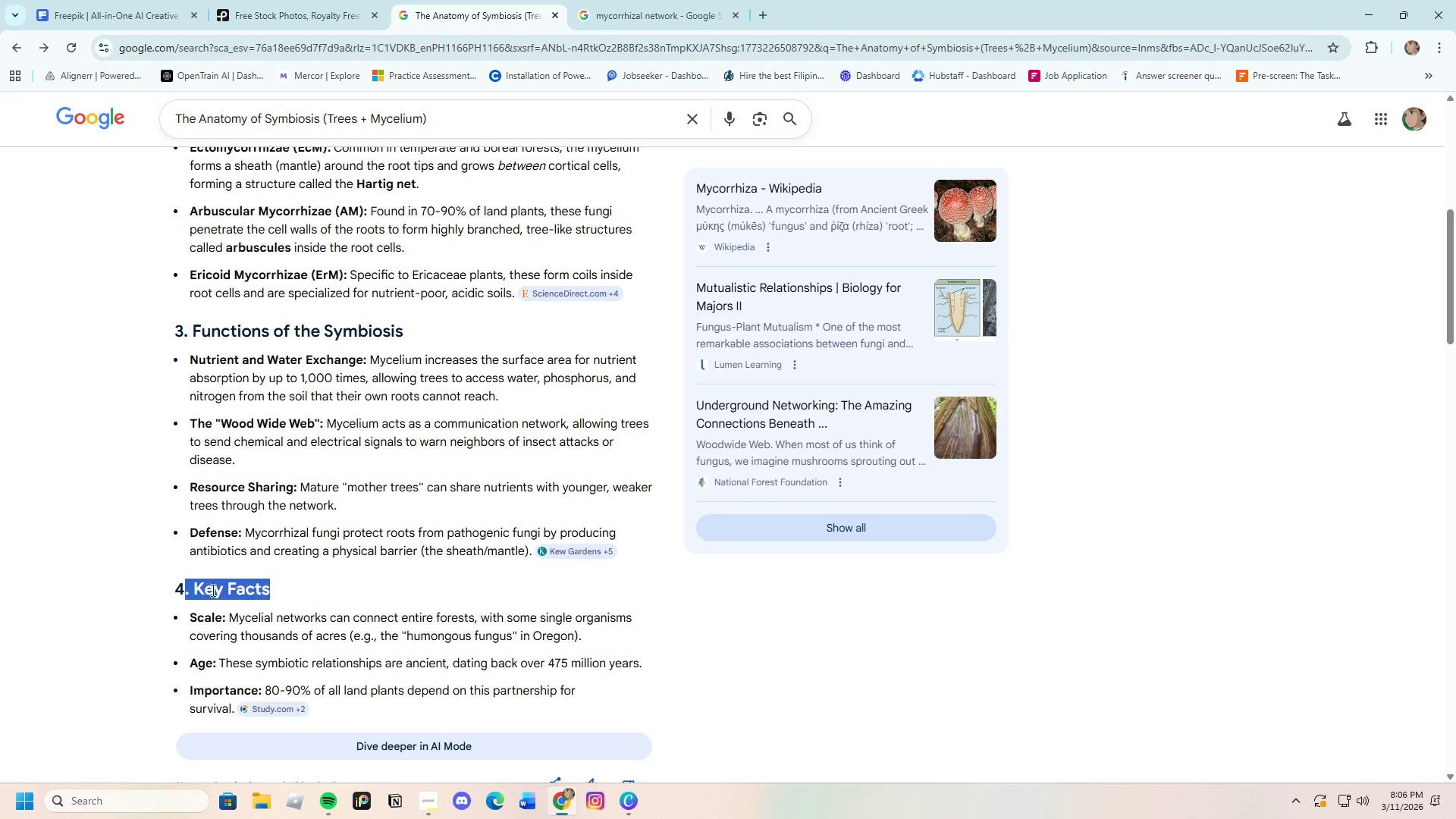 
left_click([213, 590])
 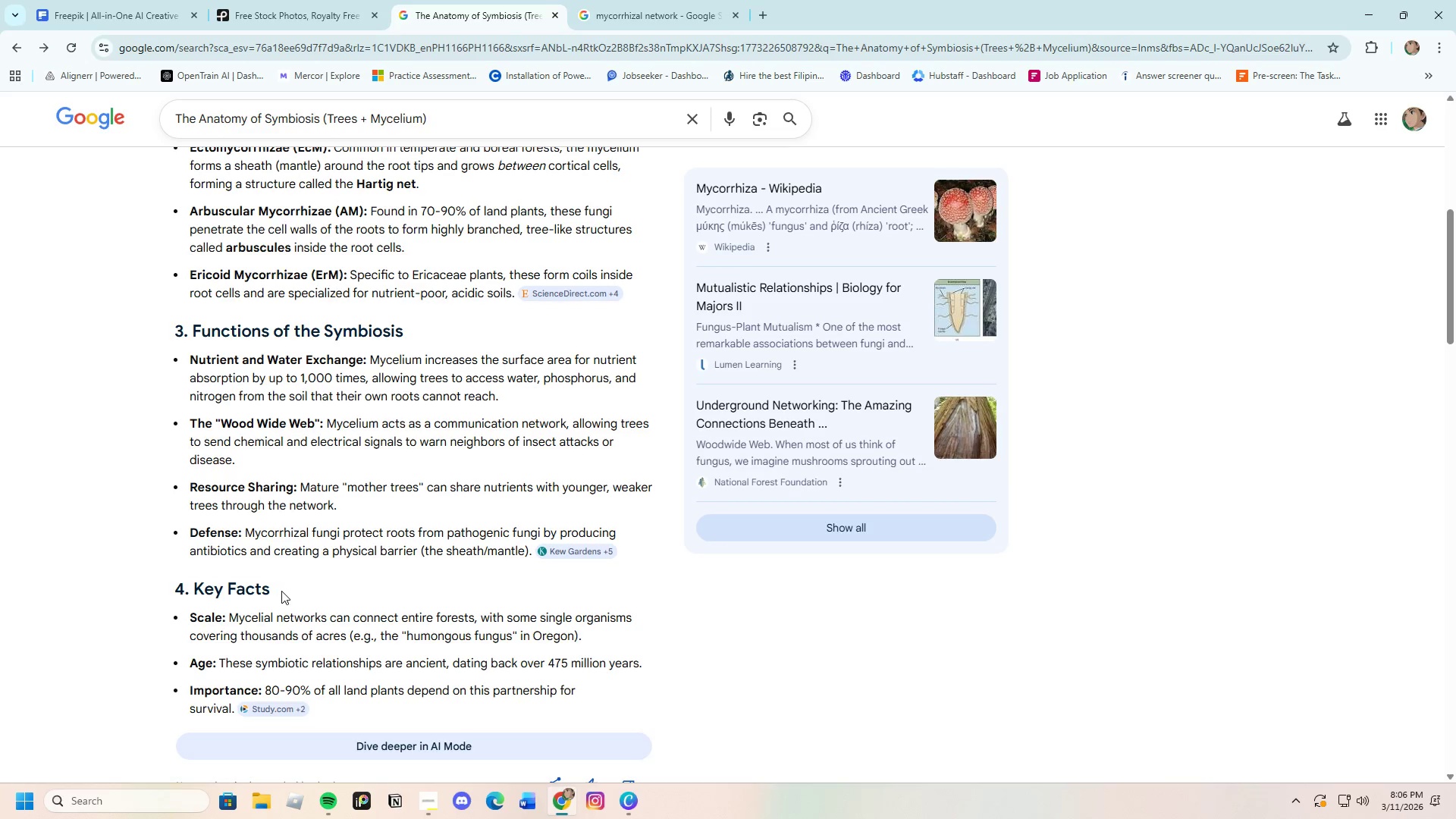 
left_click_drag(start_coordinate=[281, 591], to_coordinate=[193, 591])
 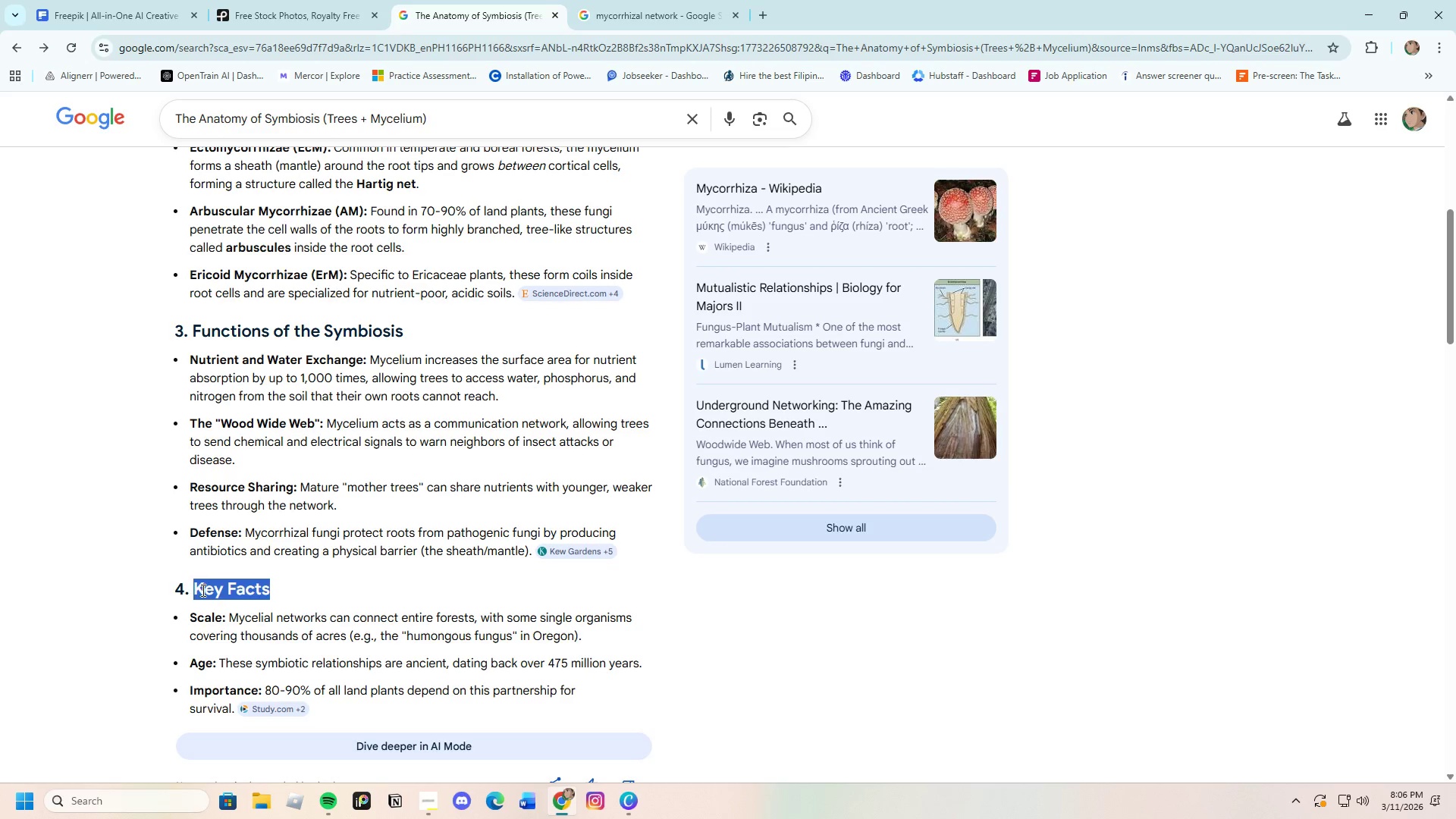 
right_click([202, 590])
 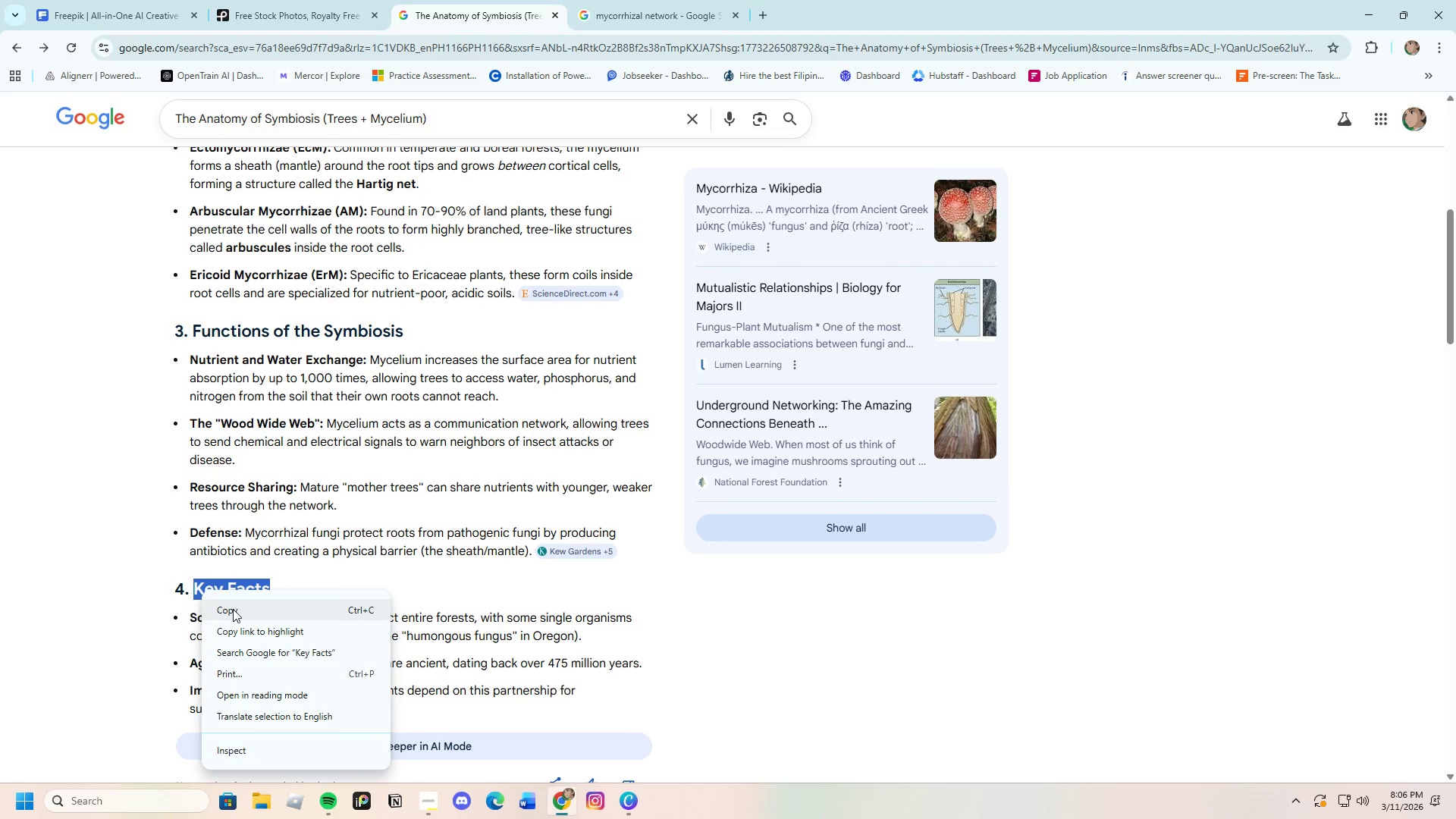 
left_click([233, 609])
 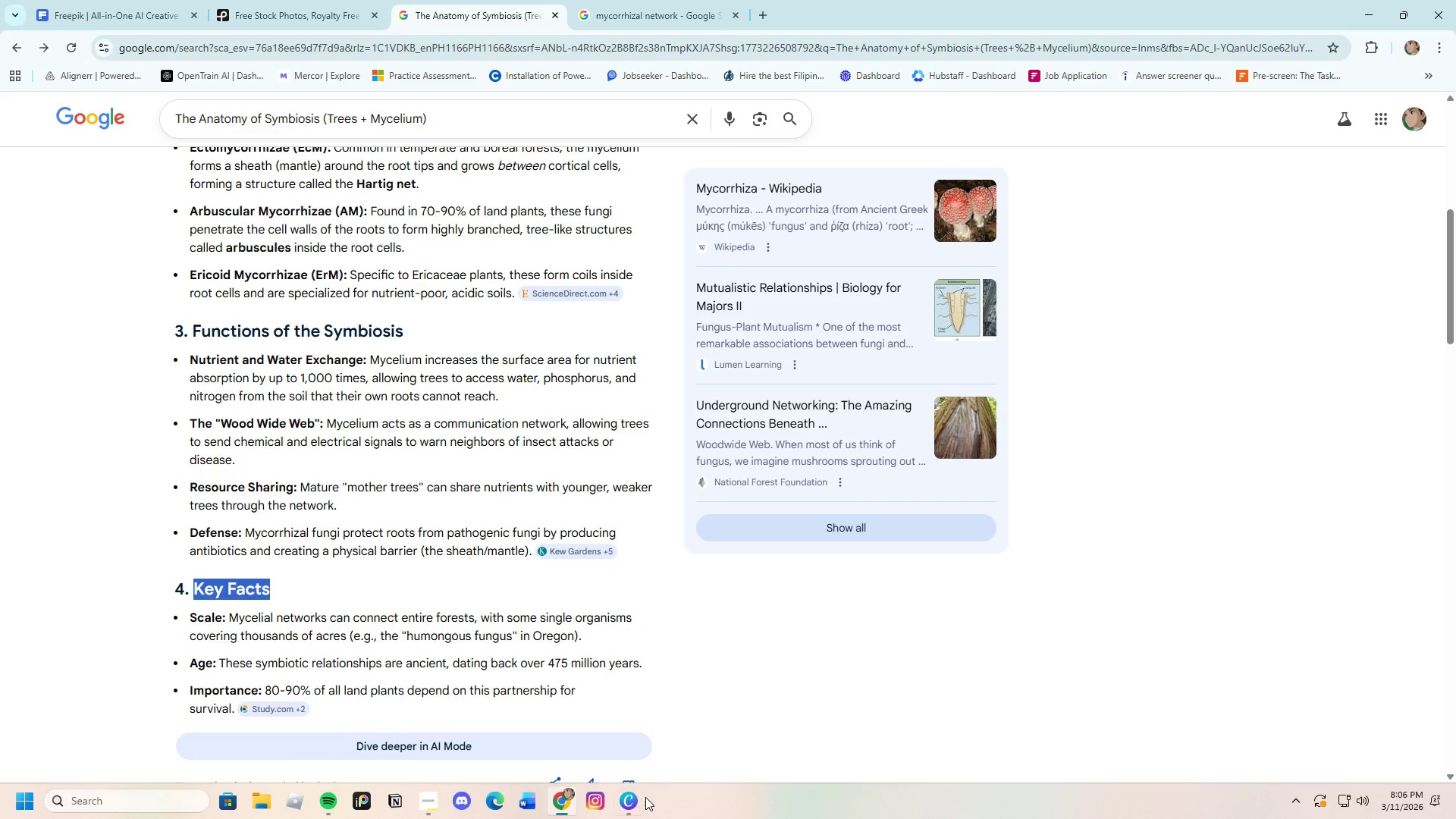 
left_click([632, 801])
 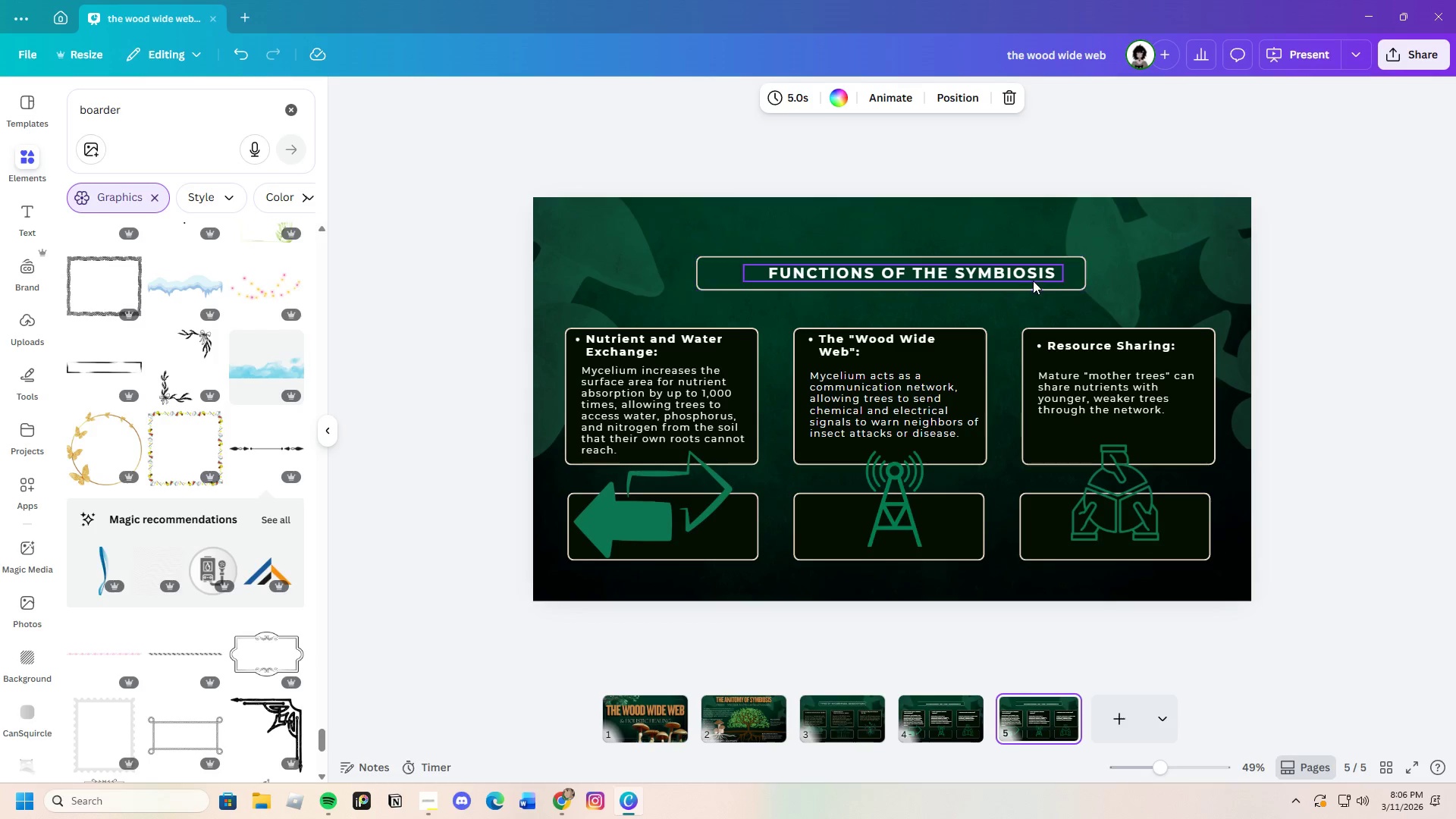 
double_click([1036, 278])
 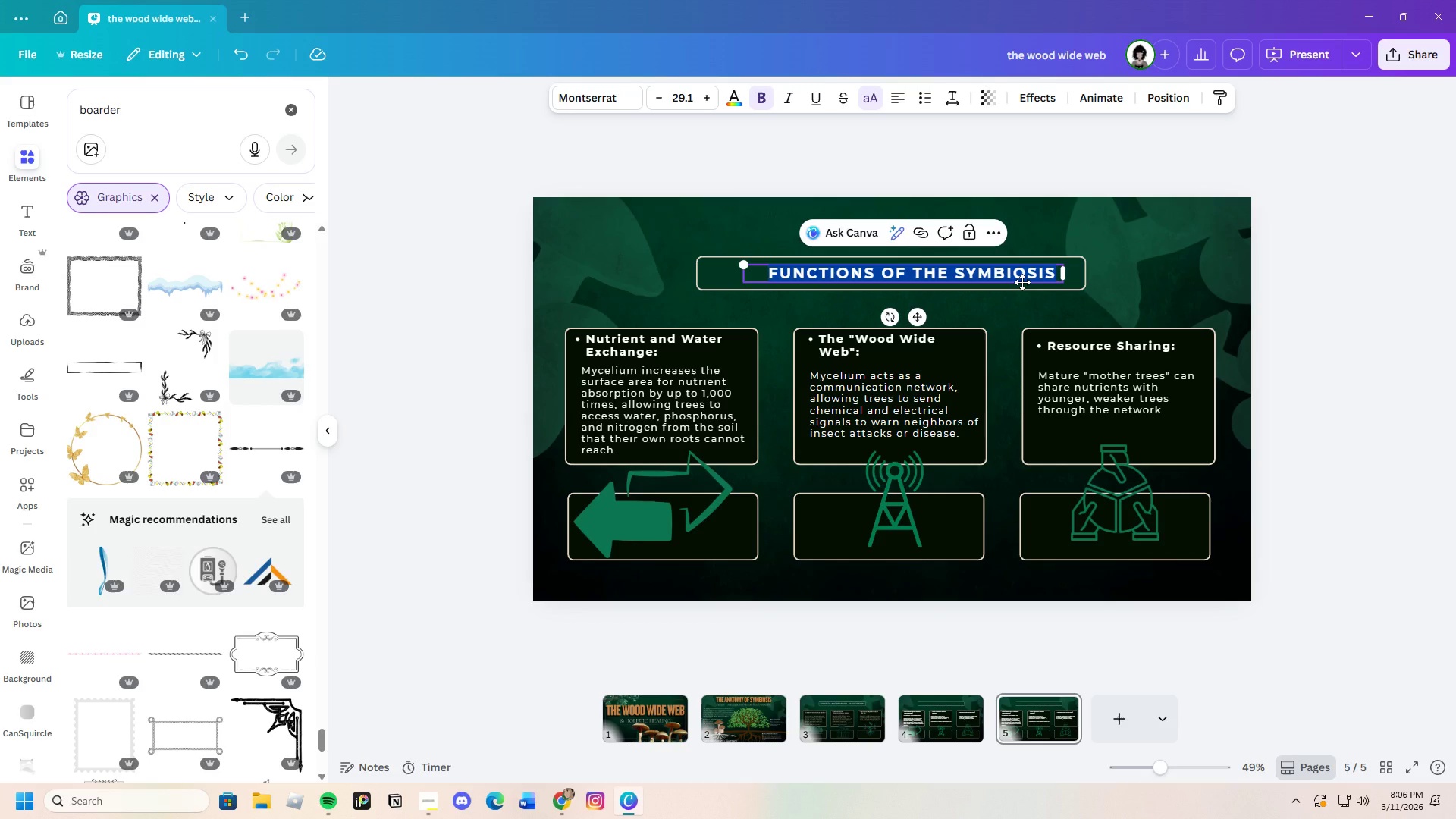 
key(Backspace)
 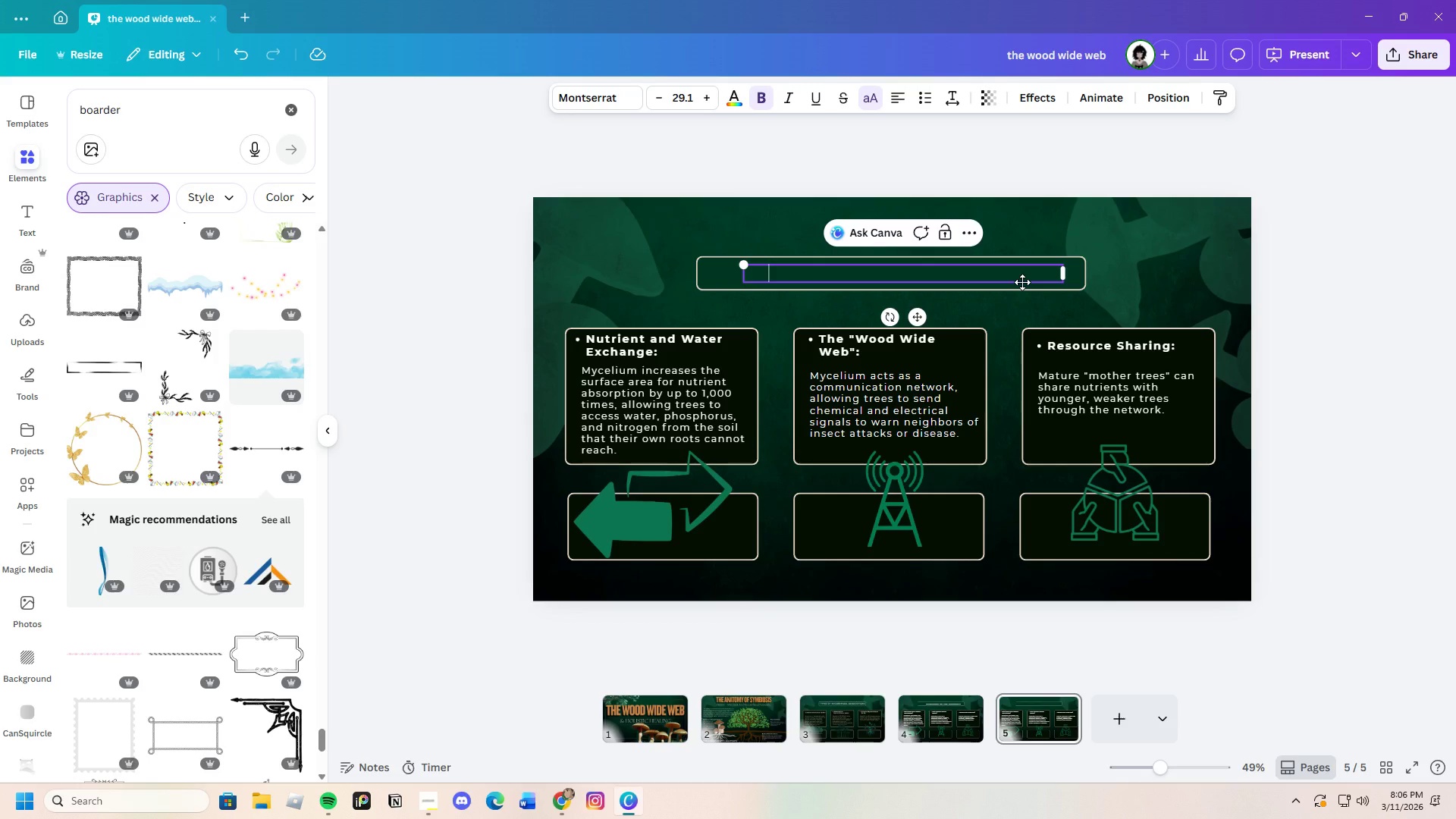 
key(Control+V)
 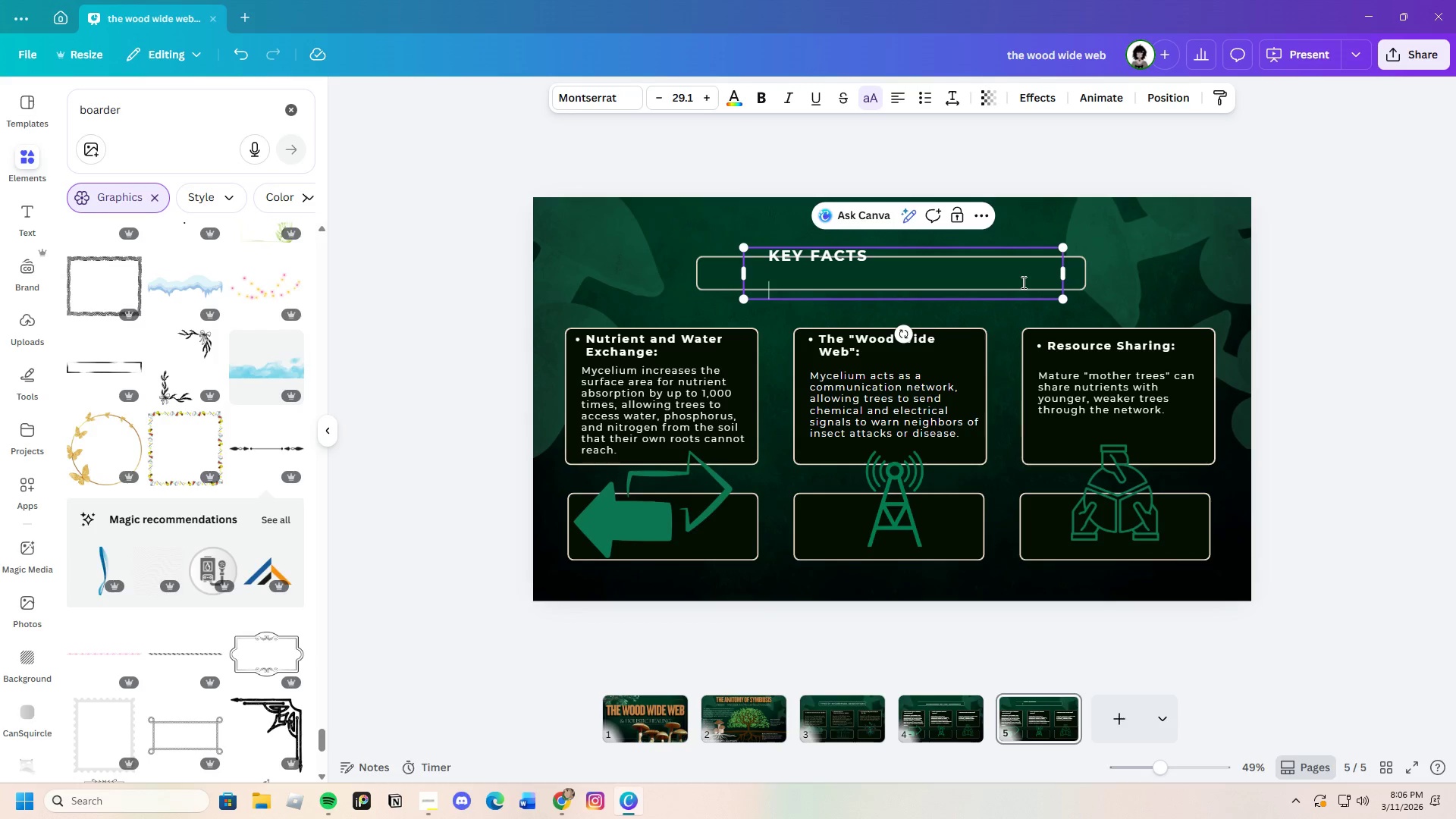 
key(Backspace)
 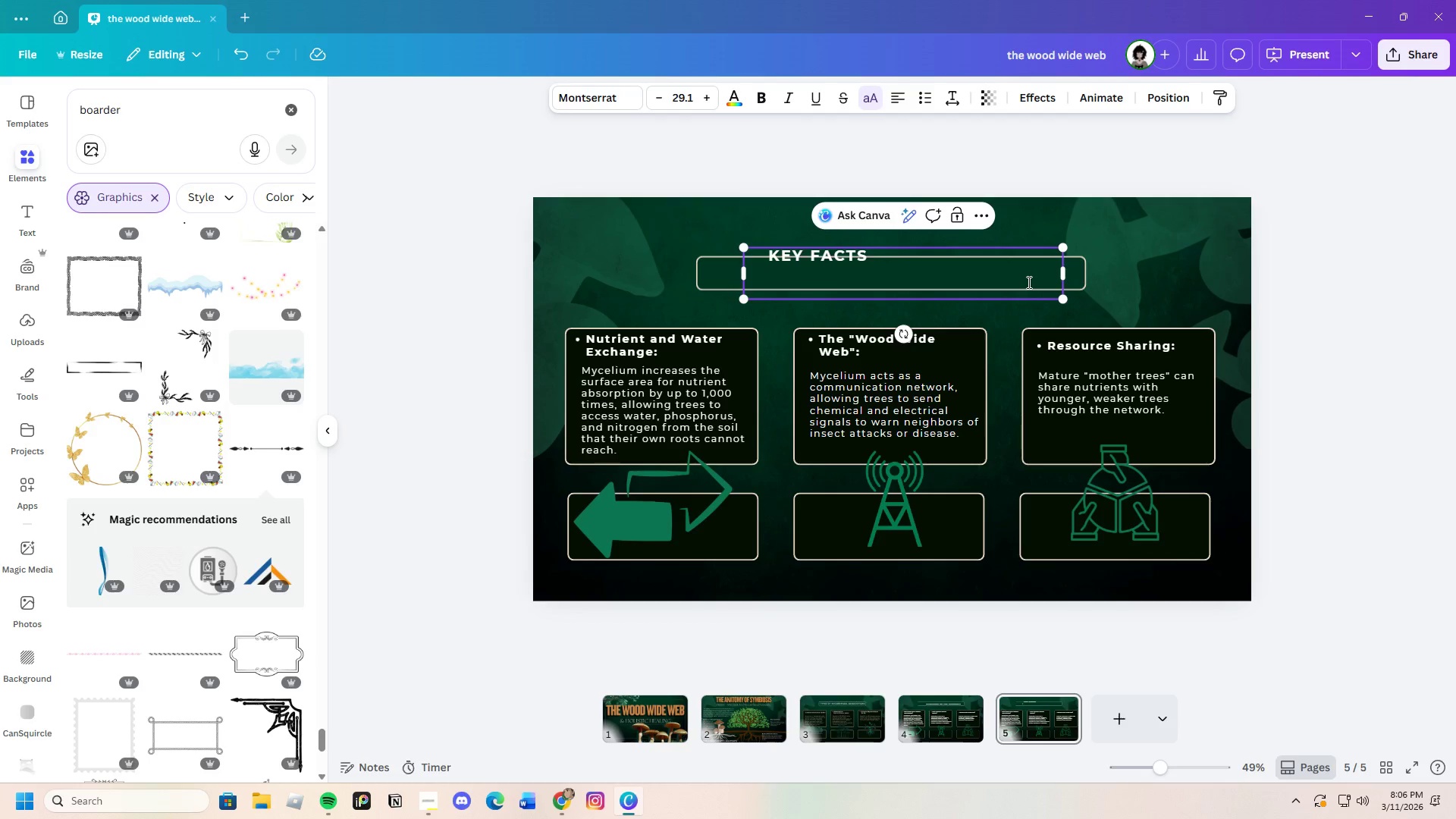 
key(Backspace)
 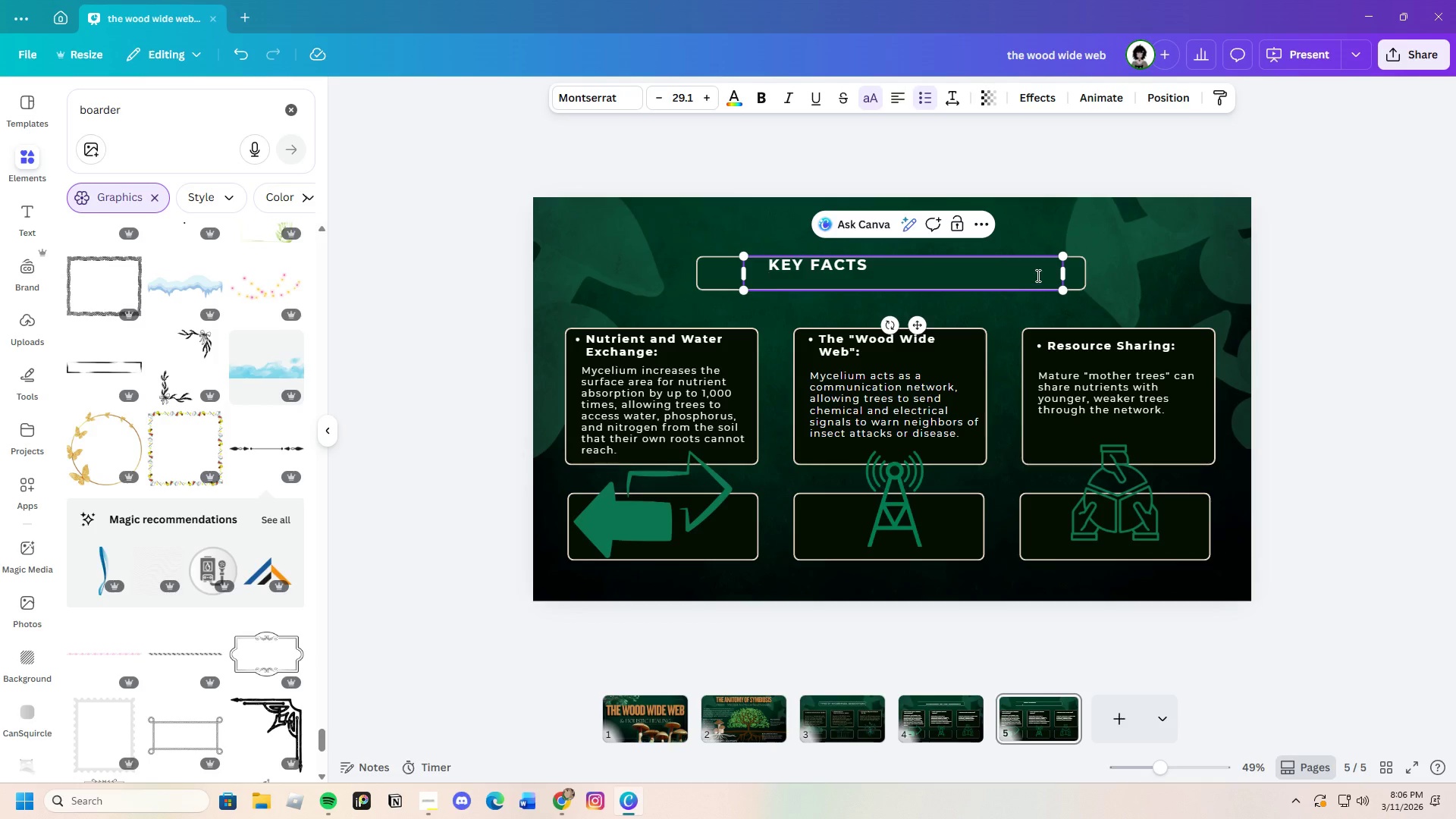 
key(Backspace)
 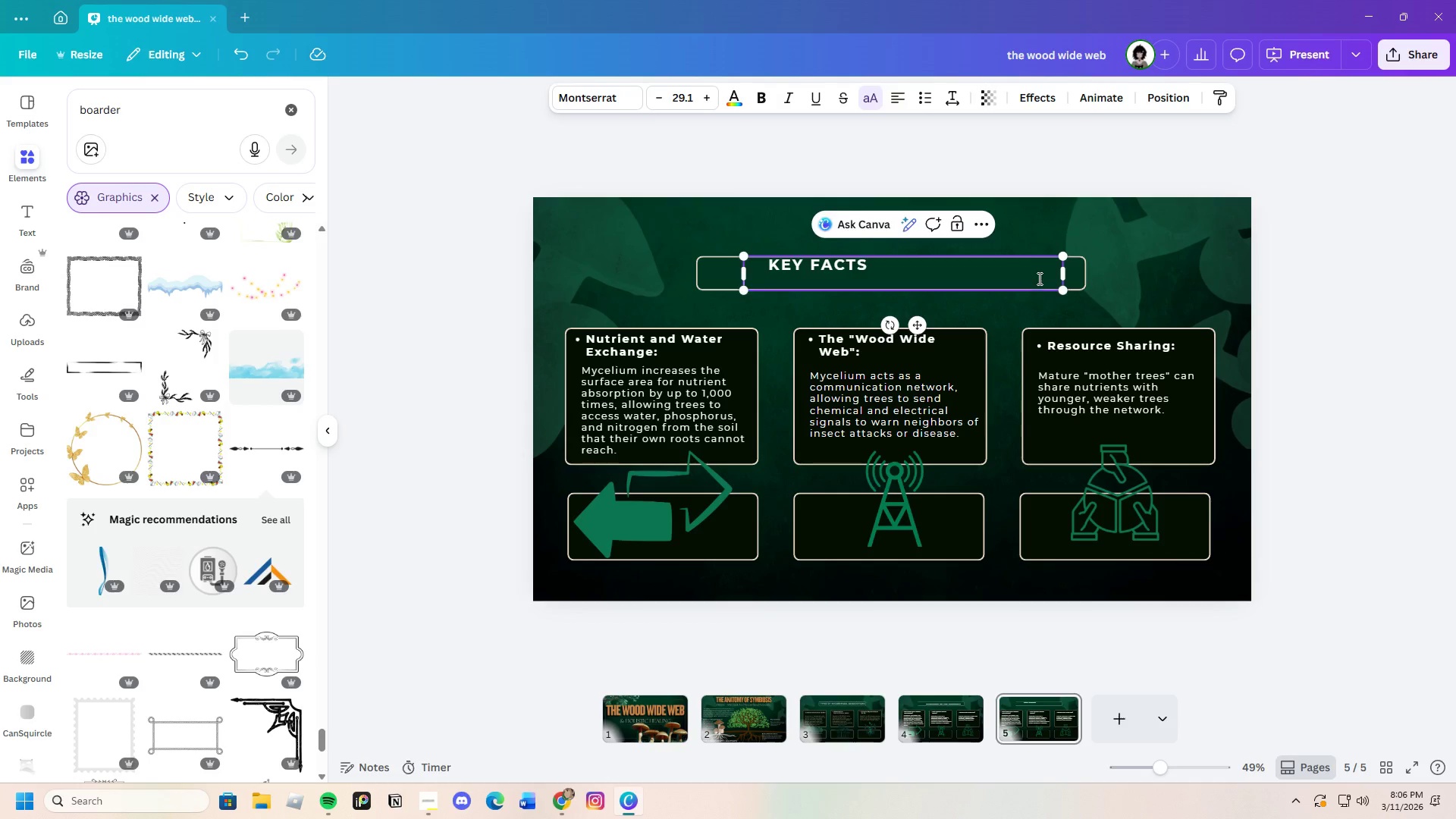 
key(Backspace)
 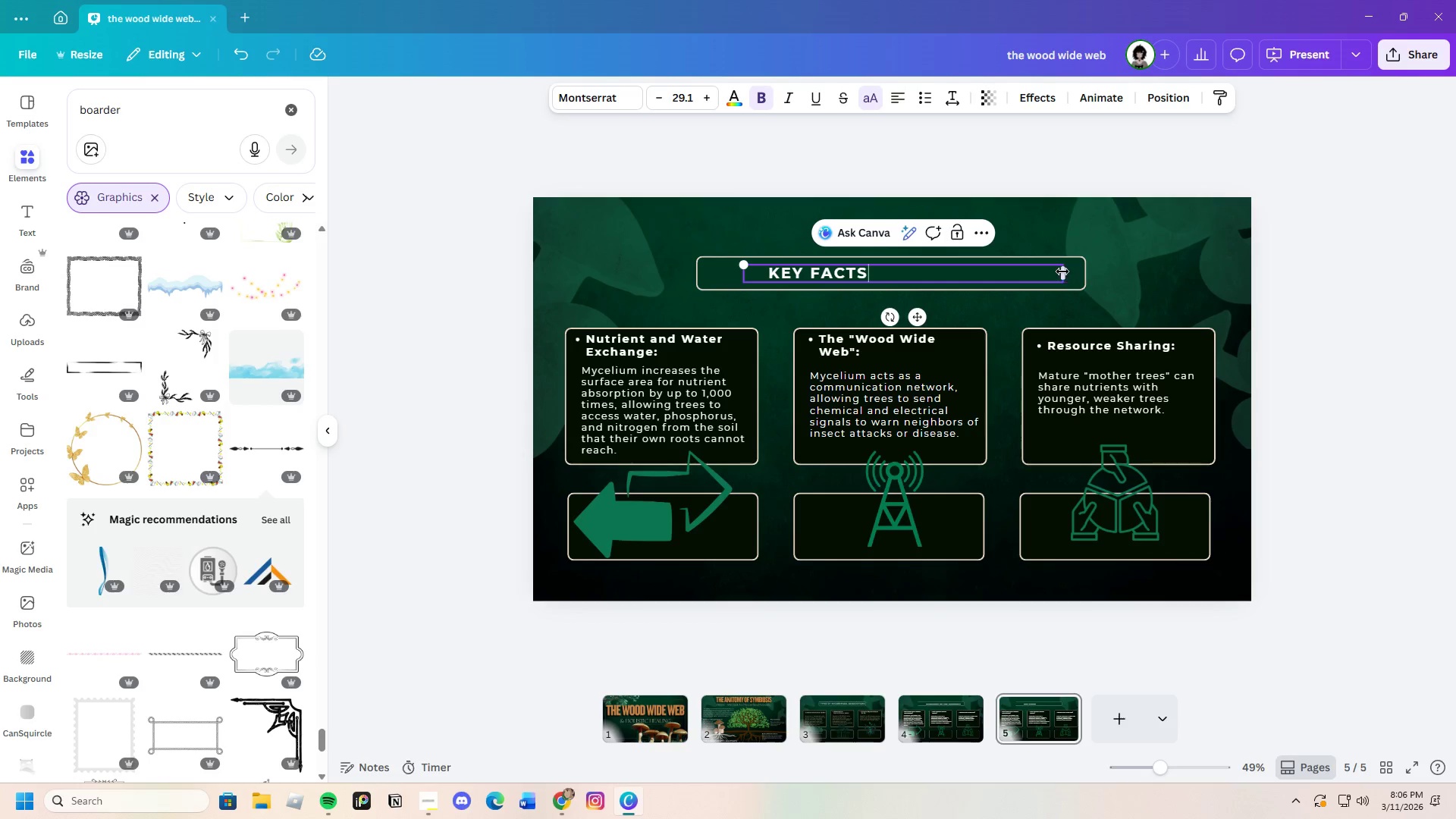 
left_click_drag(start_coordinate=[1062, 271], to_coordinate=[872, 268])
 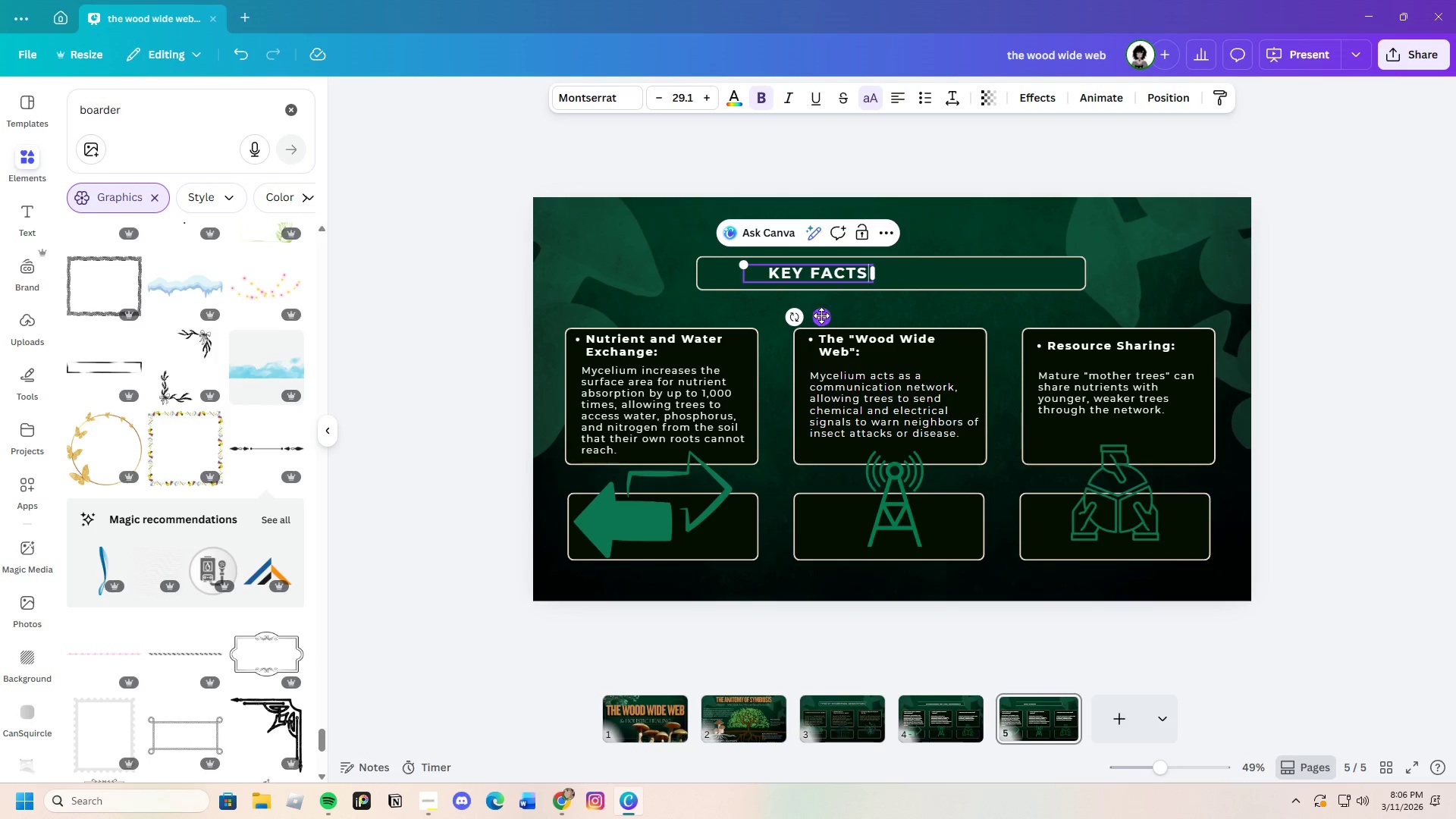 
left_click_drag(start_coordinate=[827, 315], to_coordinate=[903, 312])
 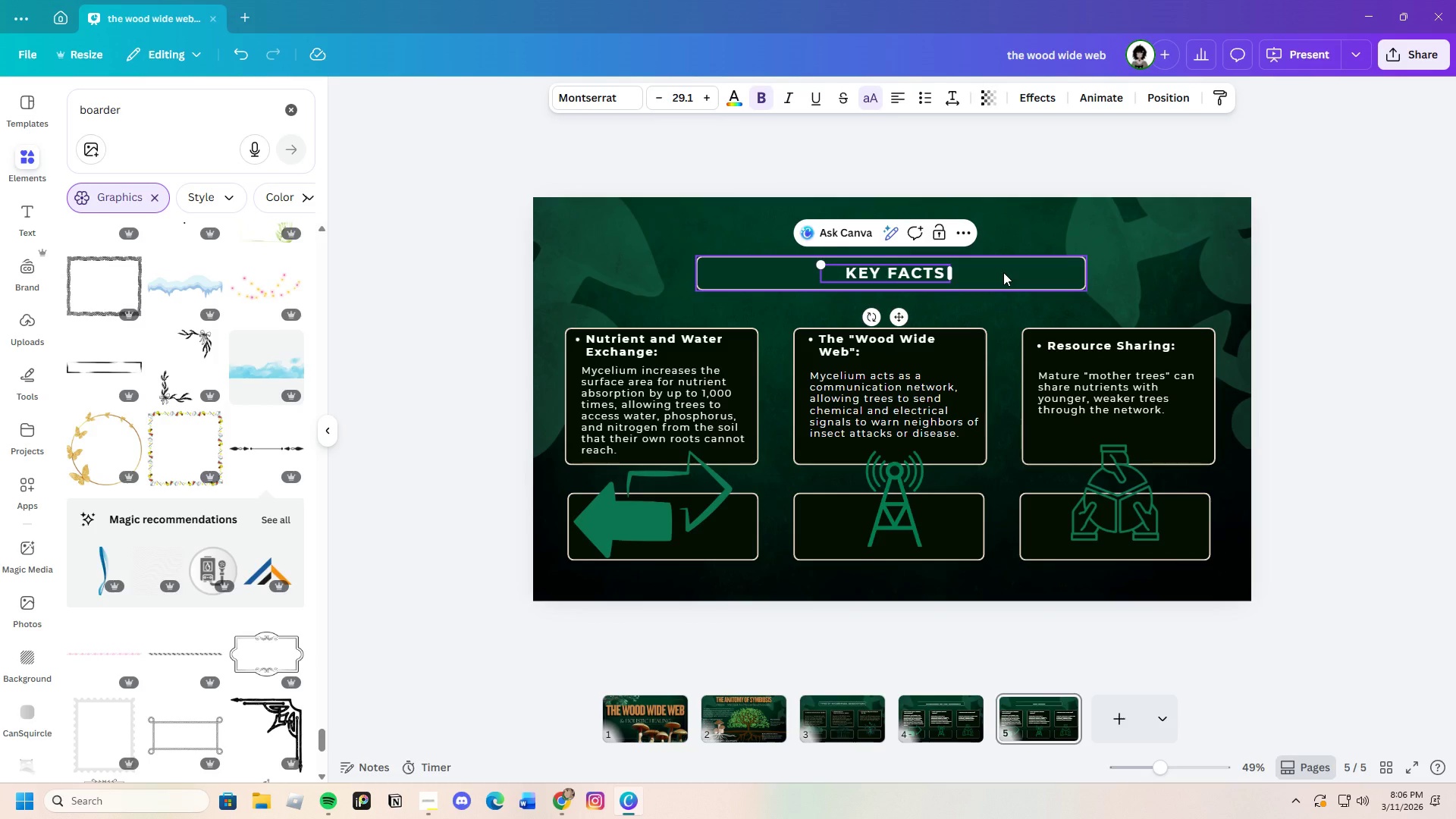 
left_click([1003, 272])
 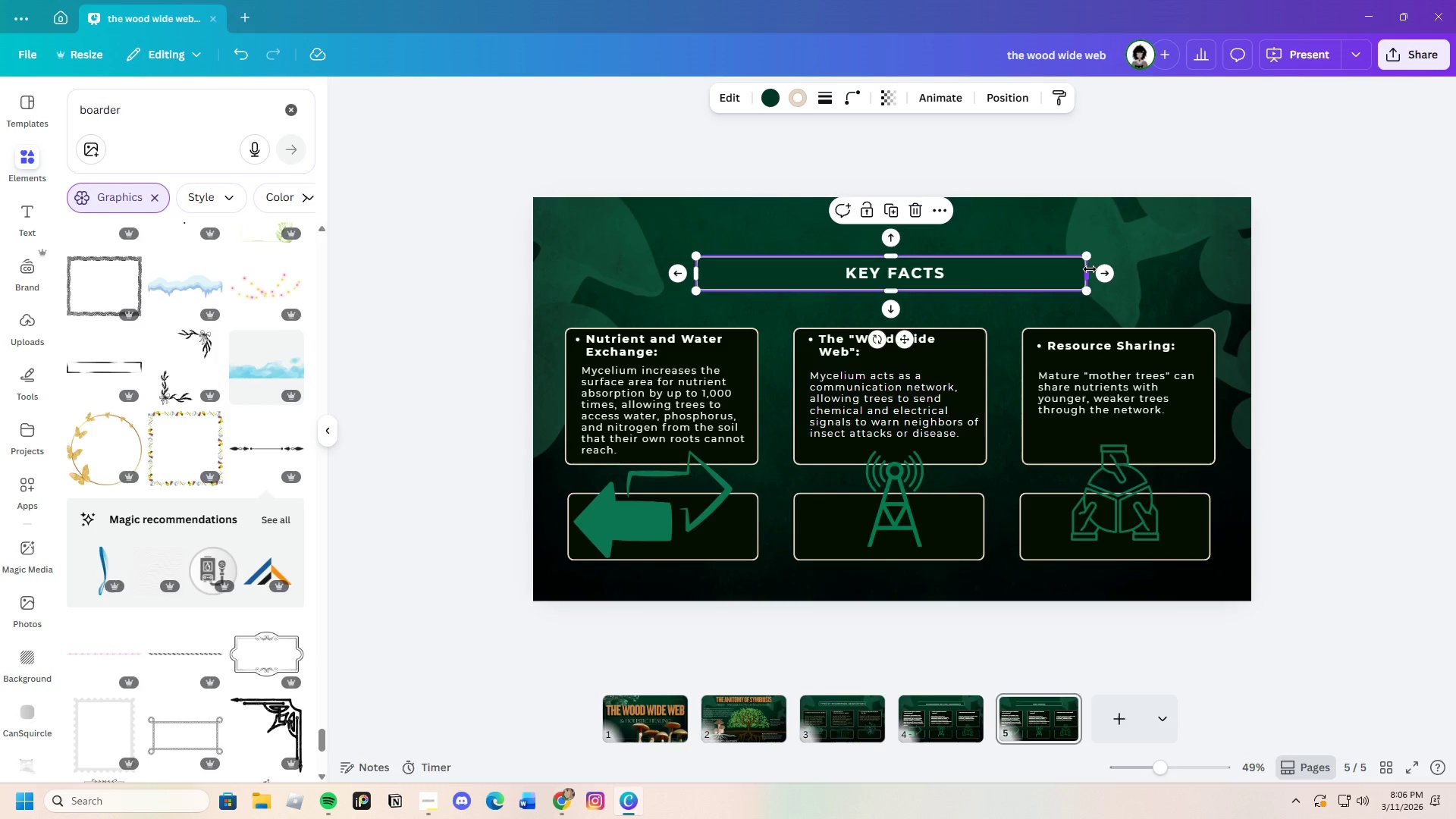 
left_click_drag(start_coordinate=[1090, 269], to_coordinate=[967, 281])
 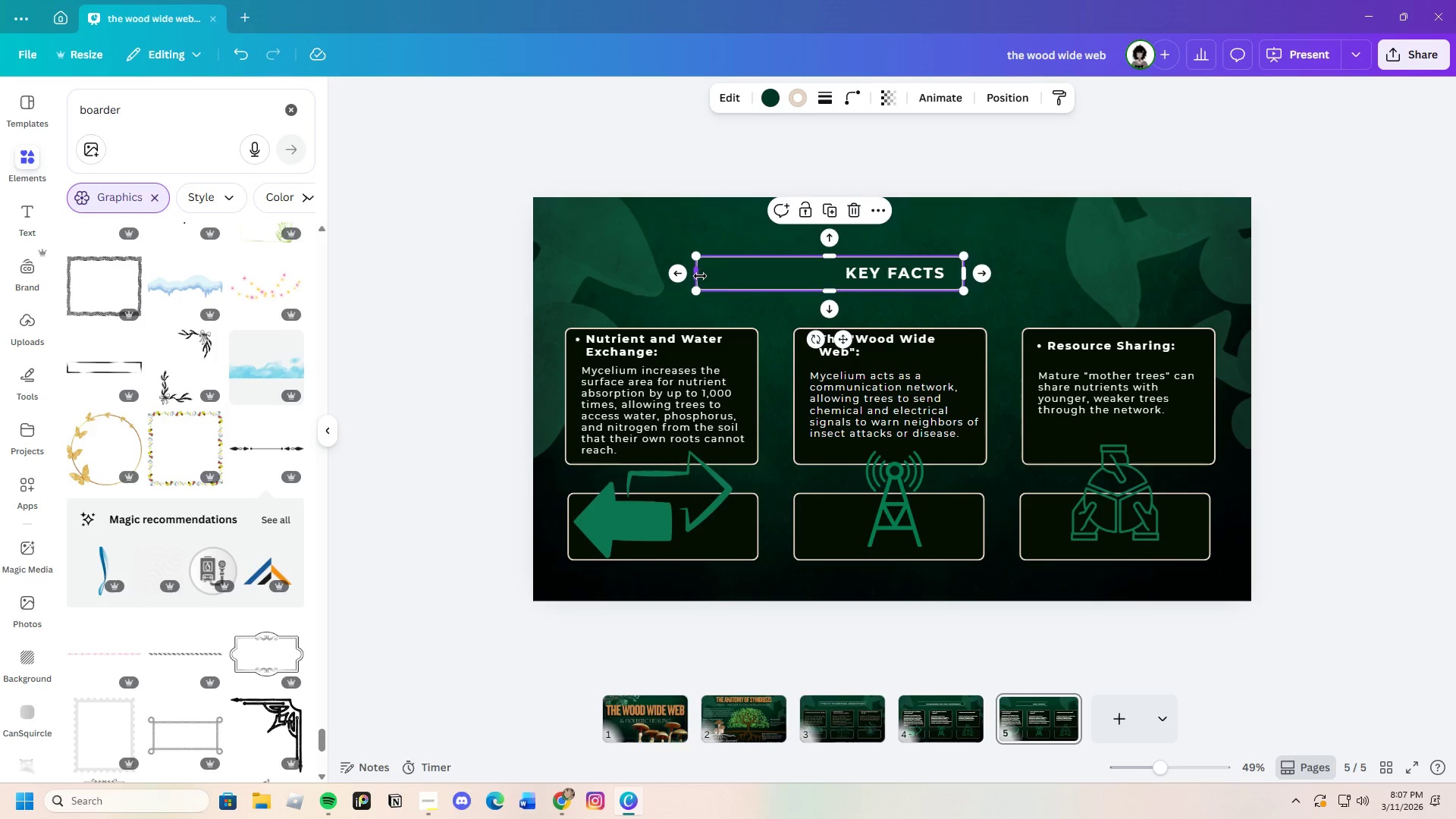 
left_click_drag(start_coordinate=[700, 276], to_coordinate=[836, 280])
 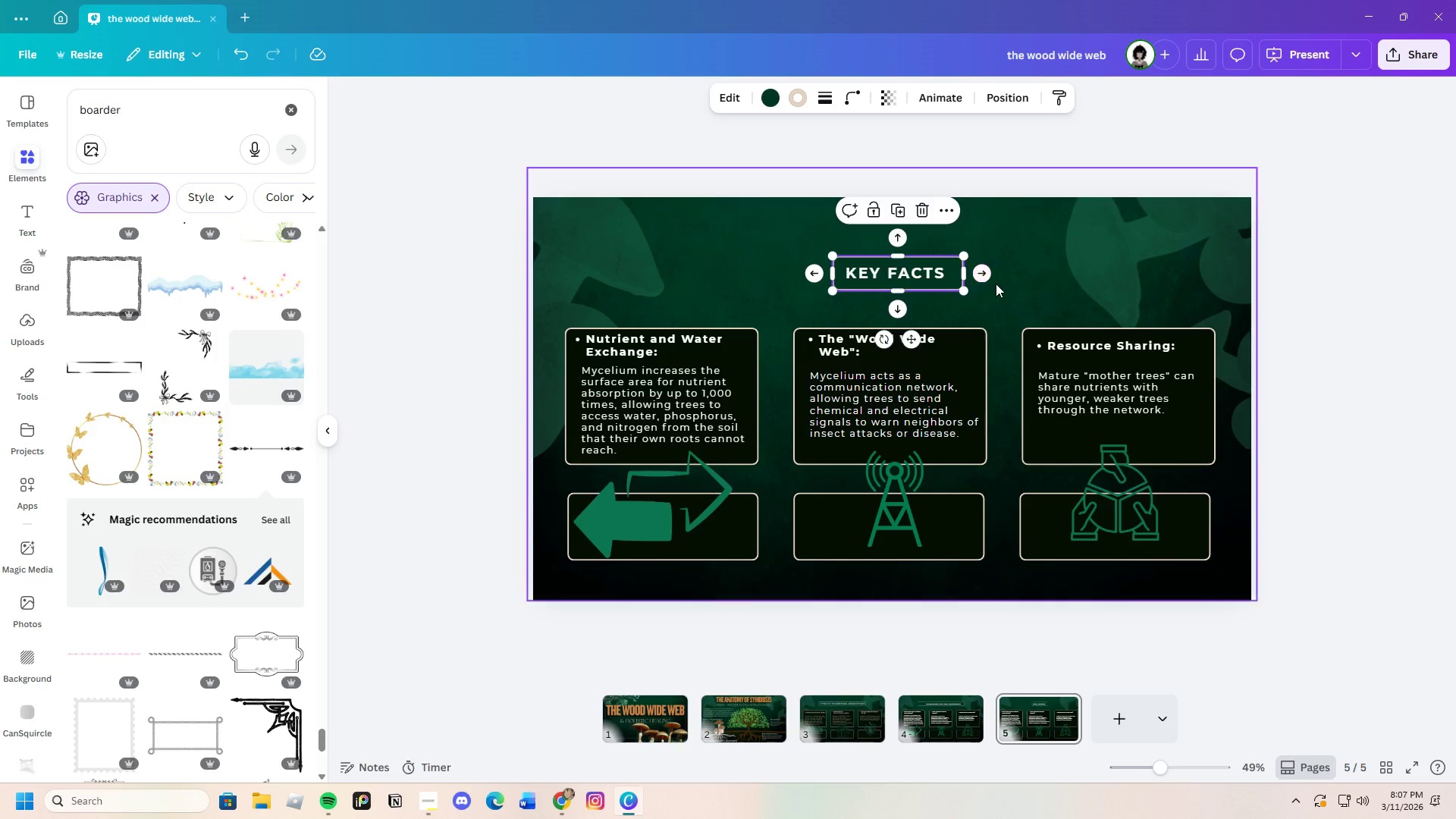 
left_click([996, 284])
 